 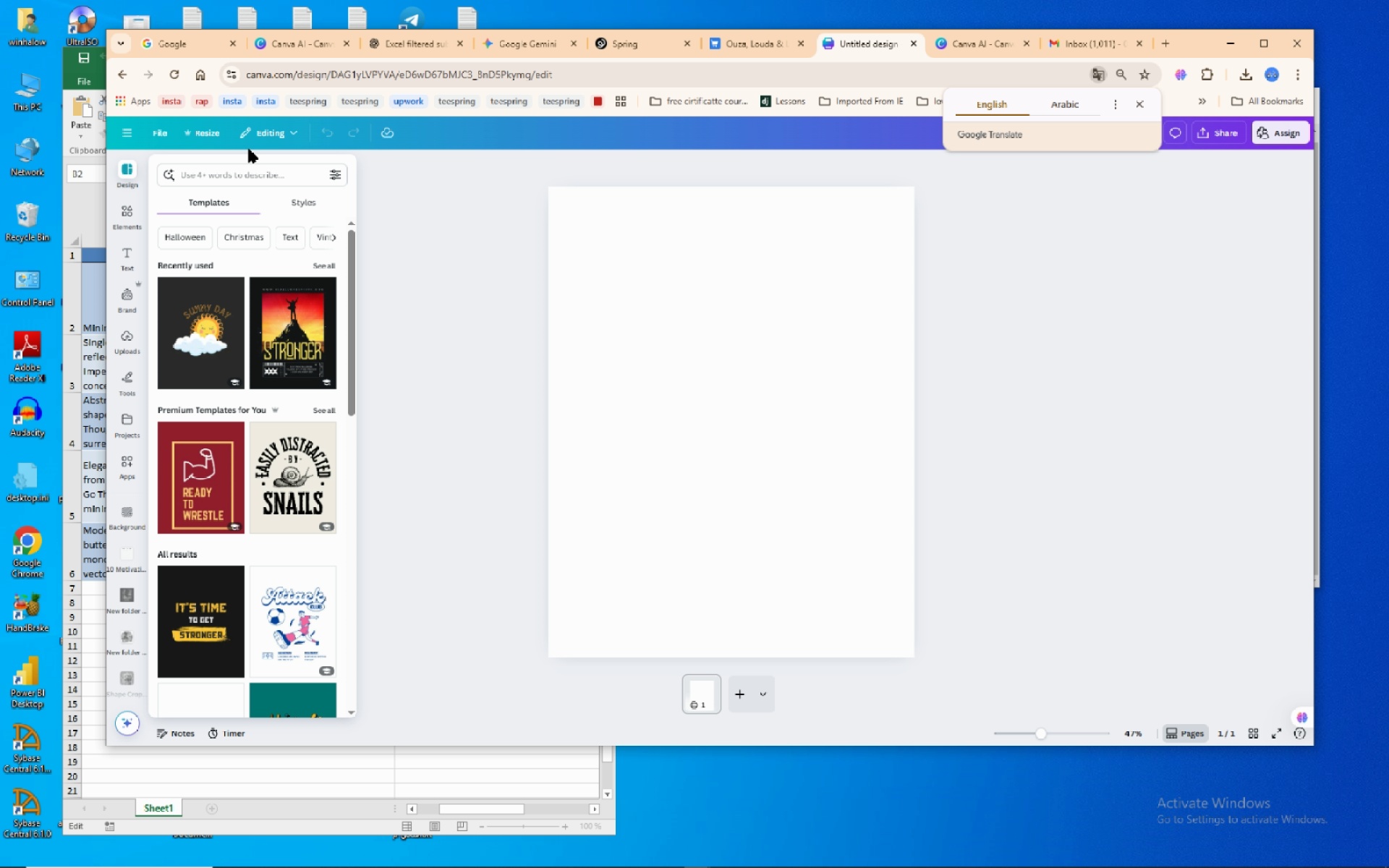 
left_click([124, 338])
 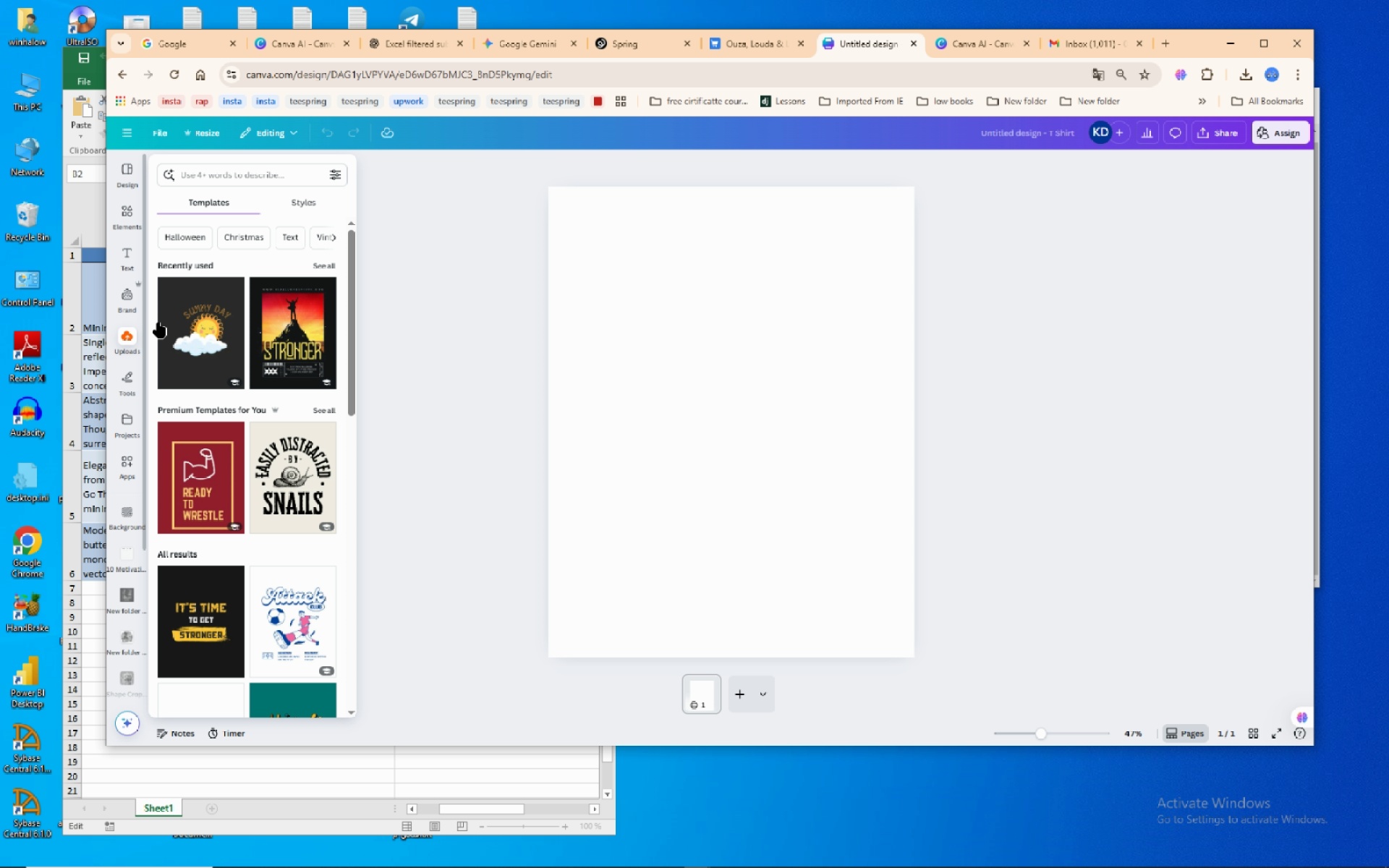 
mouse_move([142, 315])
 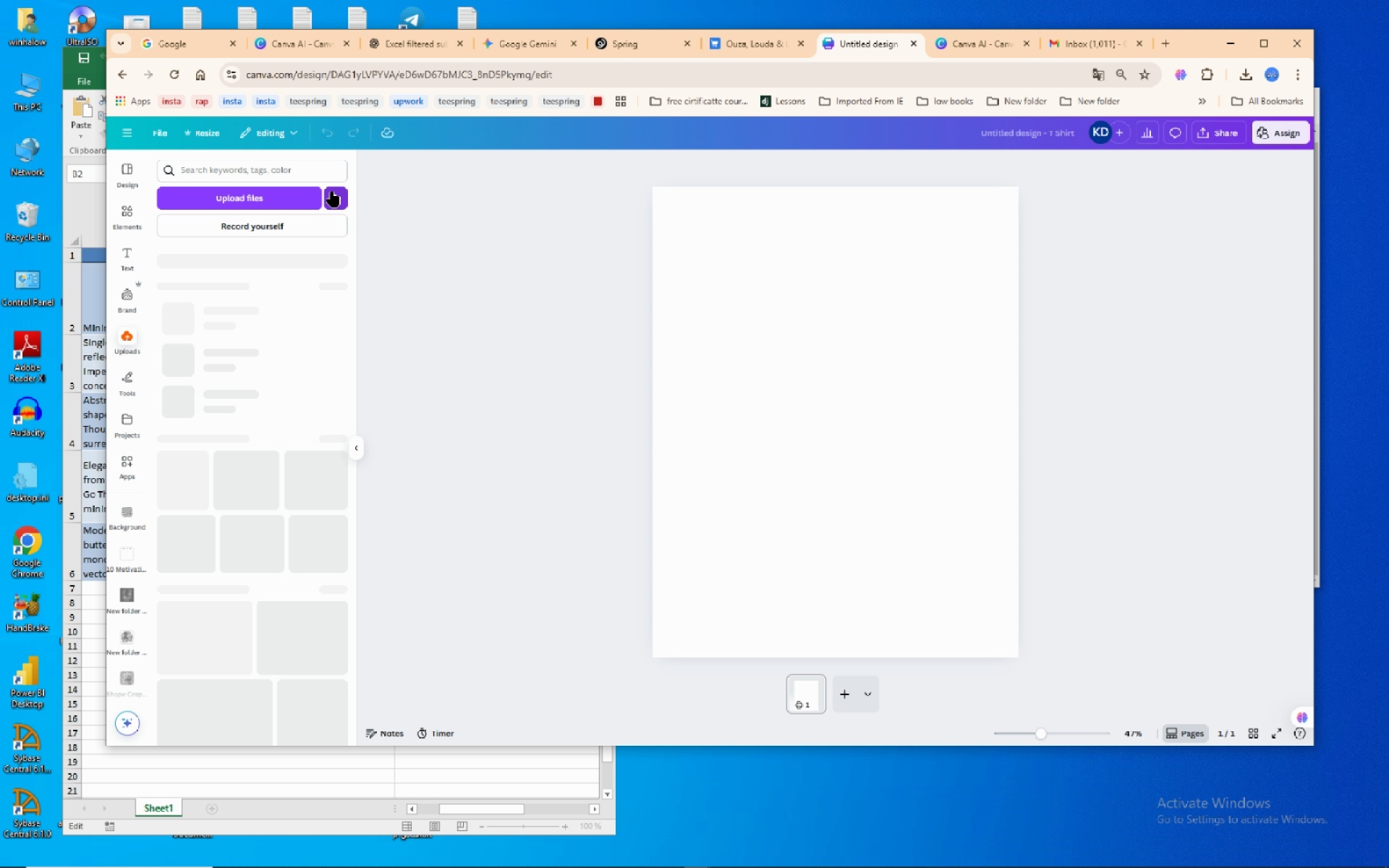 
left_click([332, 192])
 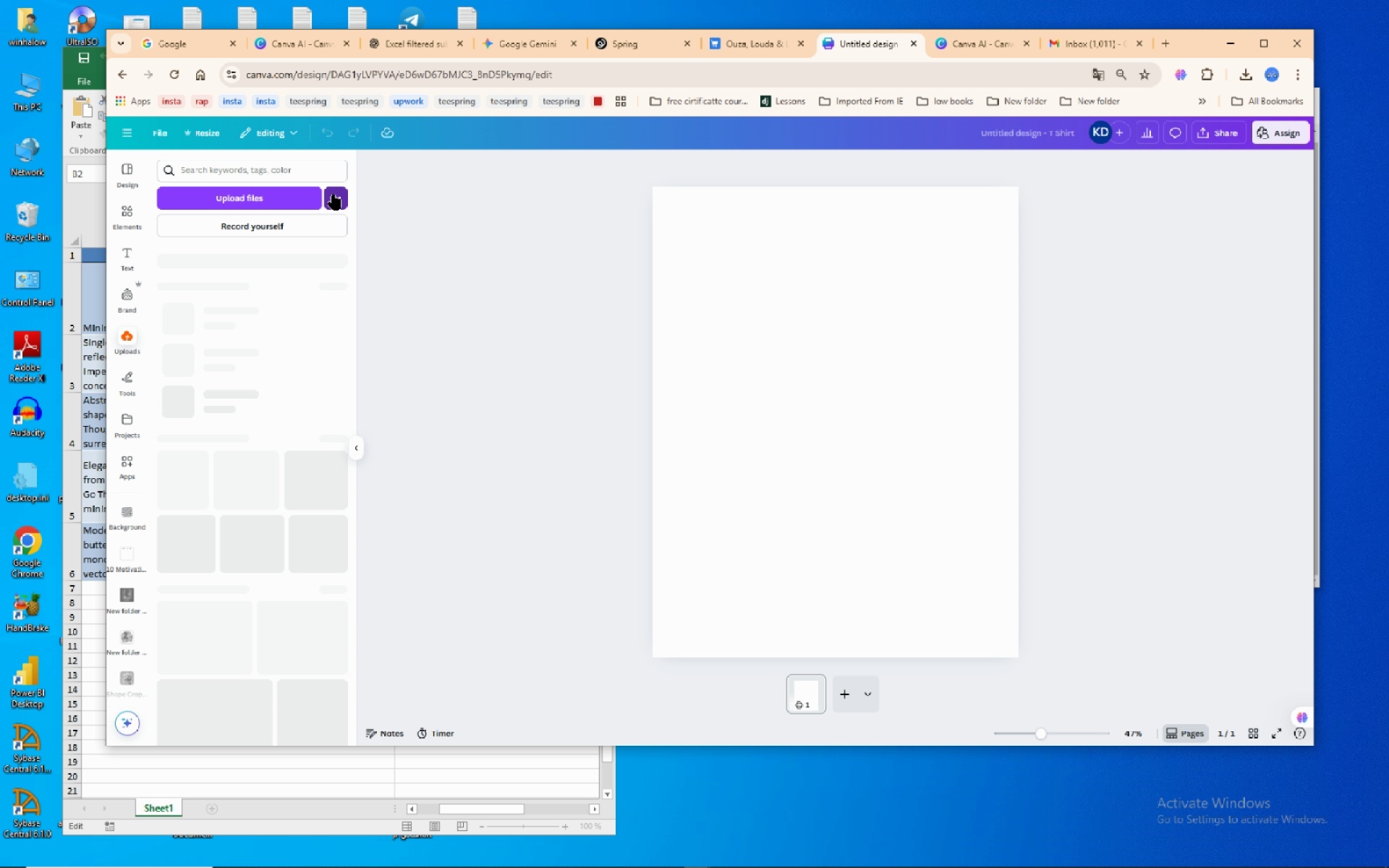 
mouse_move([301, 245])
 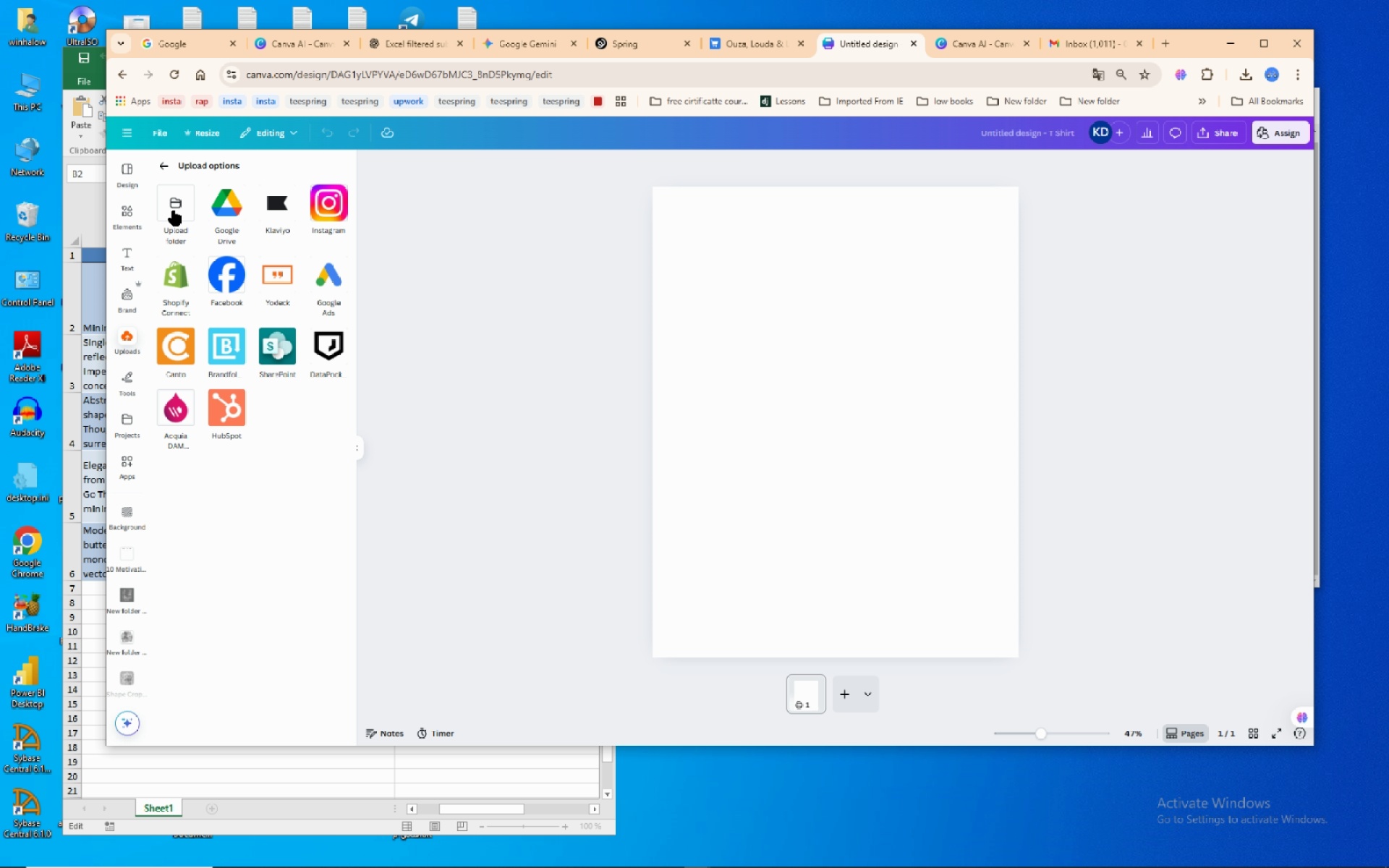 
left_click([174, 210])
 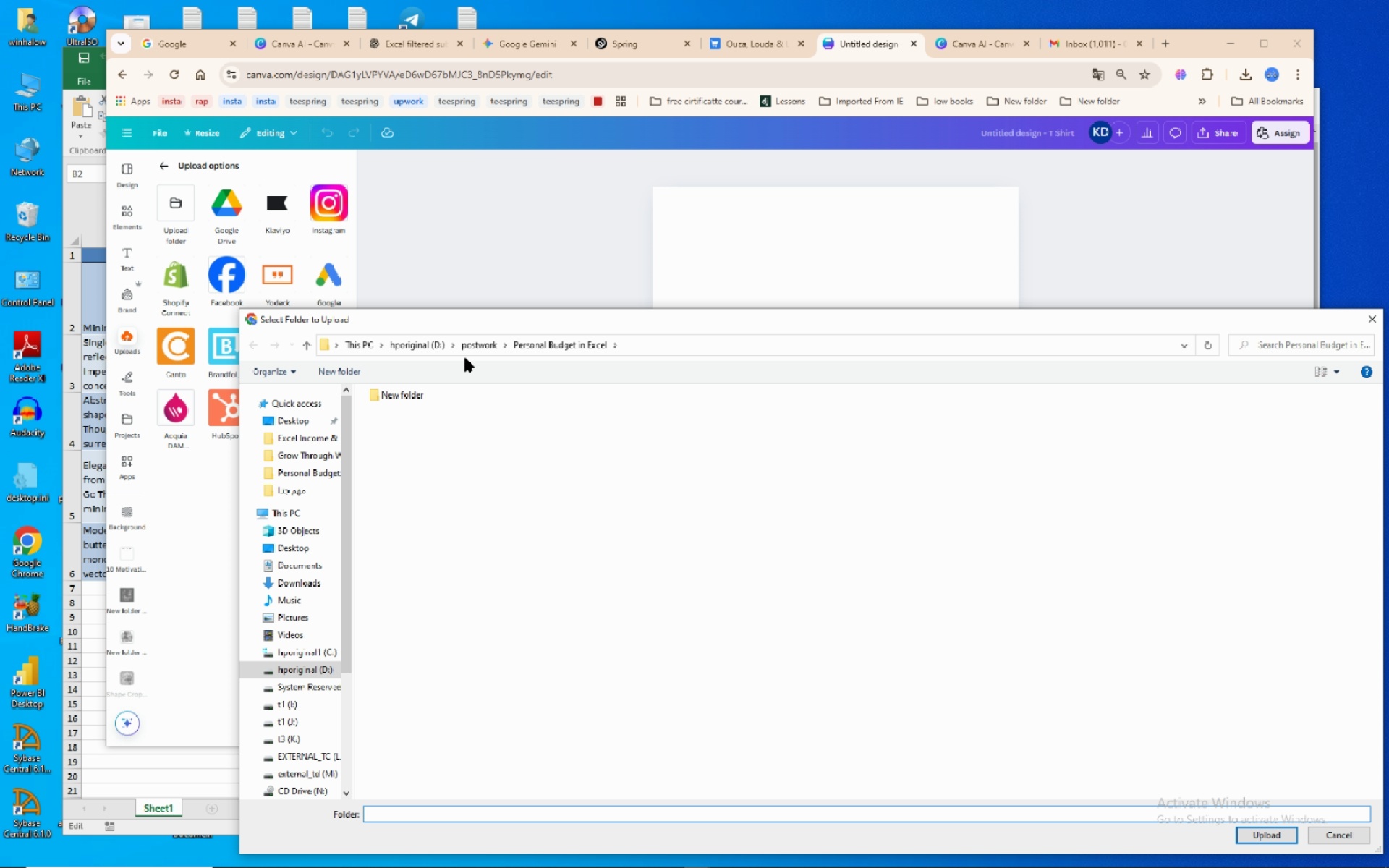 
wait(5.46)
 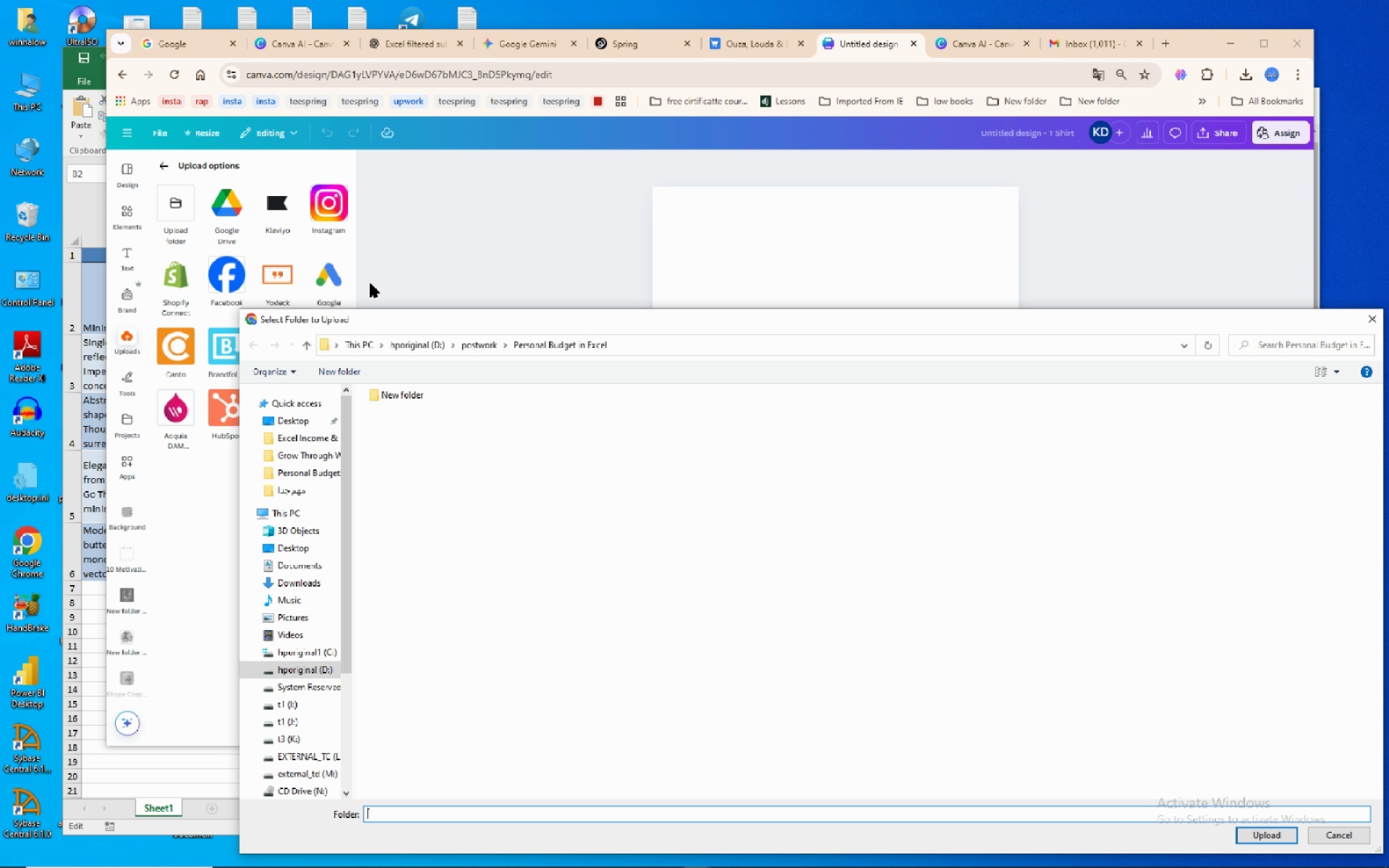 
left_click([488, 350])
 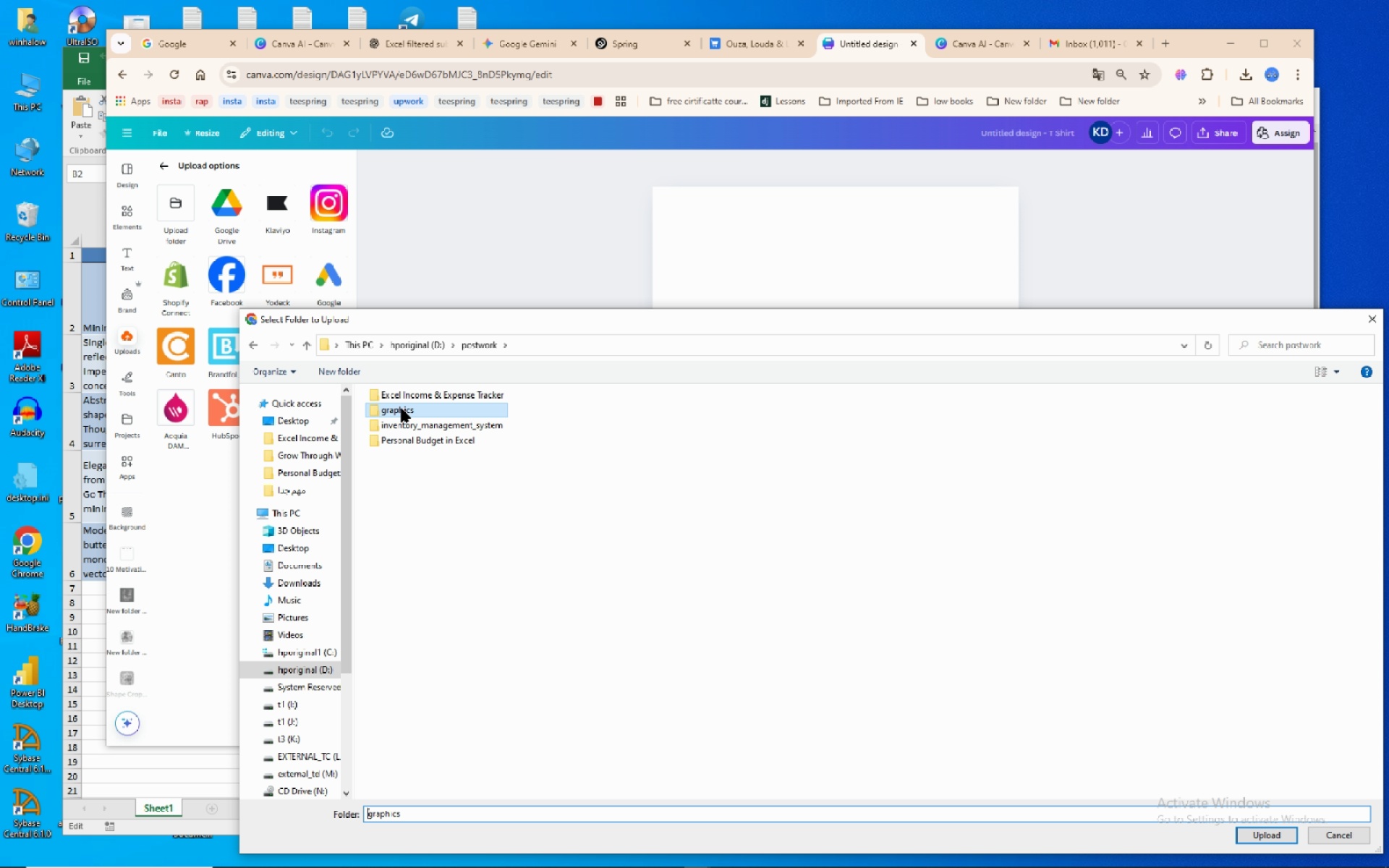 
double_click([402, 409])
 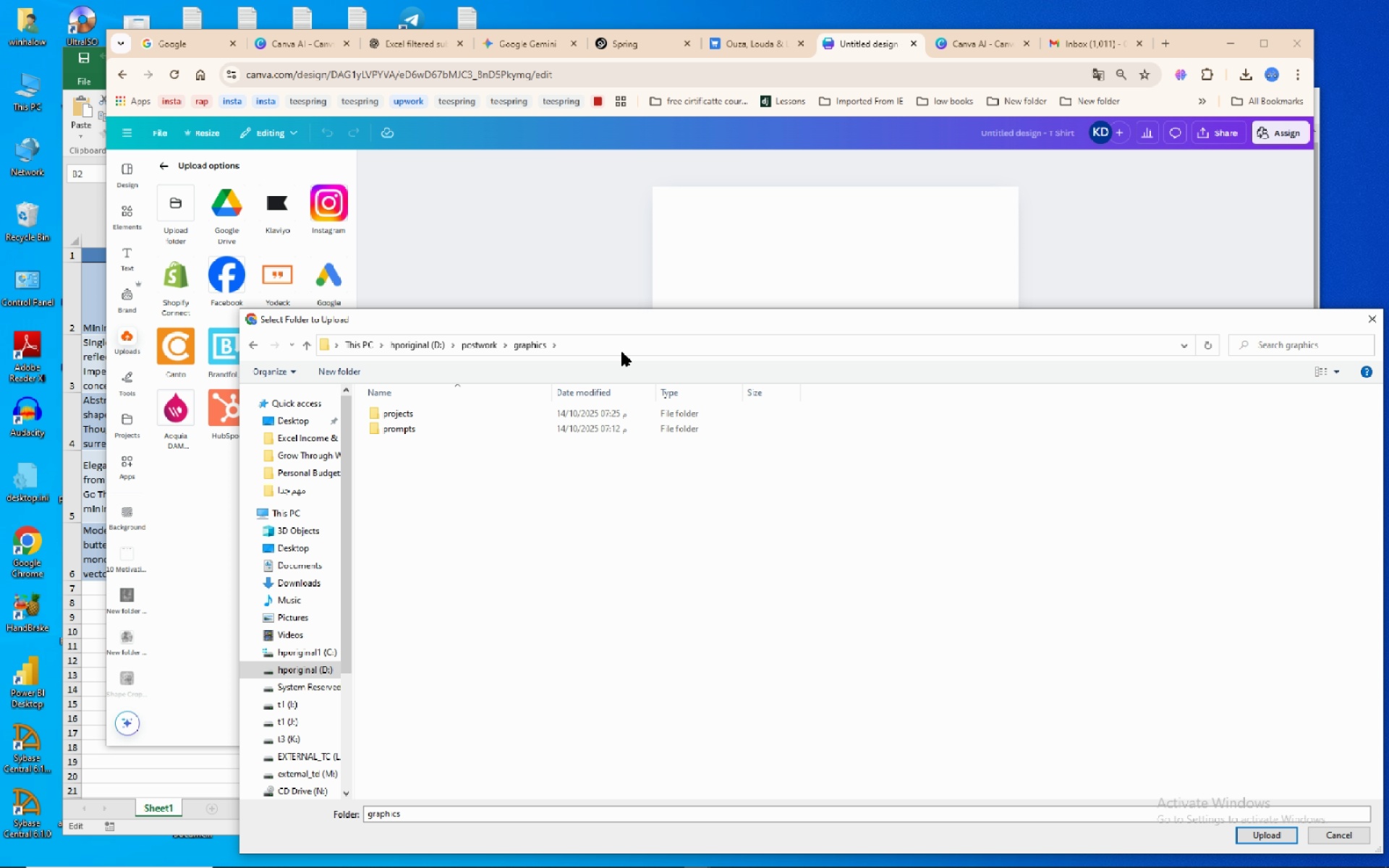 
left_click_drag(start_coordinate=[651, 322], to_coordinate=[483, 181])
 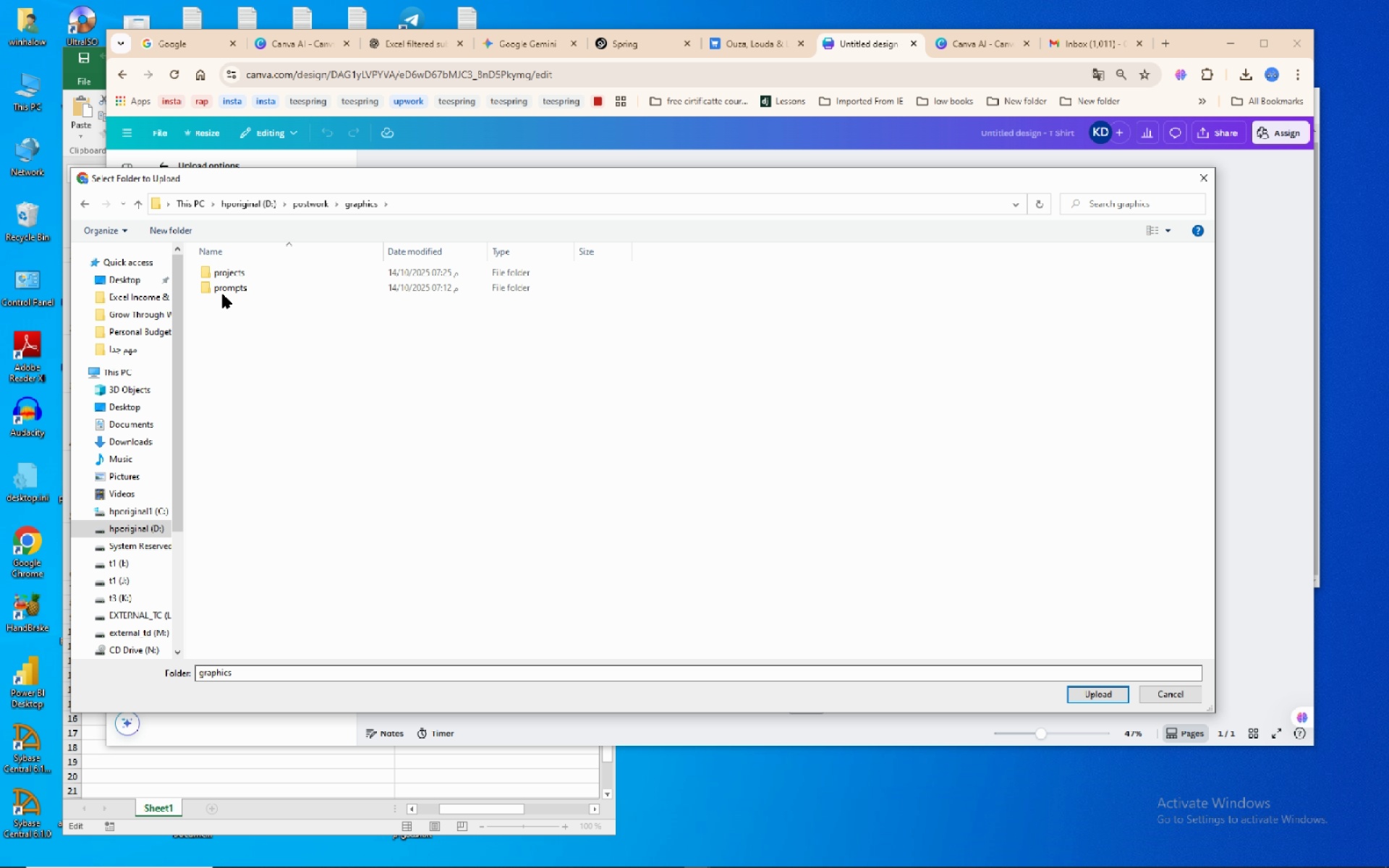 
double_click([230, 273])
 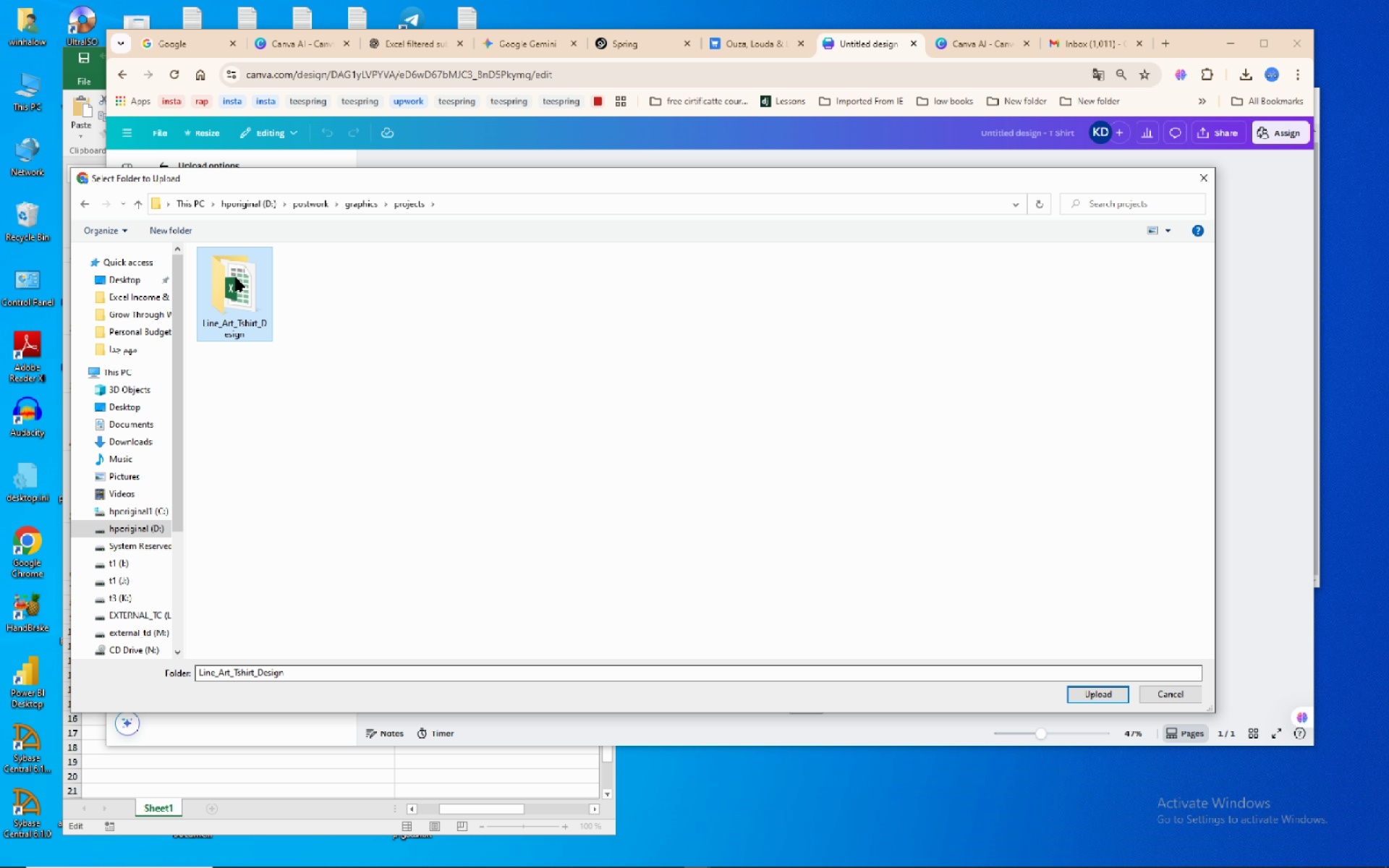 
double_click([236, 278])
 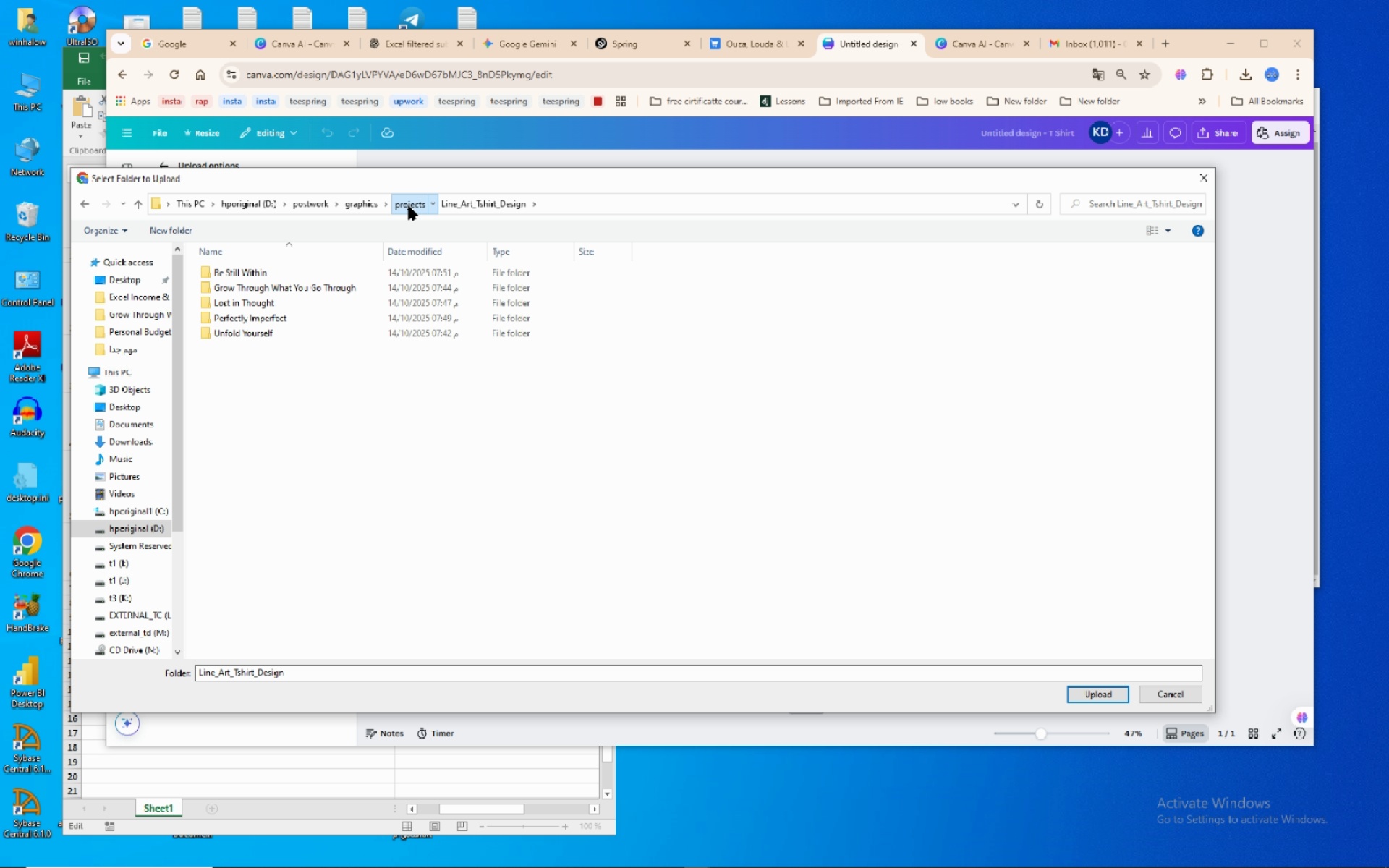 
left_click([409, 206])
 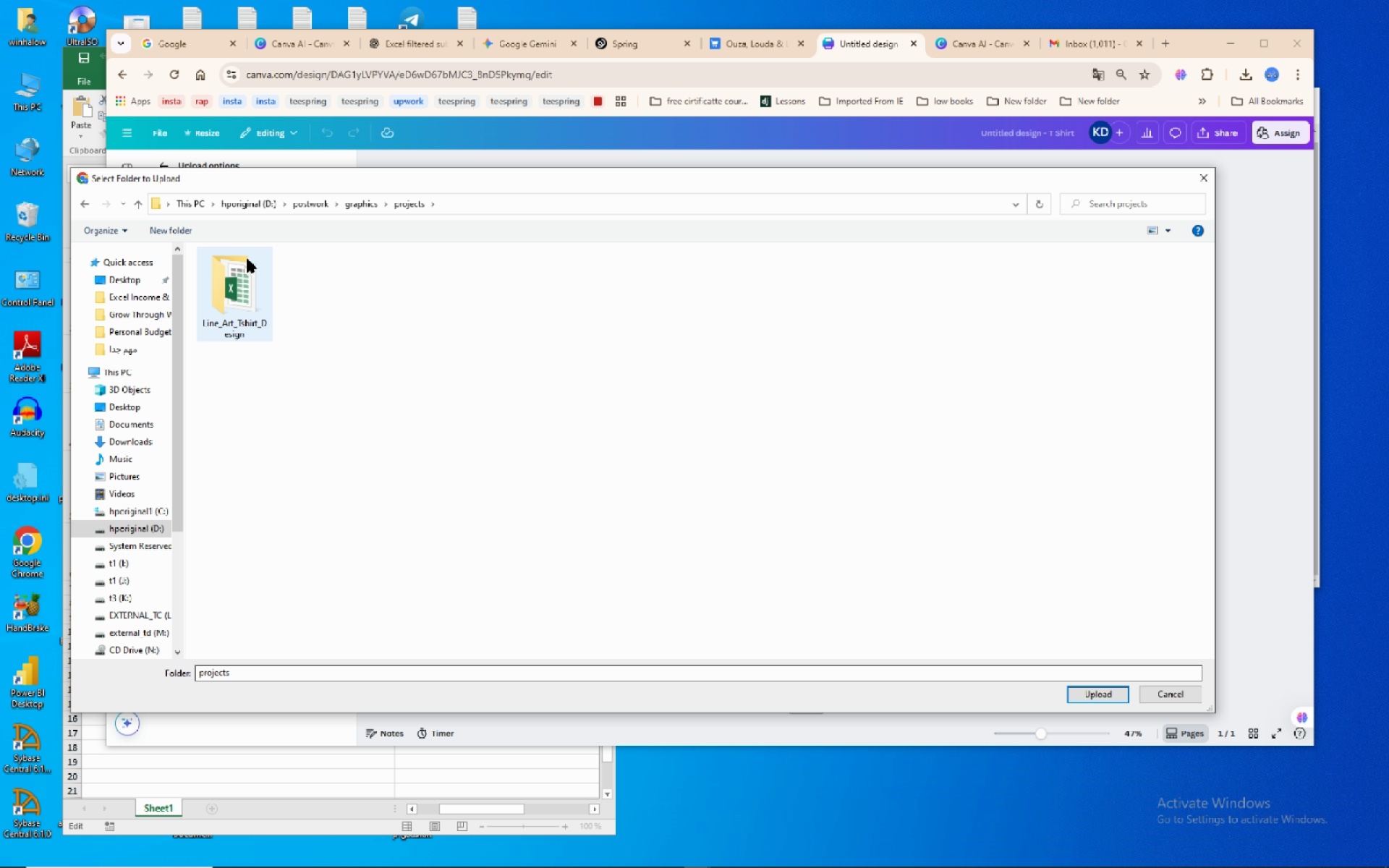 
left_click([245, 276])
 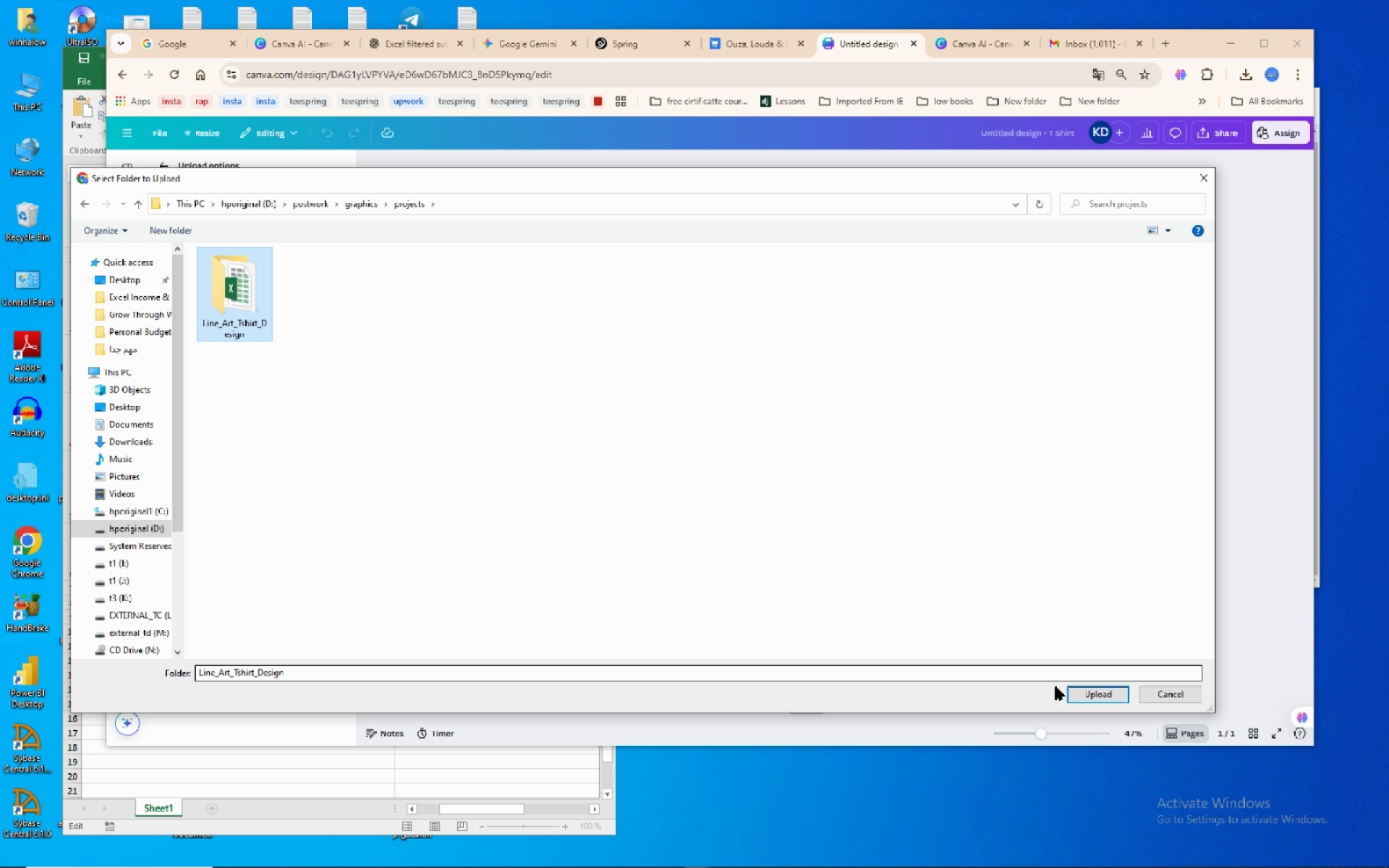 
left_click([1093, 692])
 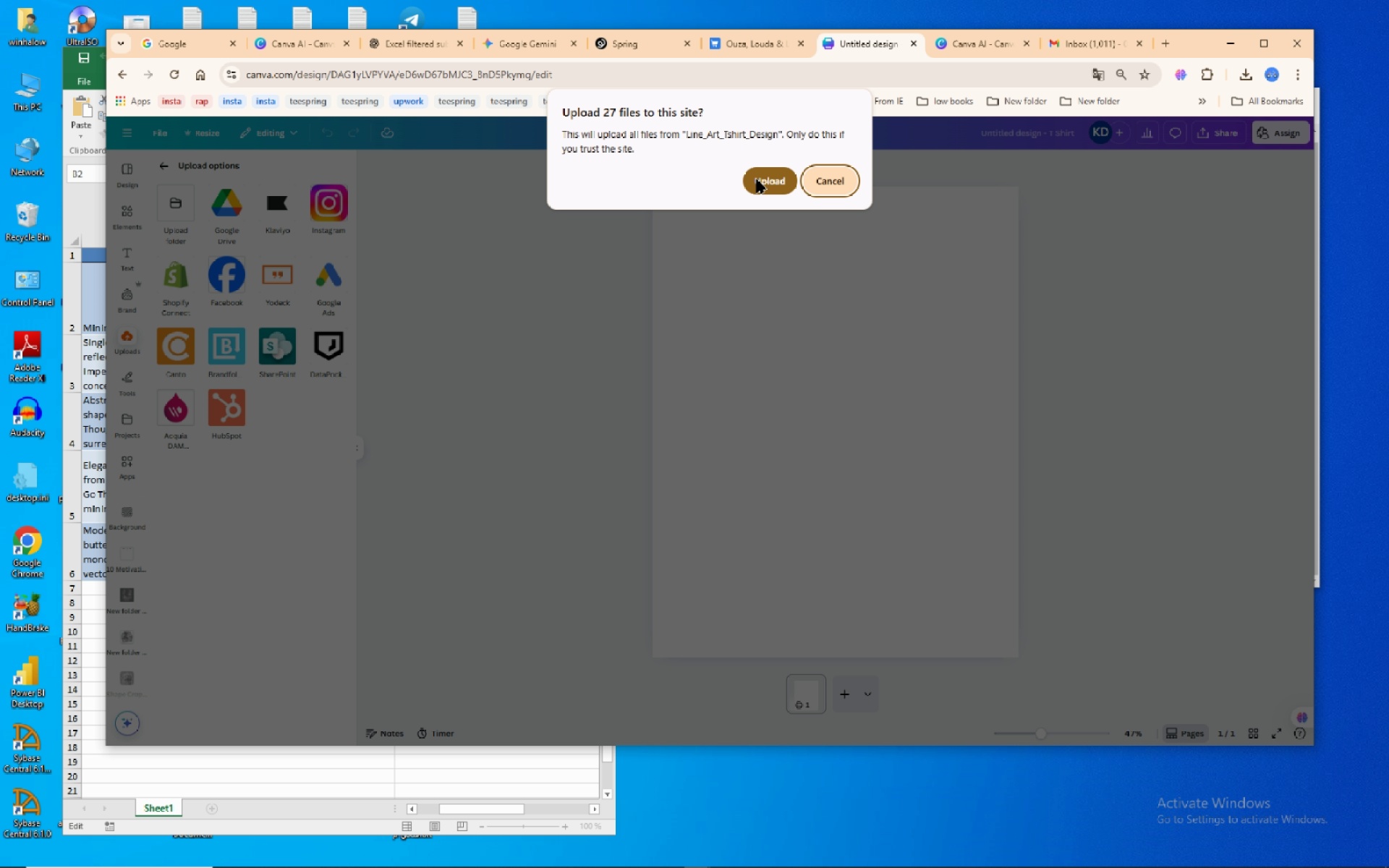 
wait(8.19)
 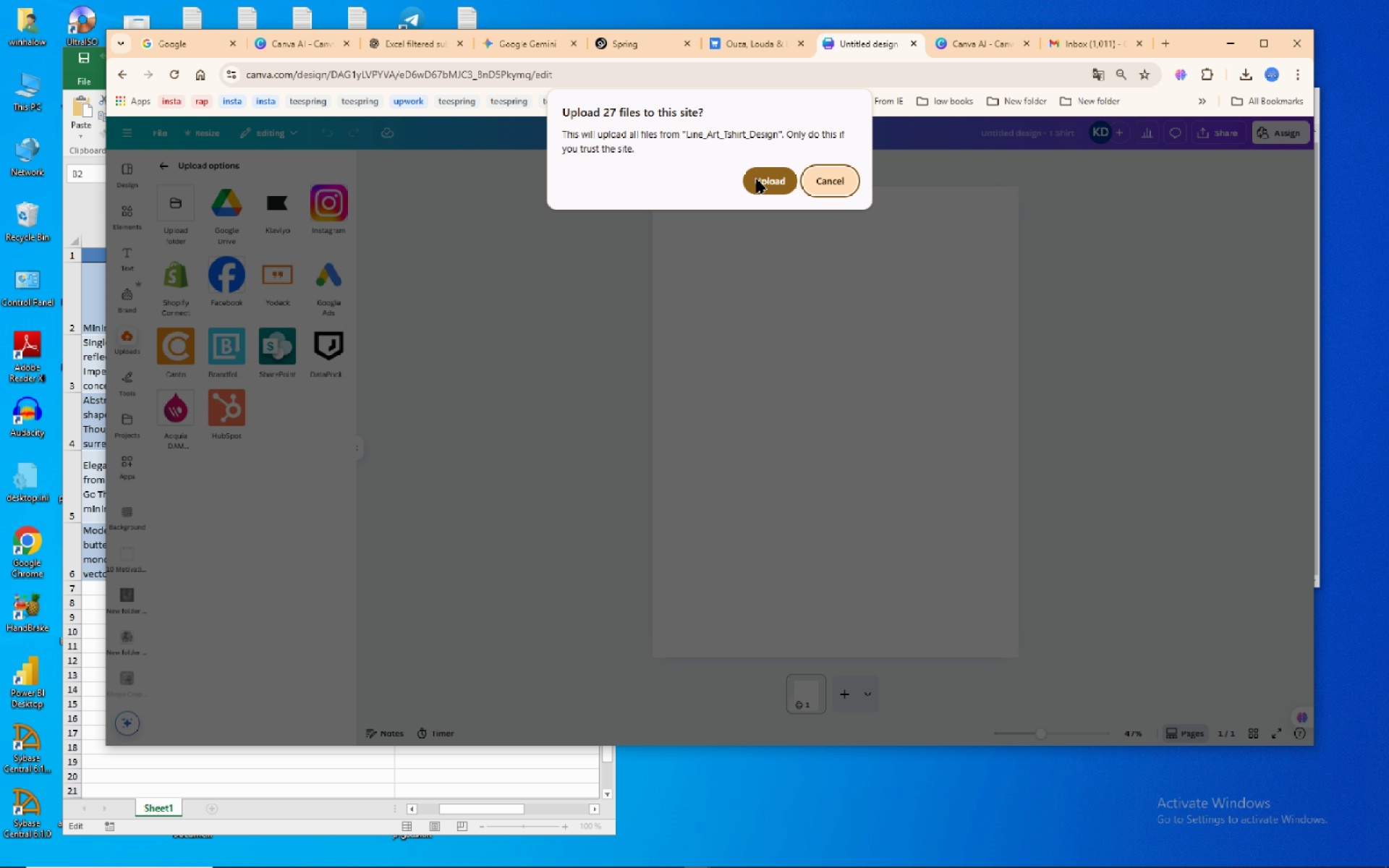 
left_click([764, 176])
 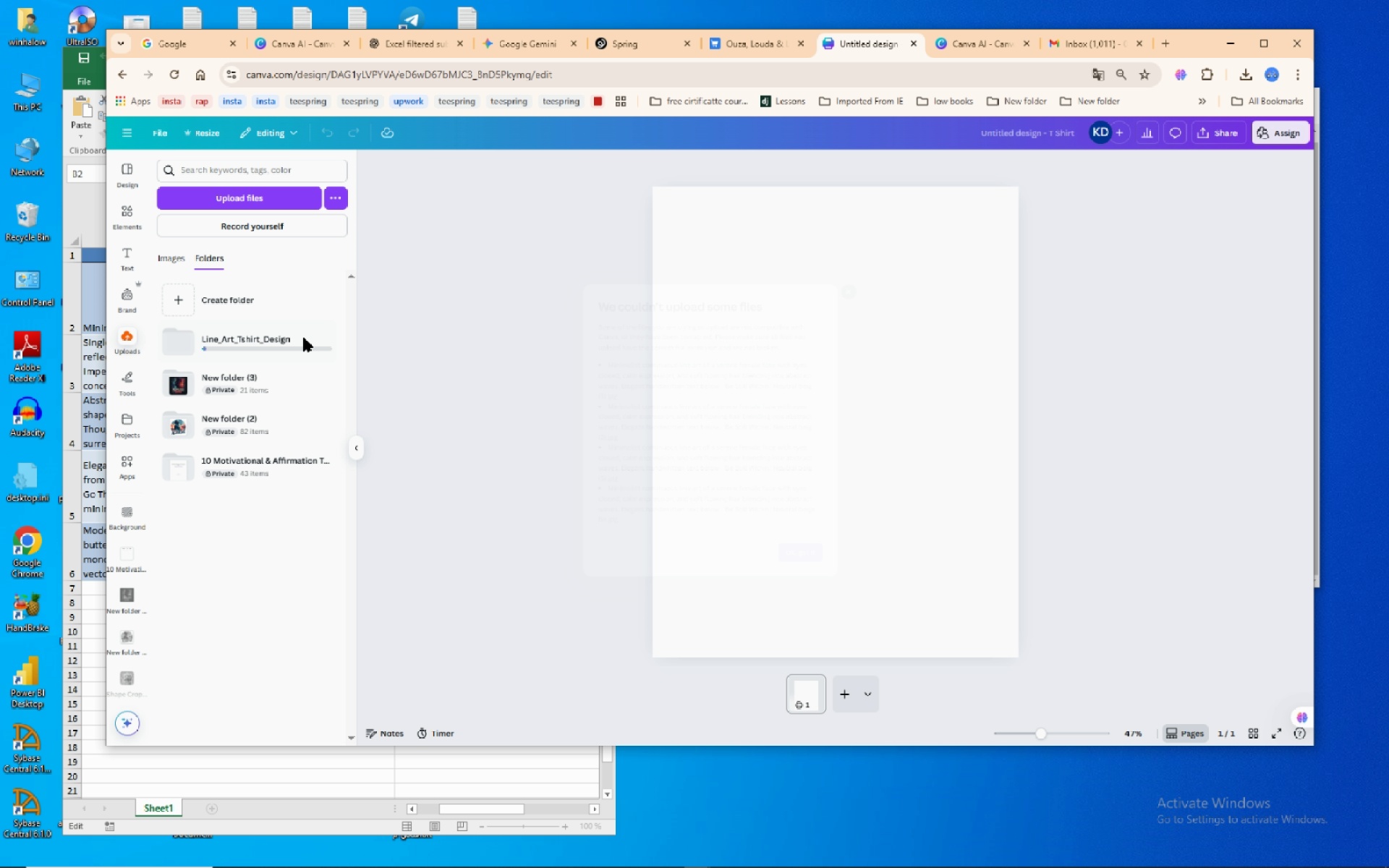 
wait(8.06)
 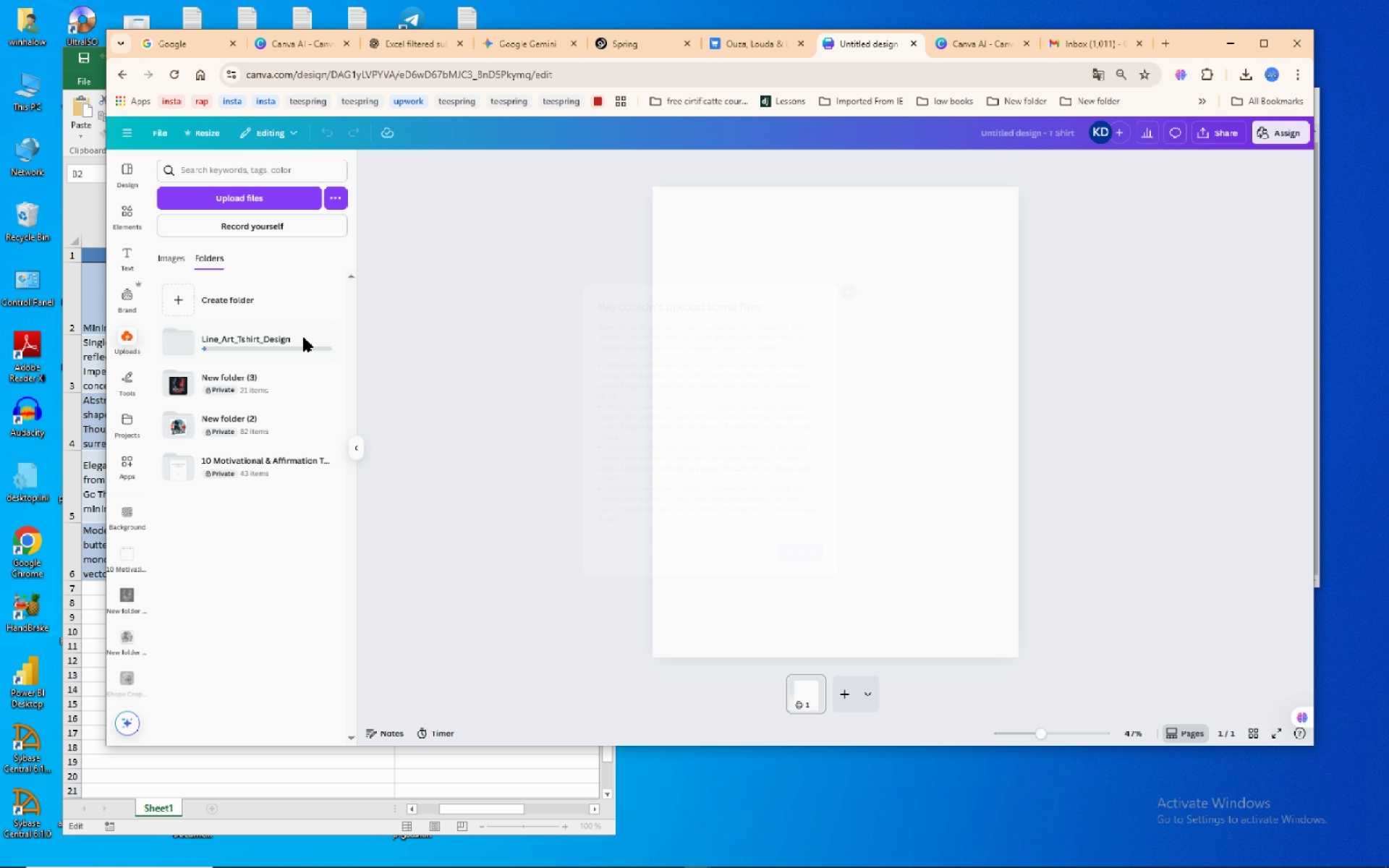 
left_click([830, 571])
 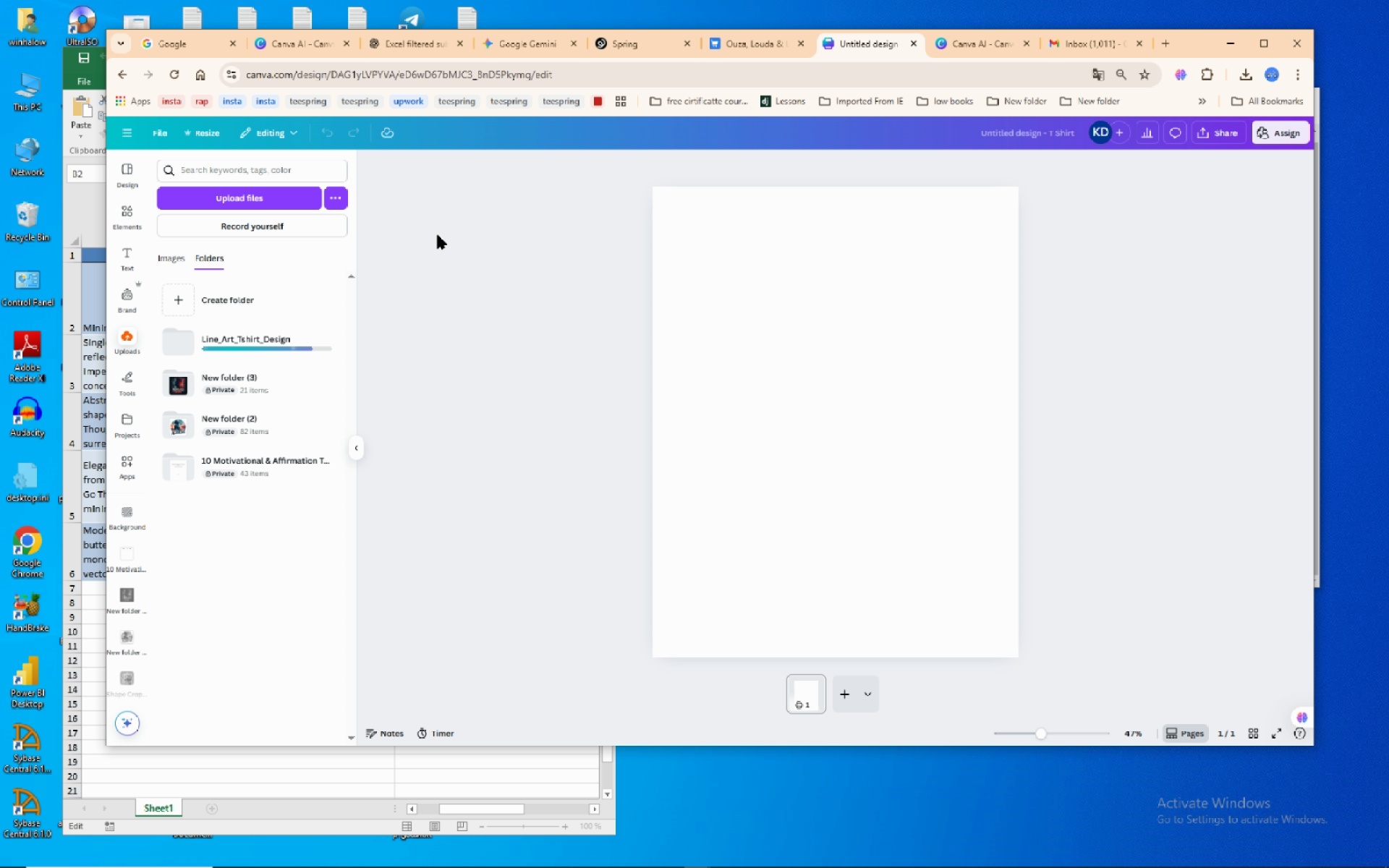 
wait(67.28)
 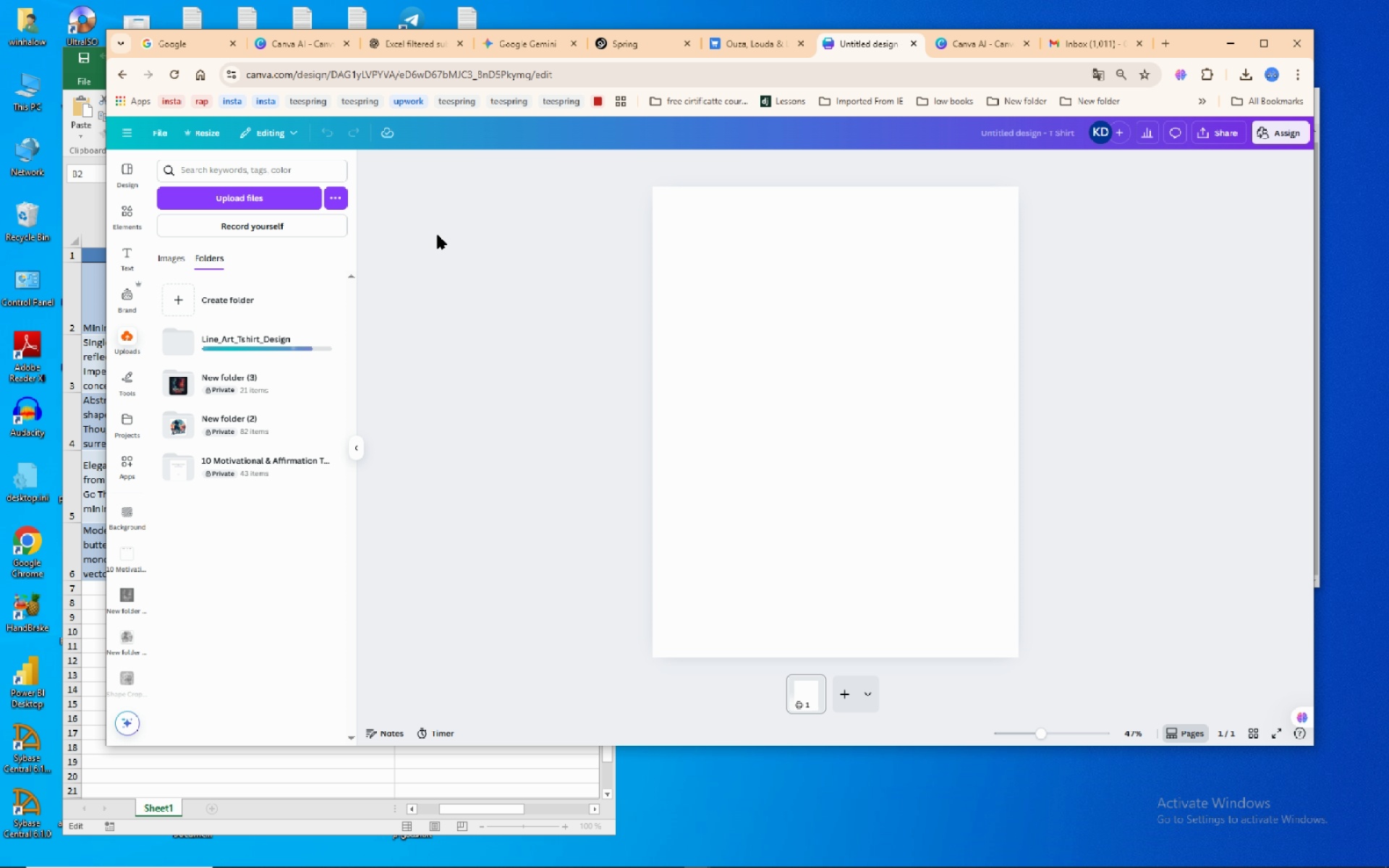 
left_click([213, 343])
 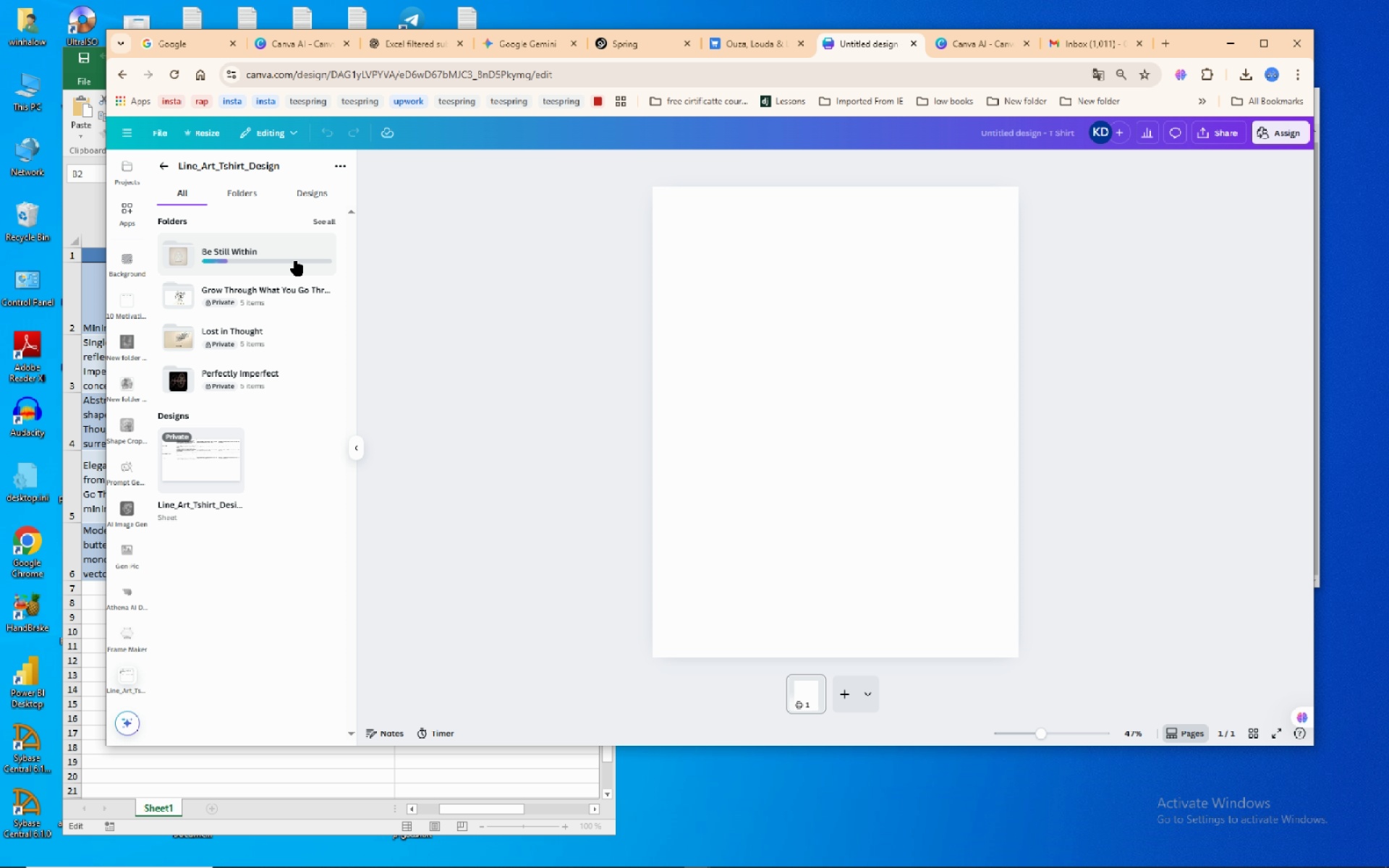 
mouse_move([386, 299])
 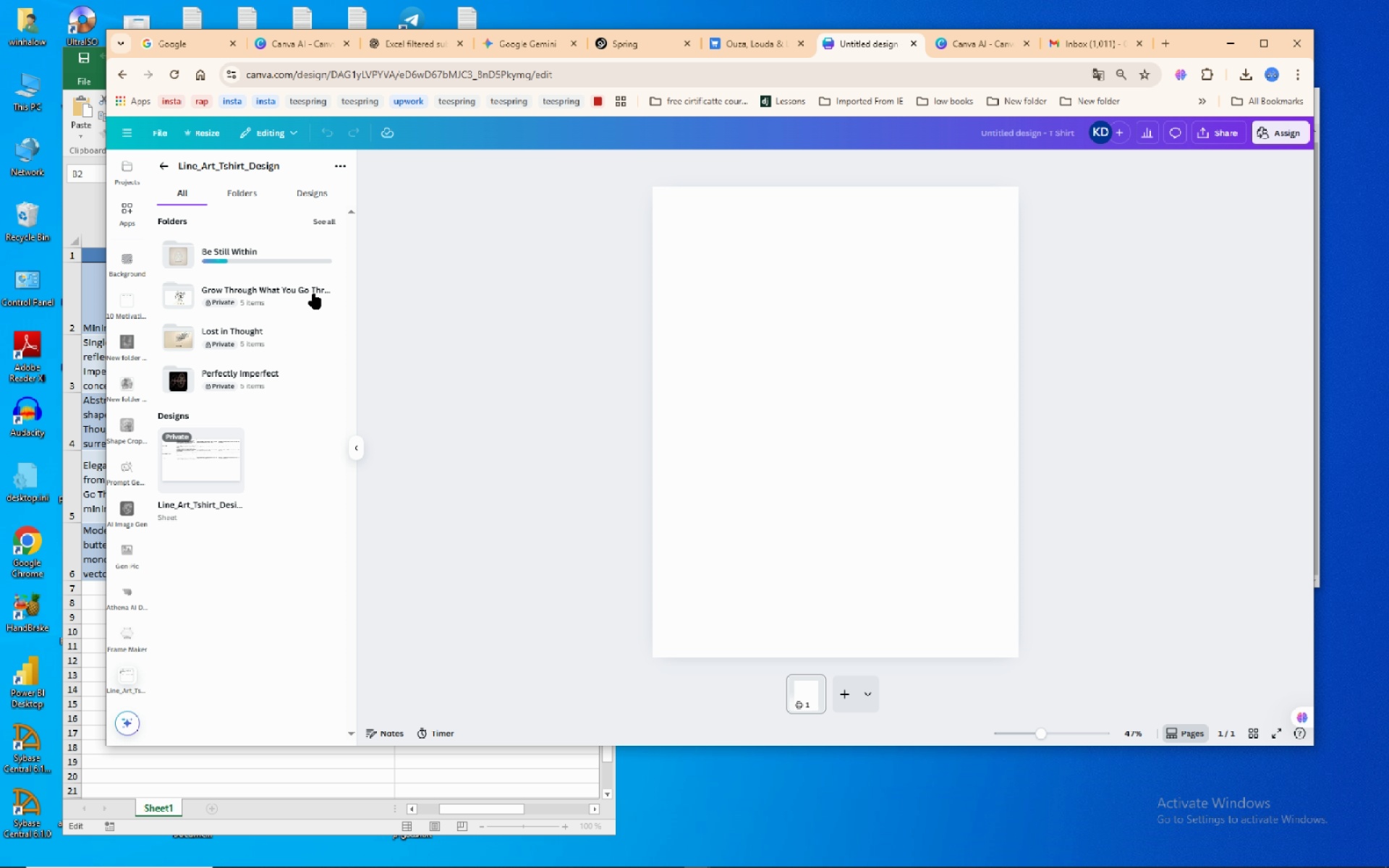 
mouse_move([302, 302])
 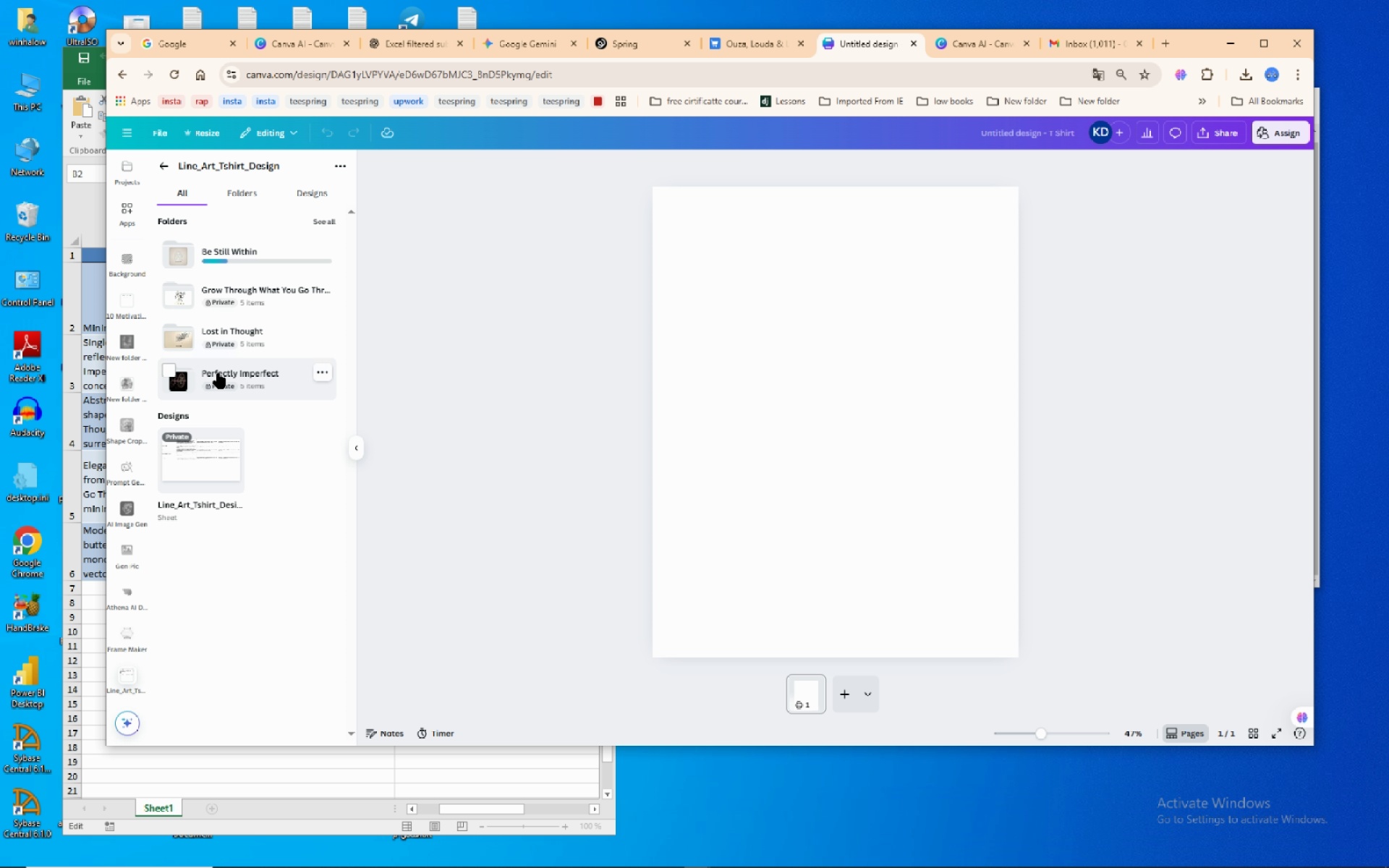 
left_click([218, 373])
 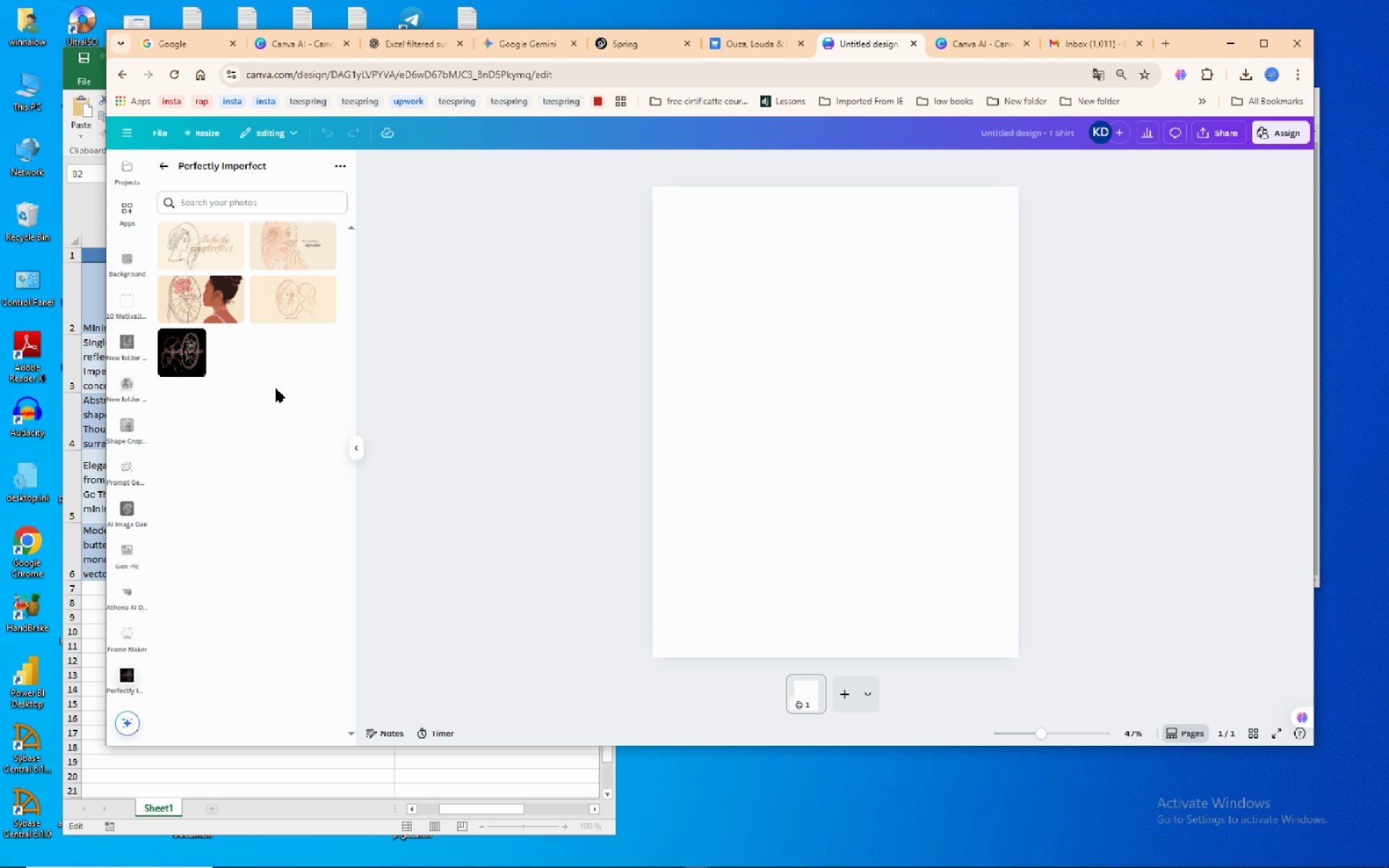 
mouse_move([244, 370])
 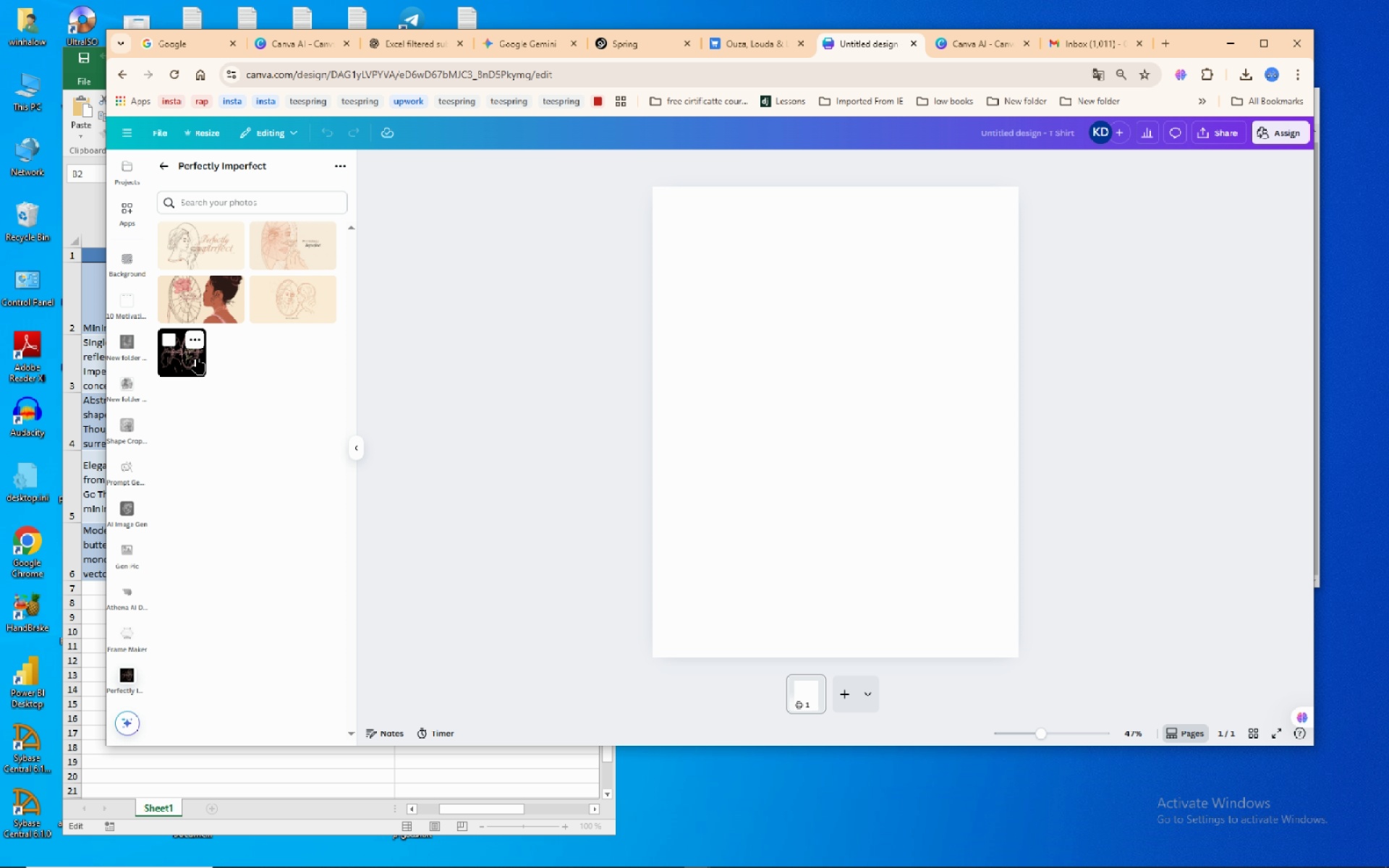 
left_click([197, 356])
 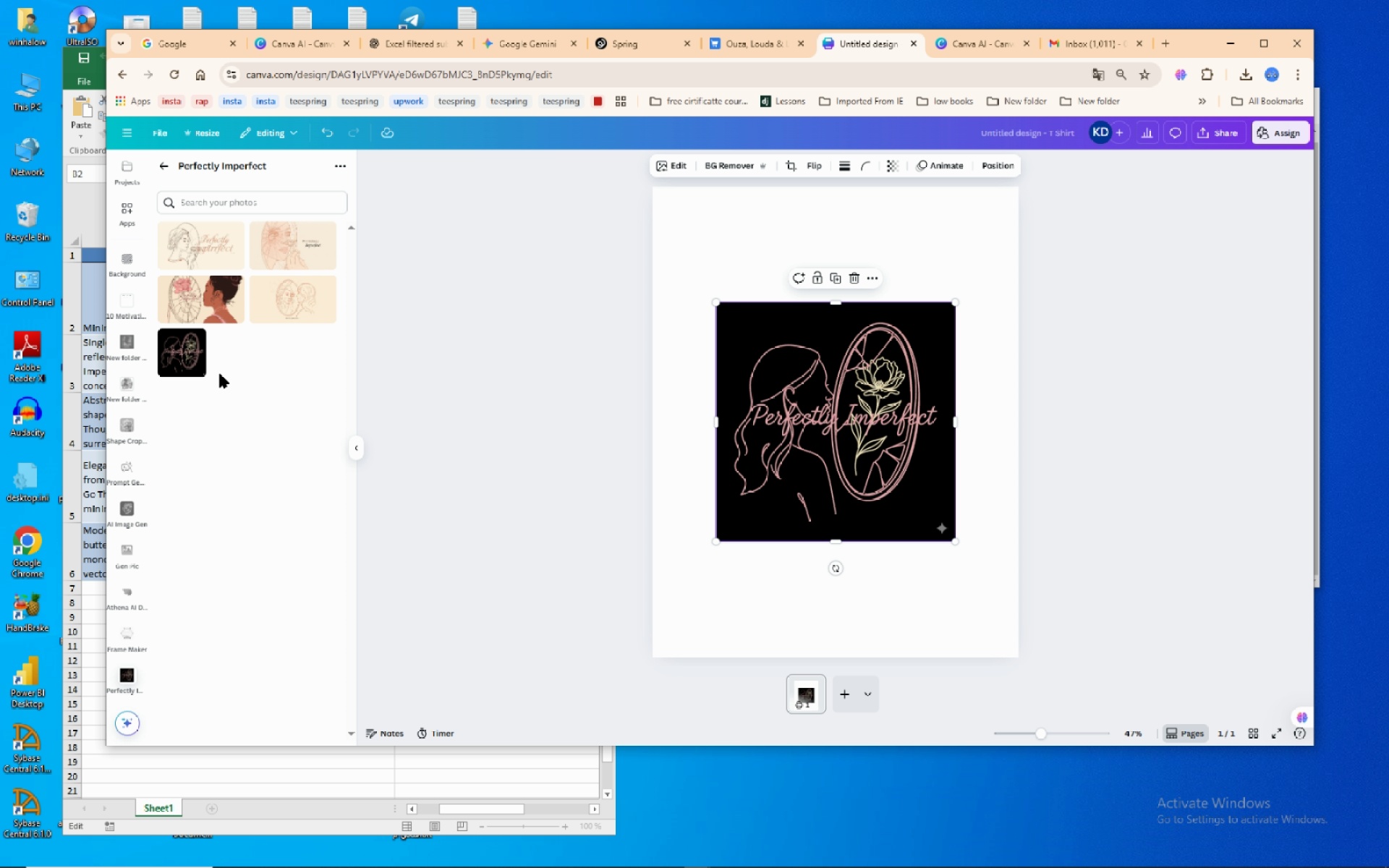 
mouse_move([224, 359])
 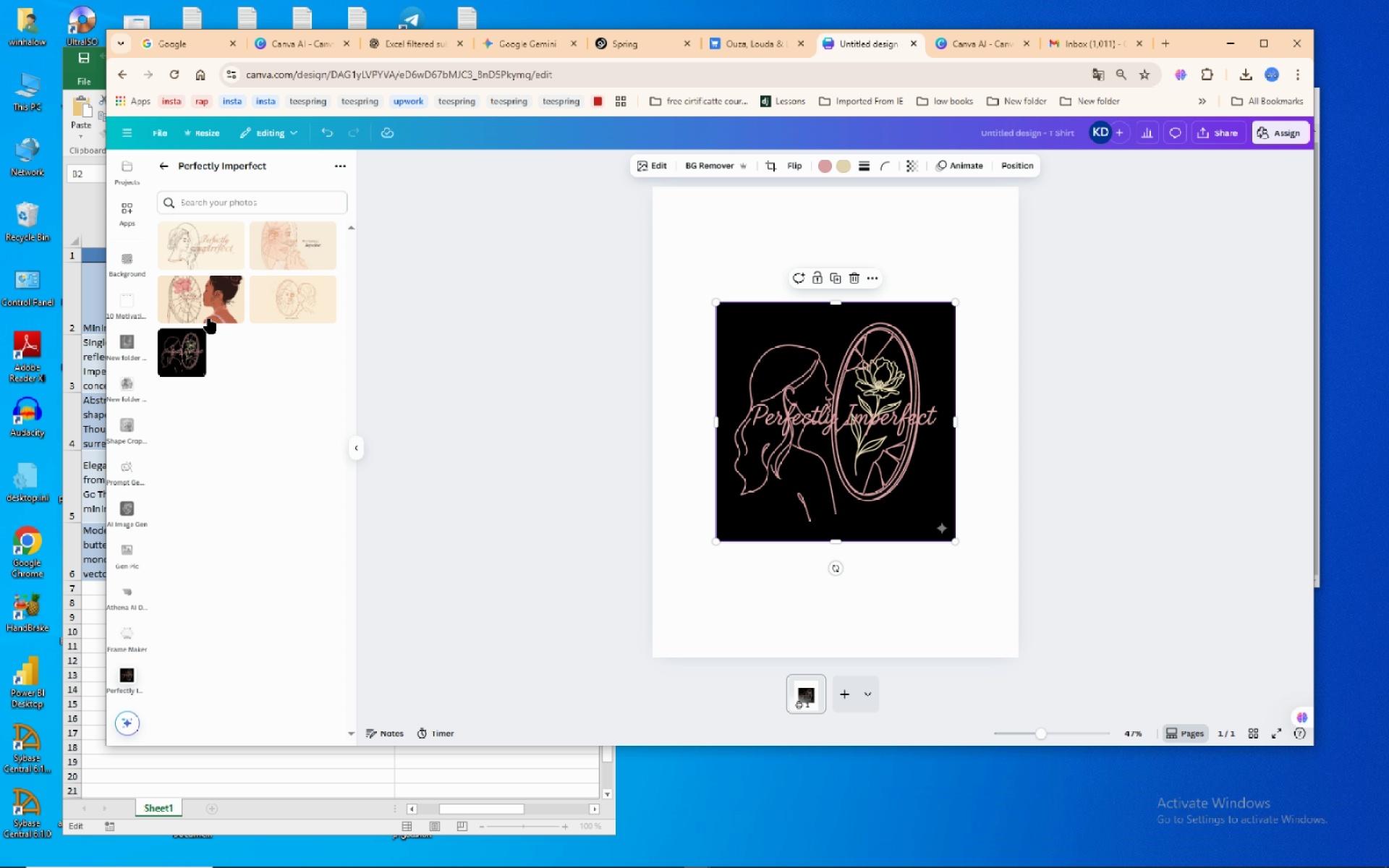 
mouse_move([232, 325])
 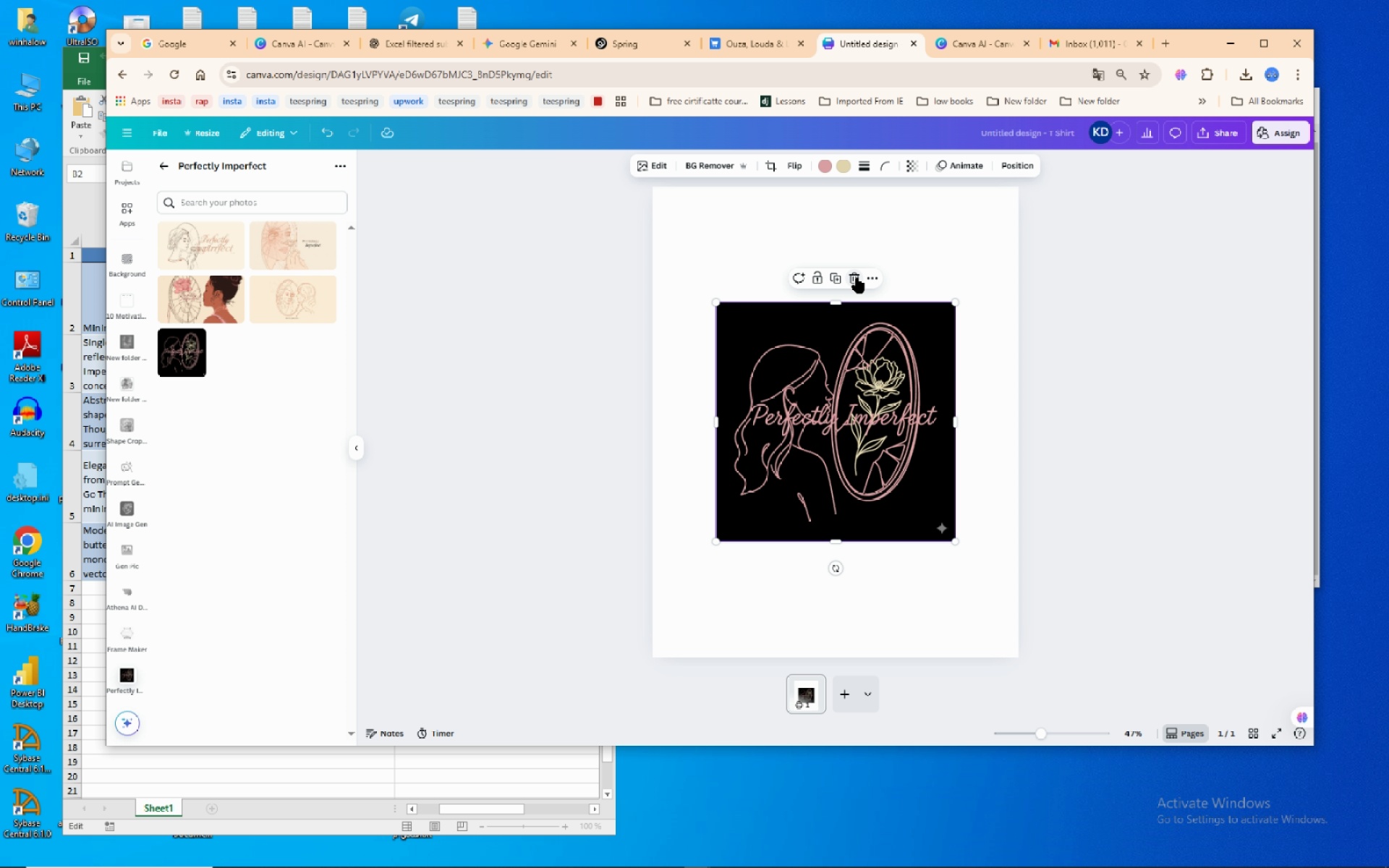 
left_click([857, 278])
 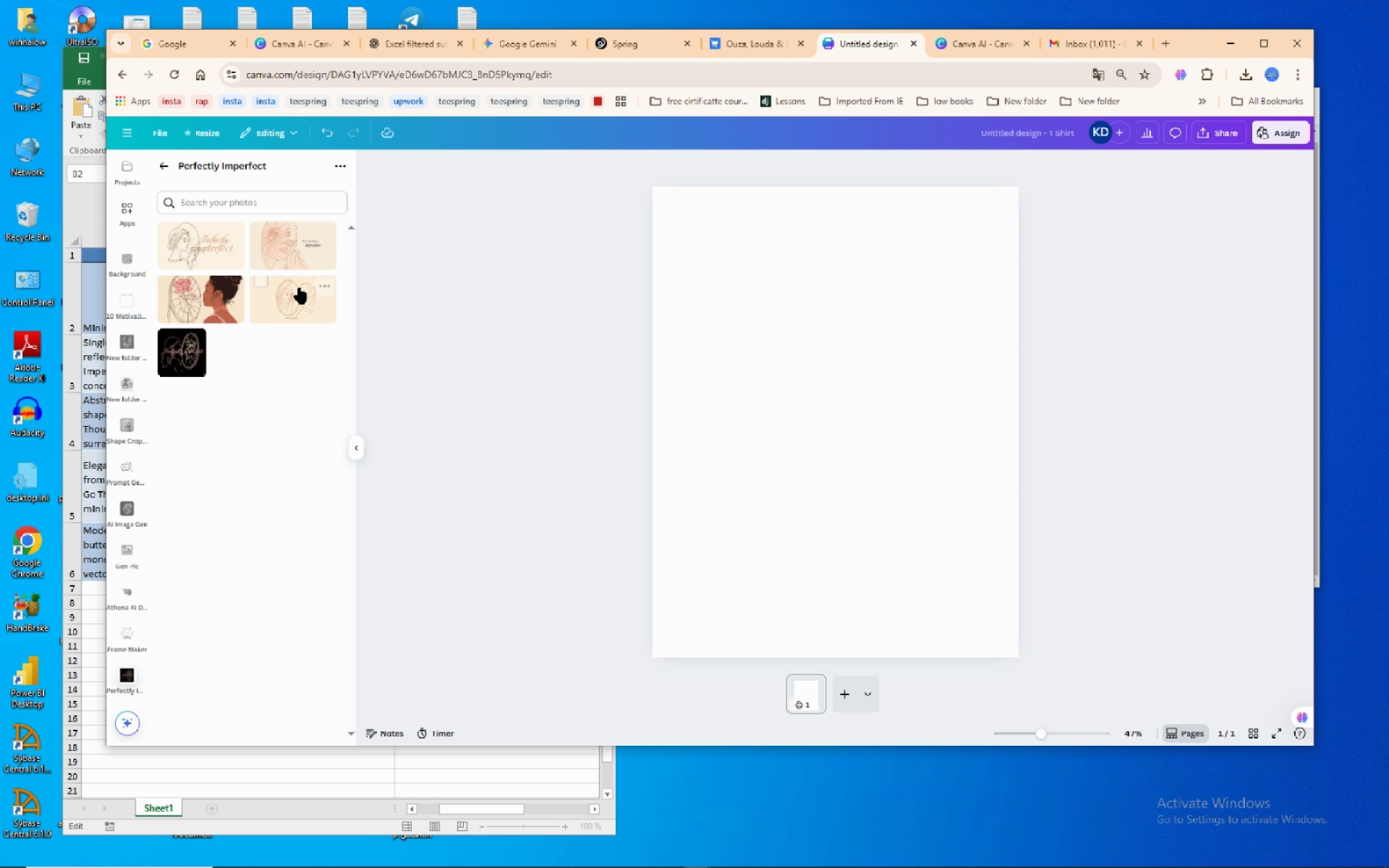 
wait(8.03)
 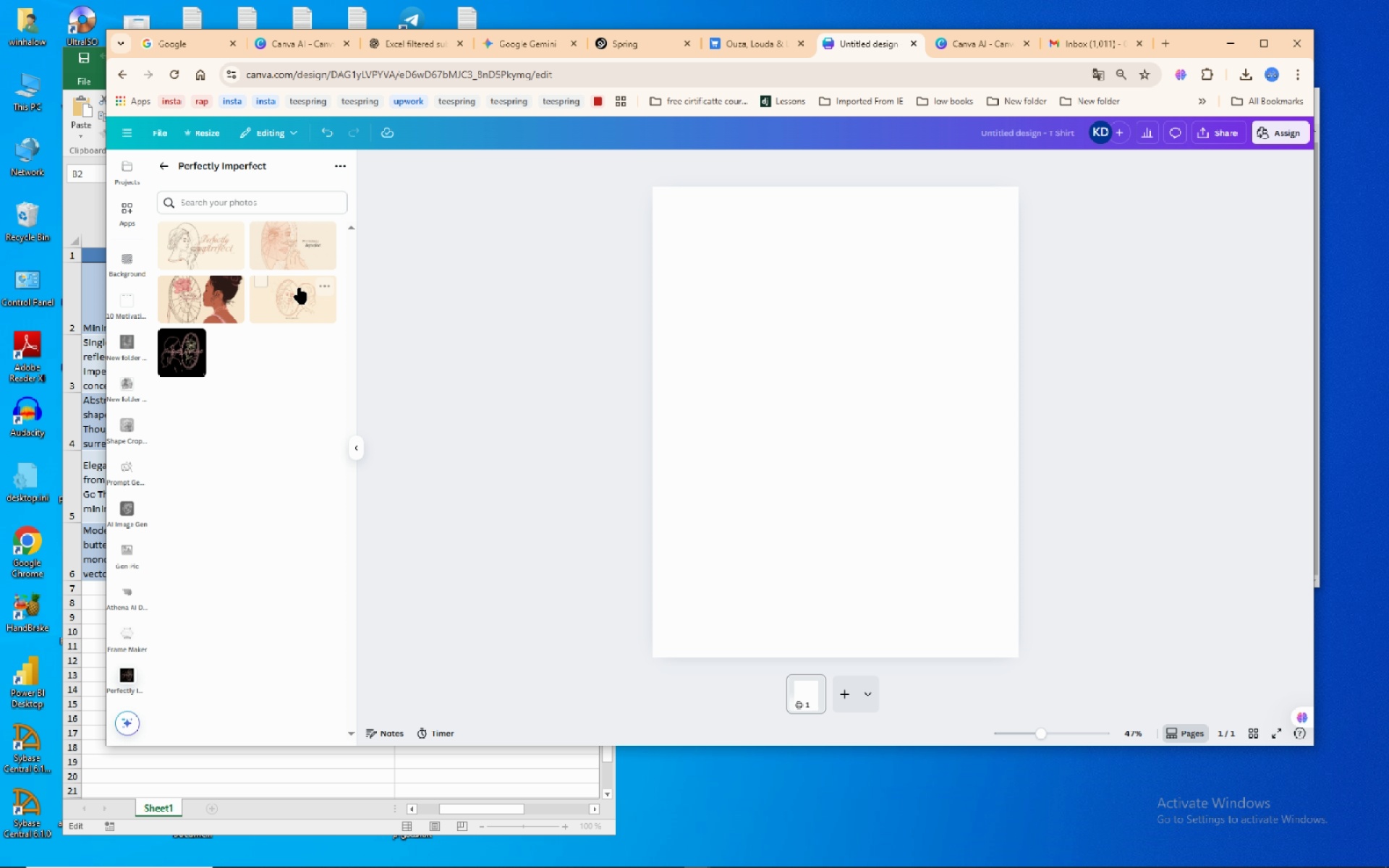 
left_click([284, 252])
 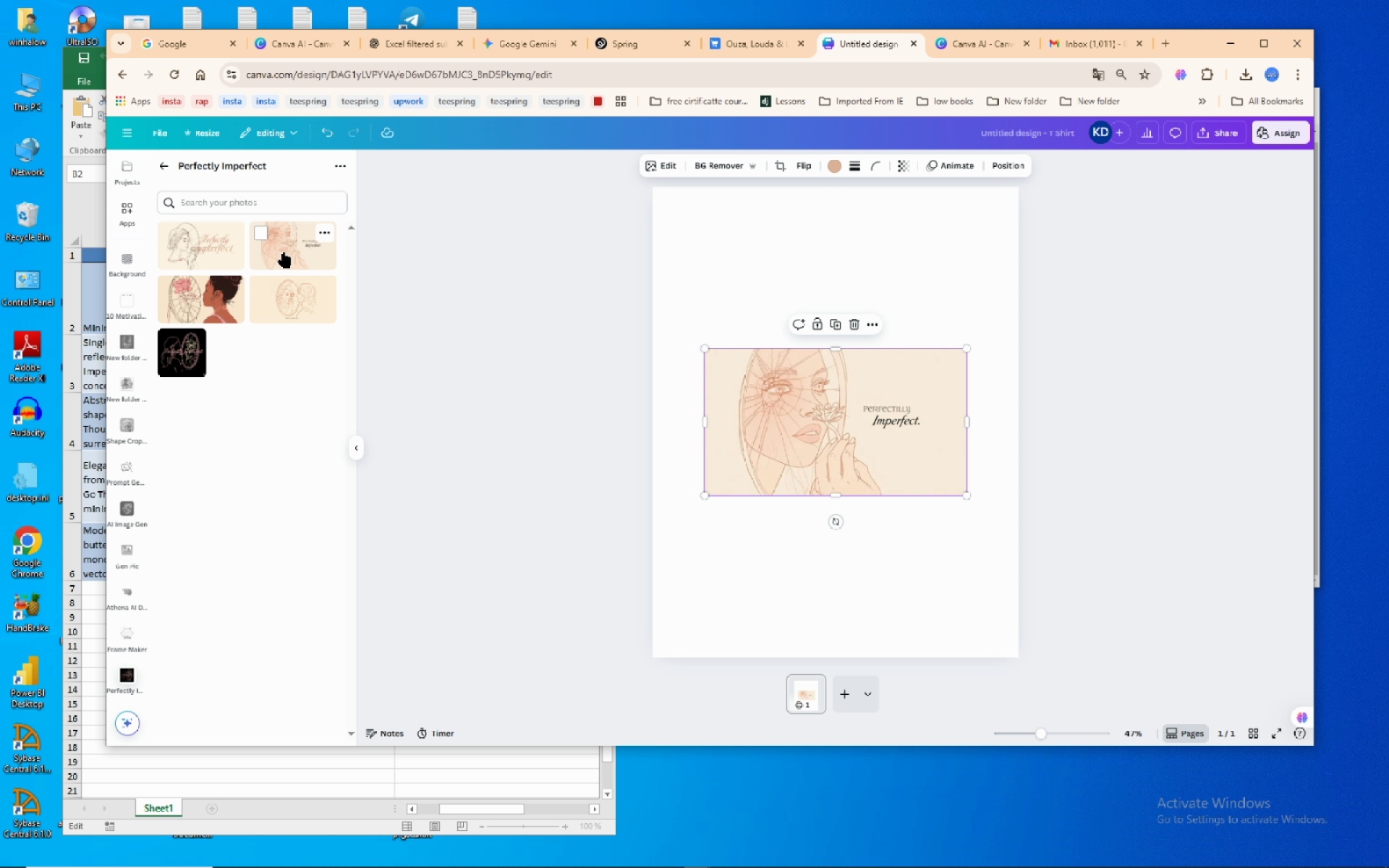 
wait(7.53)
 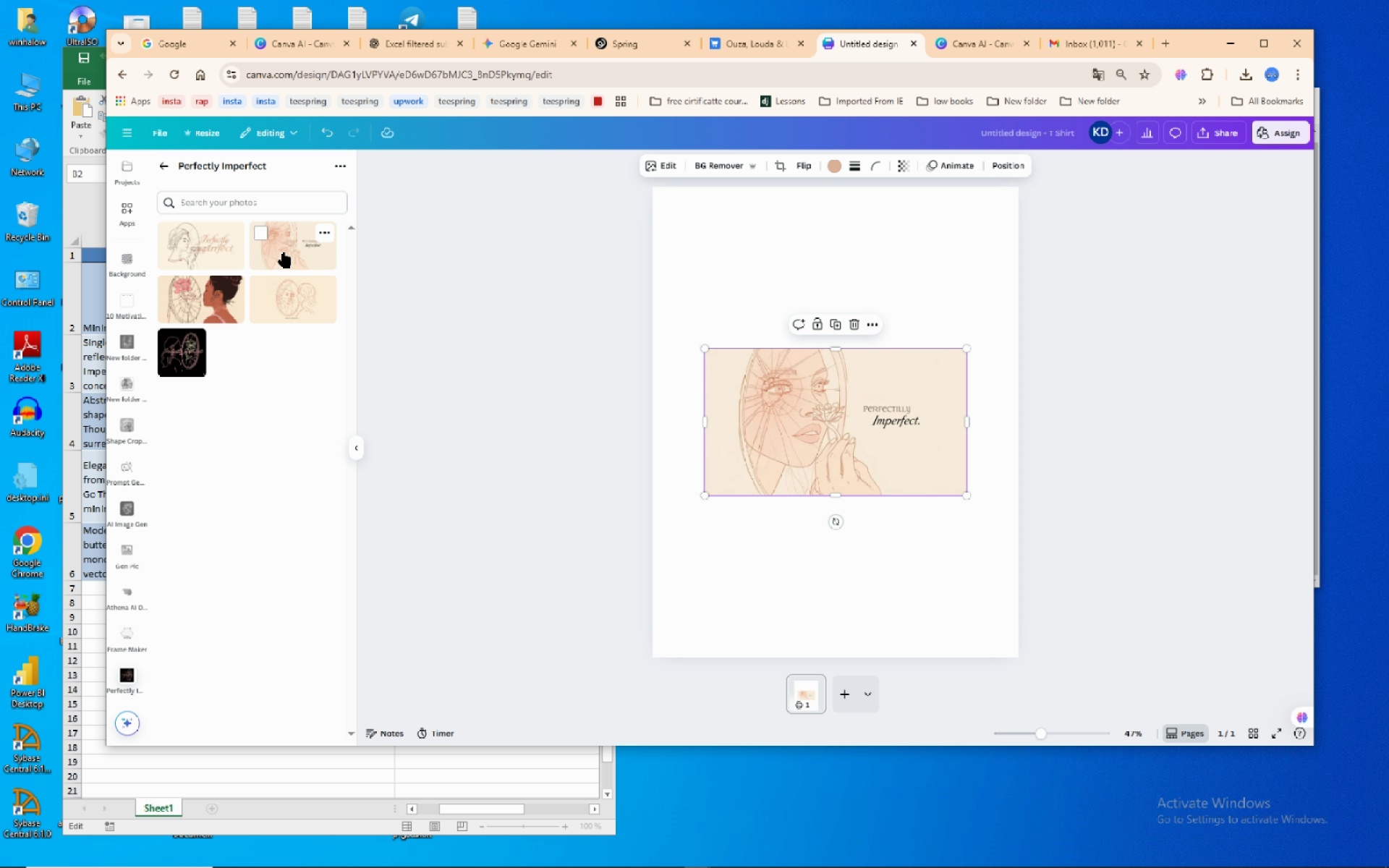 
left_click([284, 298])
 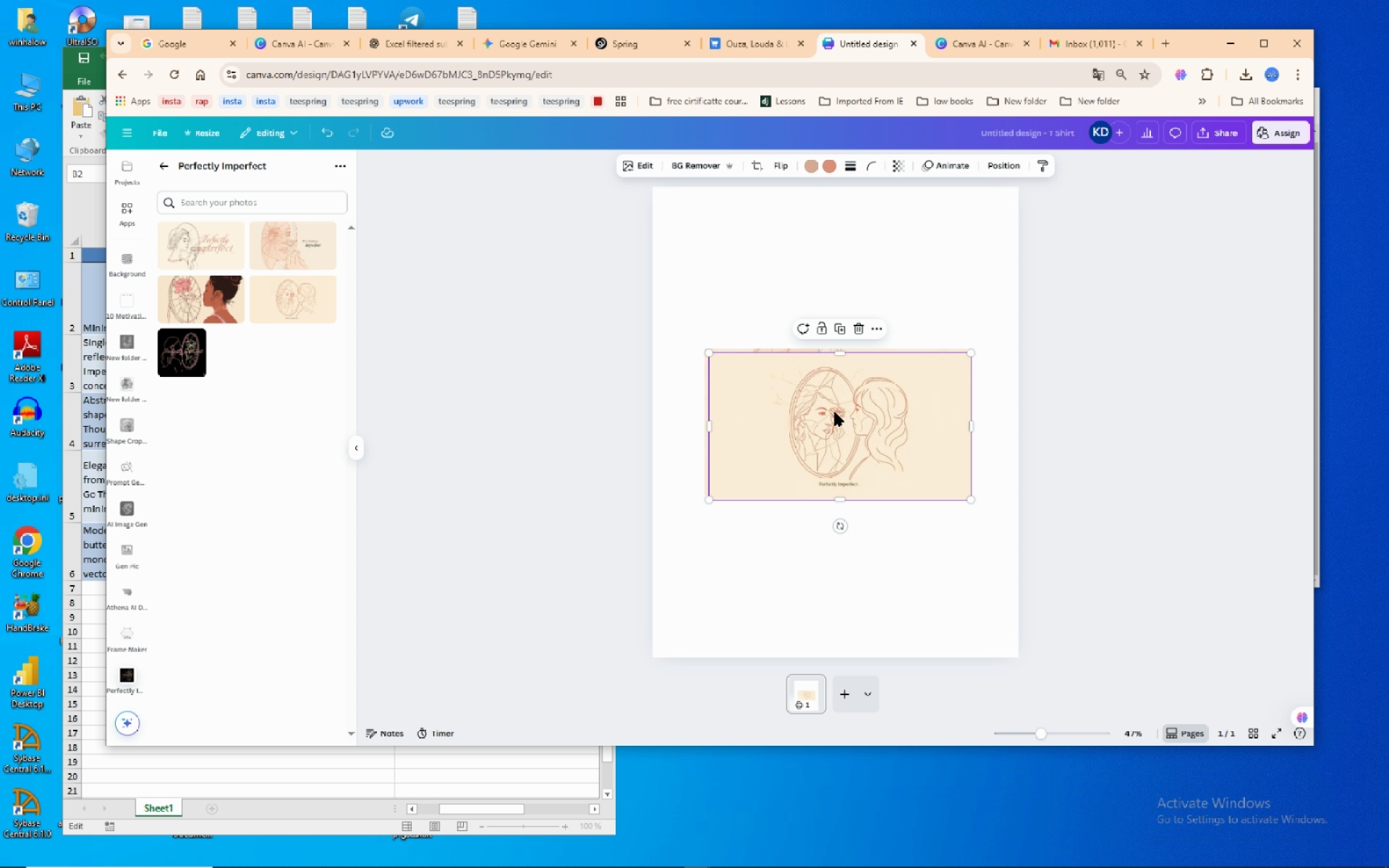 
left_click_drag(start_coordinate=[835, 412], to_coordinate=[811, 553])
 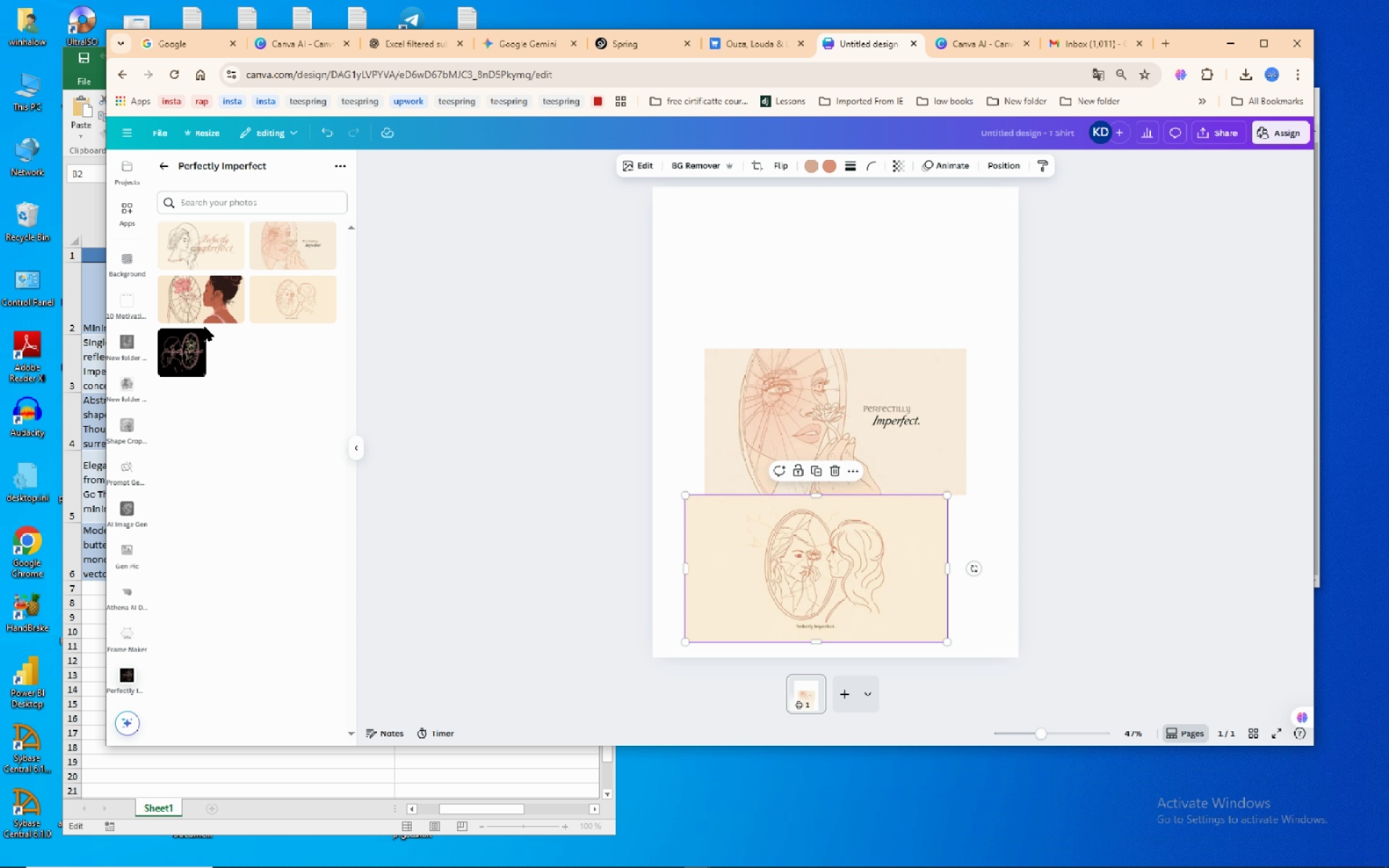 
left_click([205, 303])
 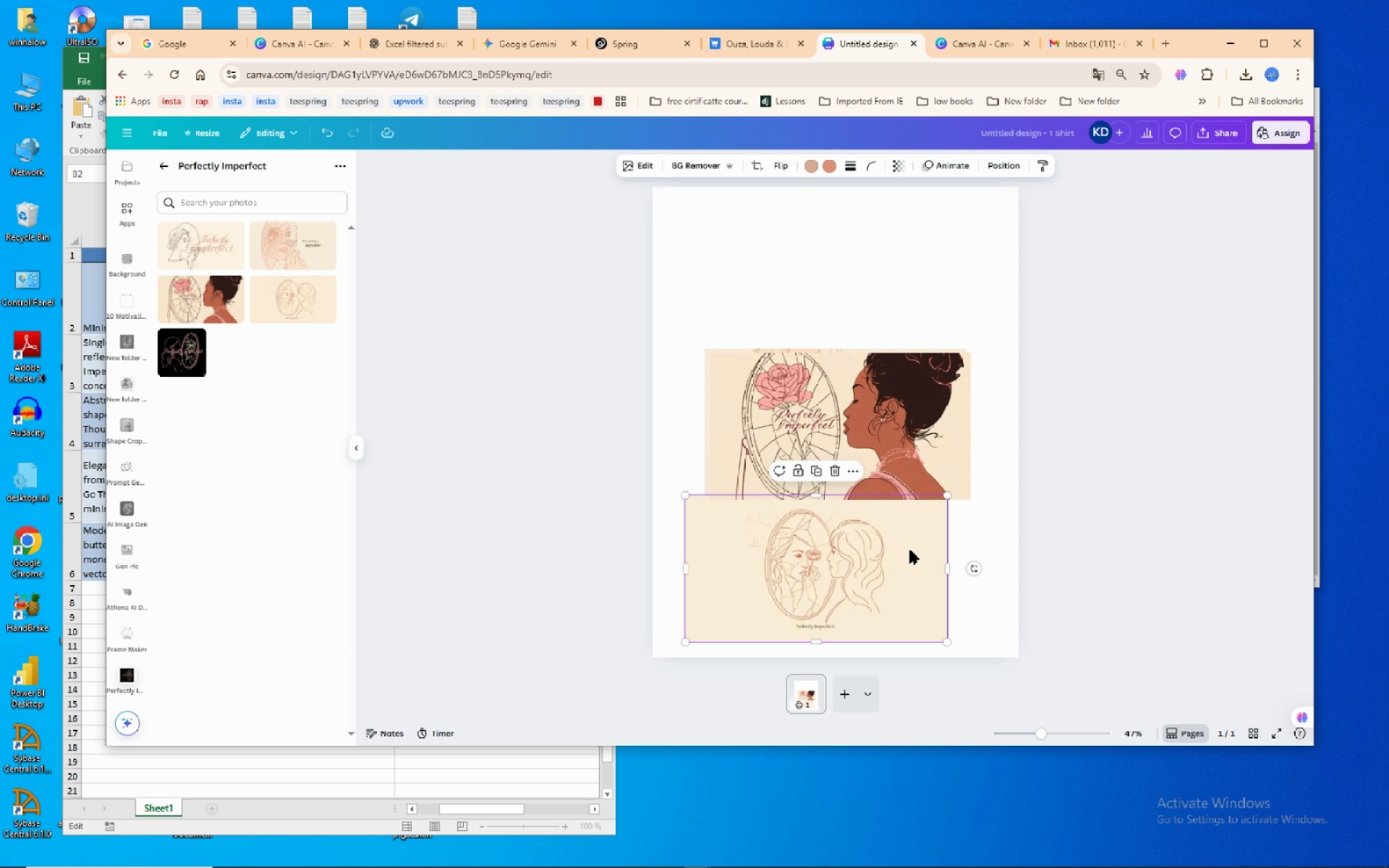 
left_click([910, 550])
 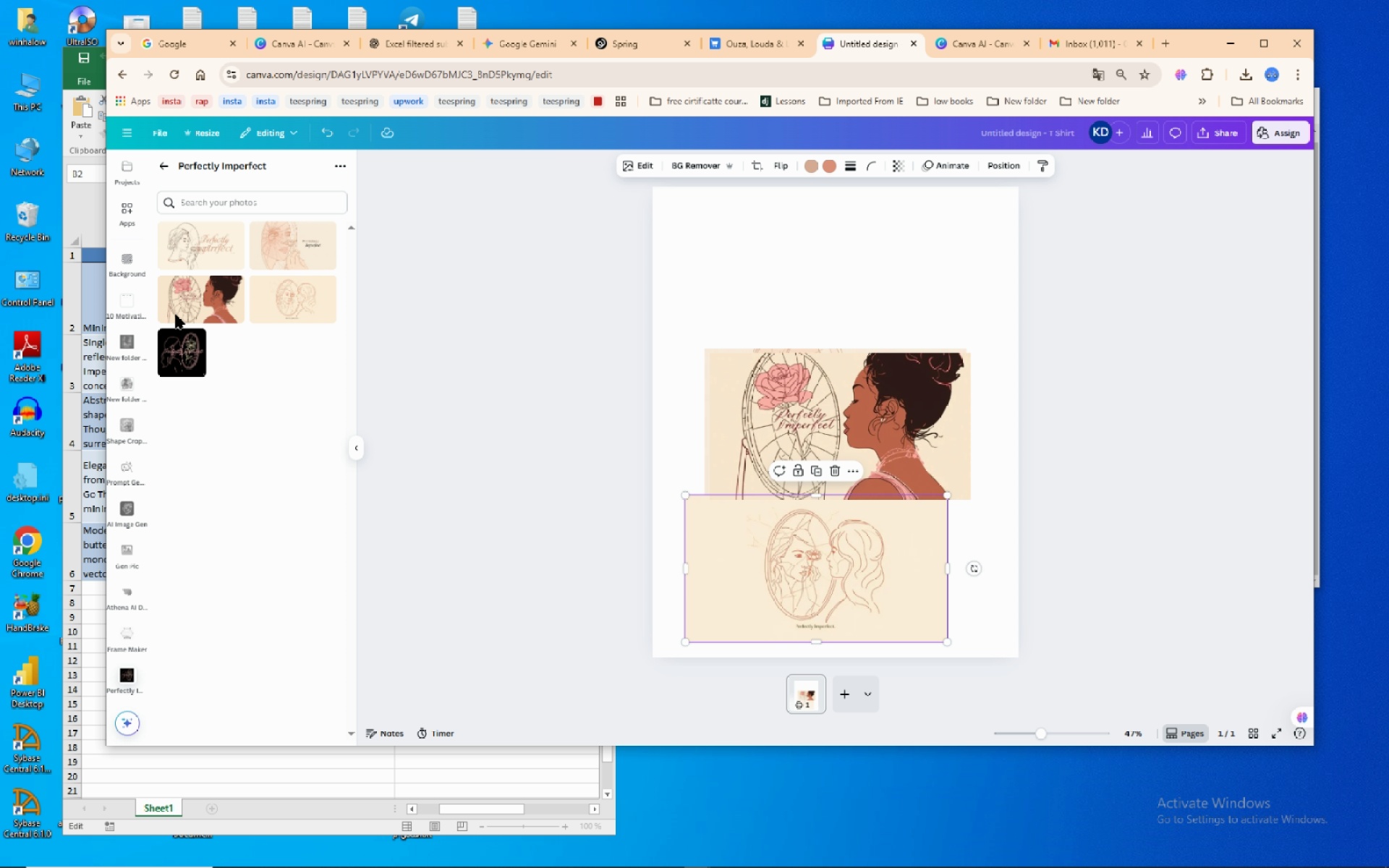 
left_click([197, 241])
 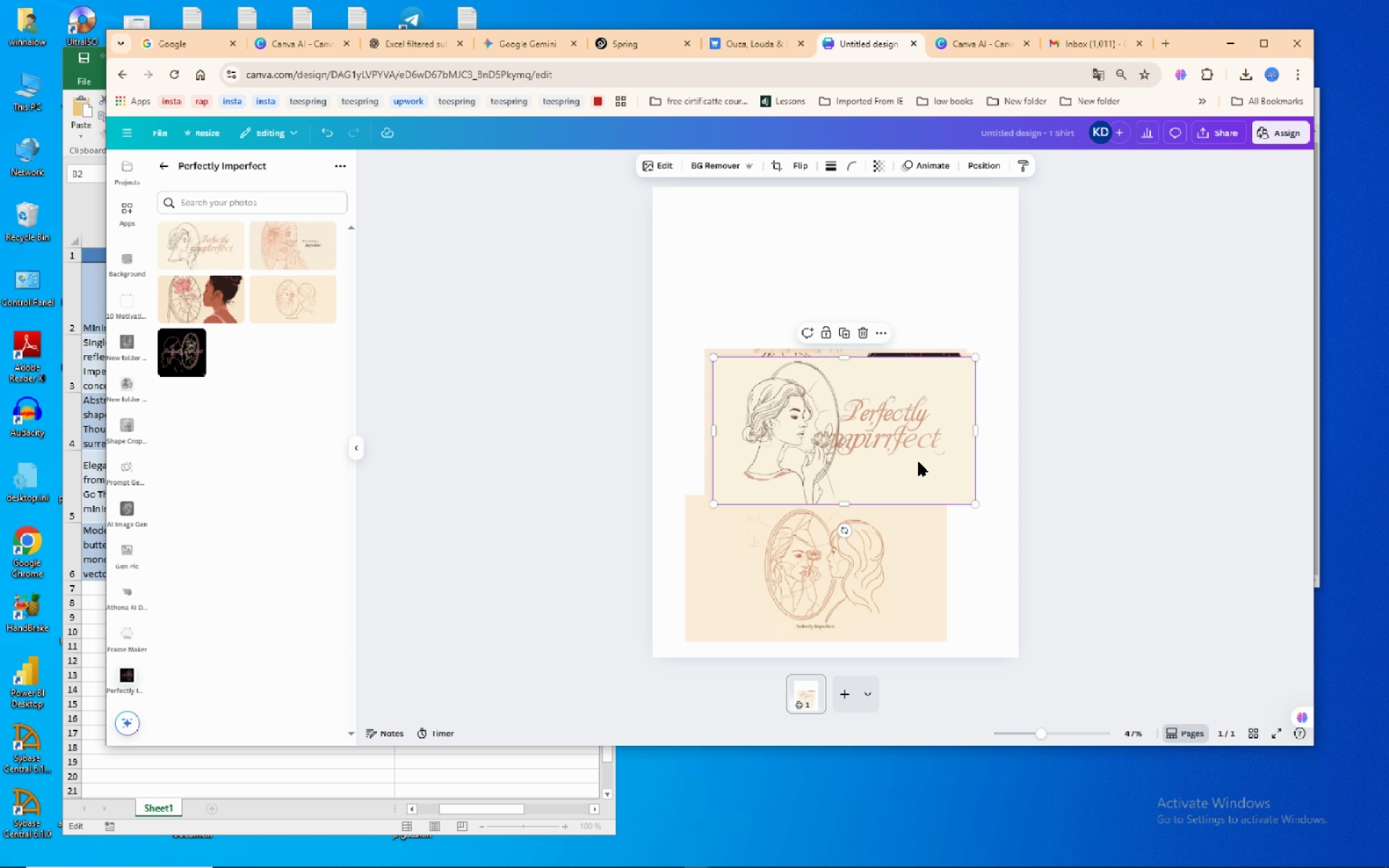 
left_click_drag(start_coordinate=[917, 465], to_coordinate=[925, 325])
 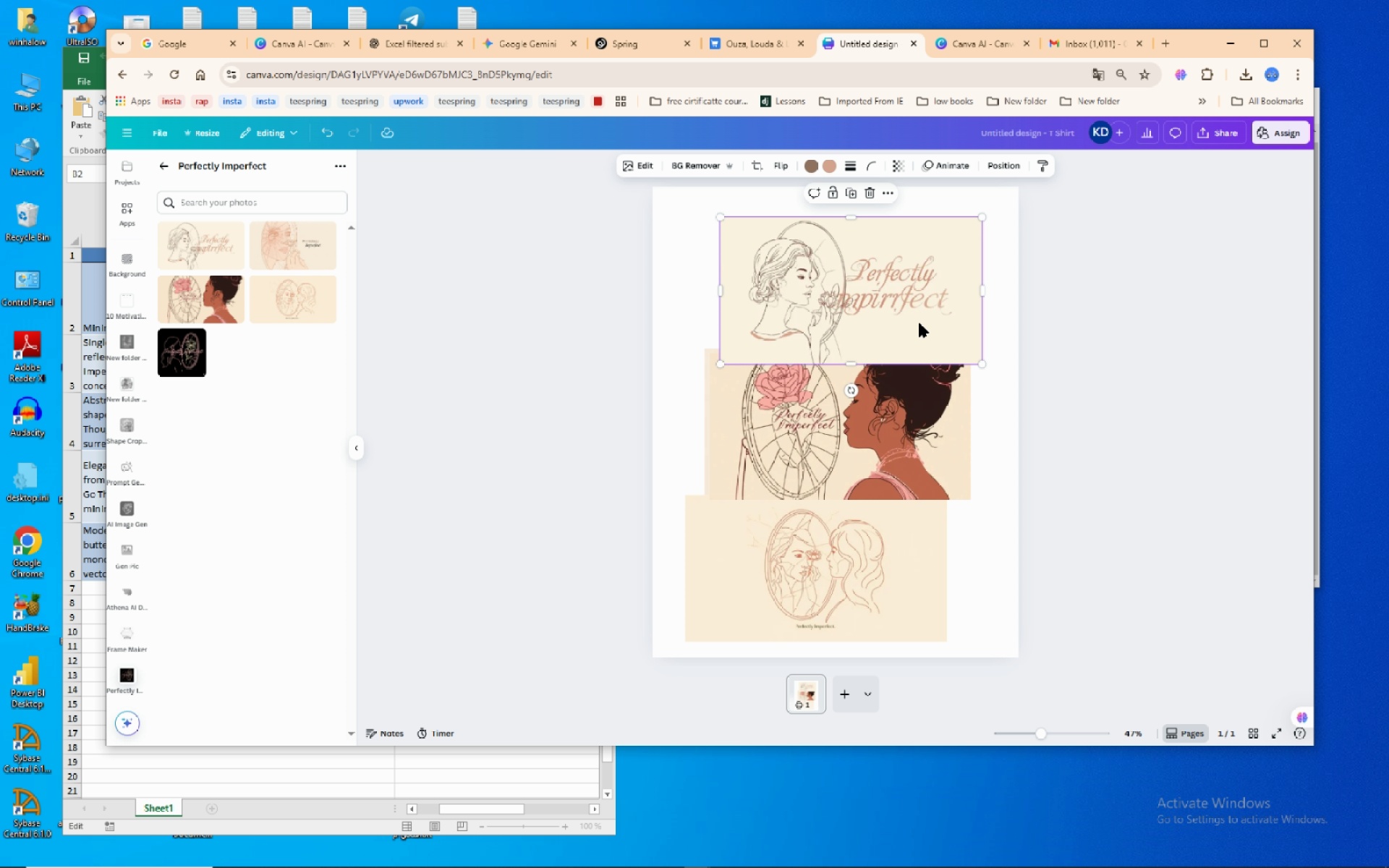 
wait(14.14)
 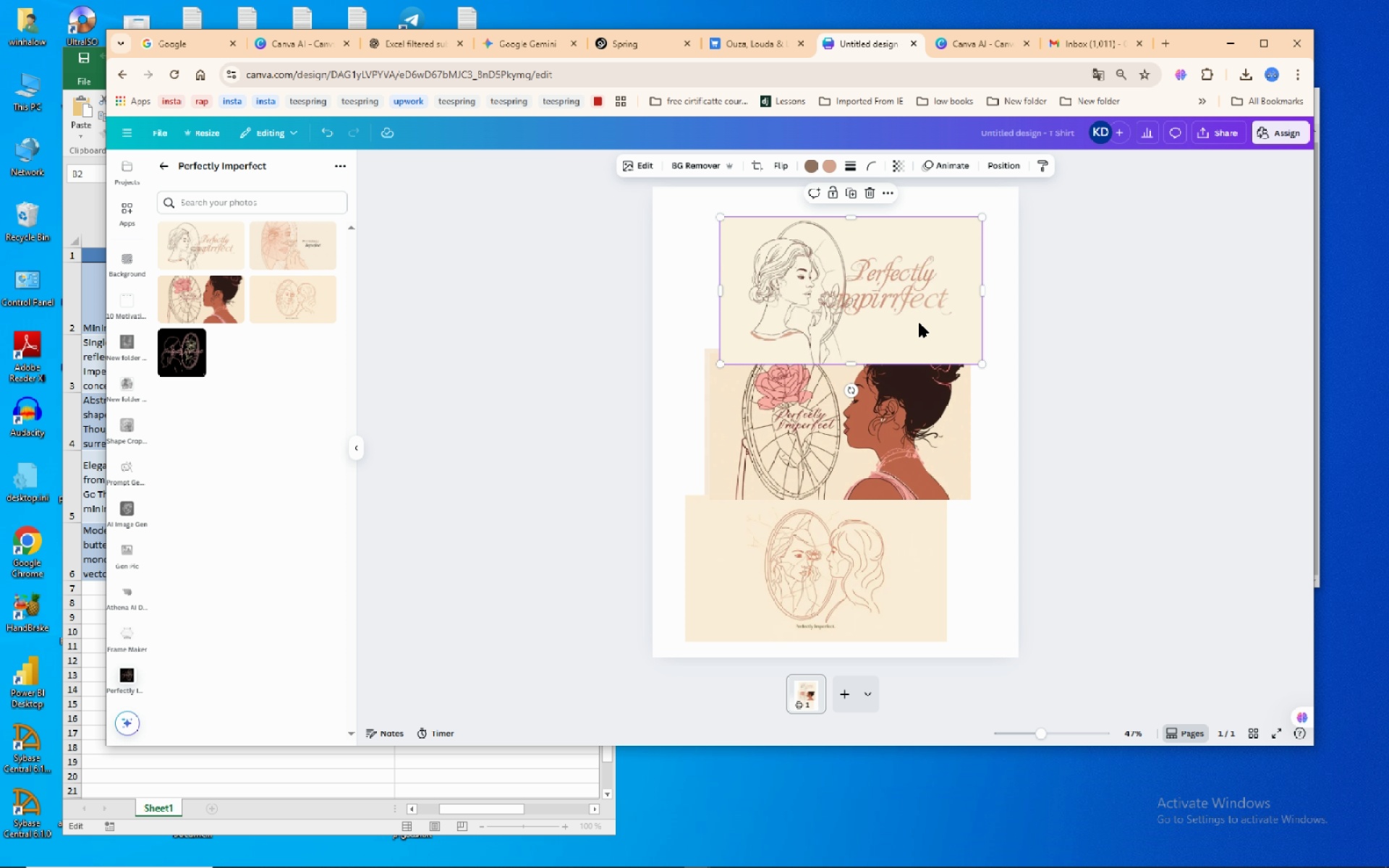 
left_click([931, 432])
 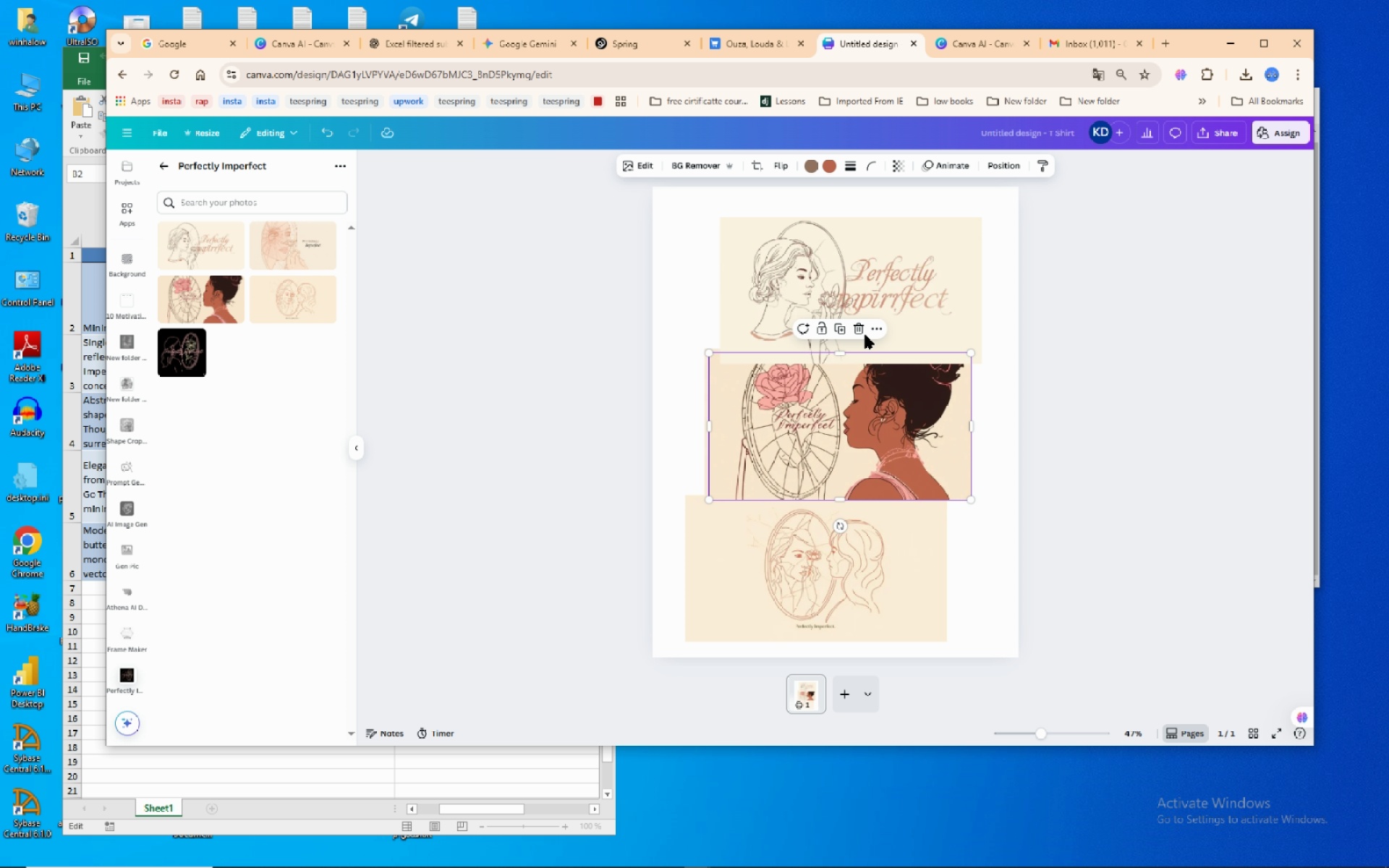 
left_click([865, 335])
 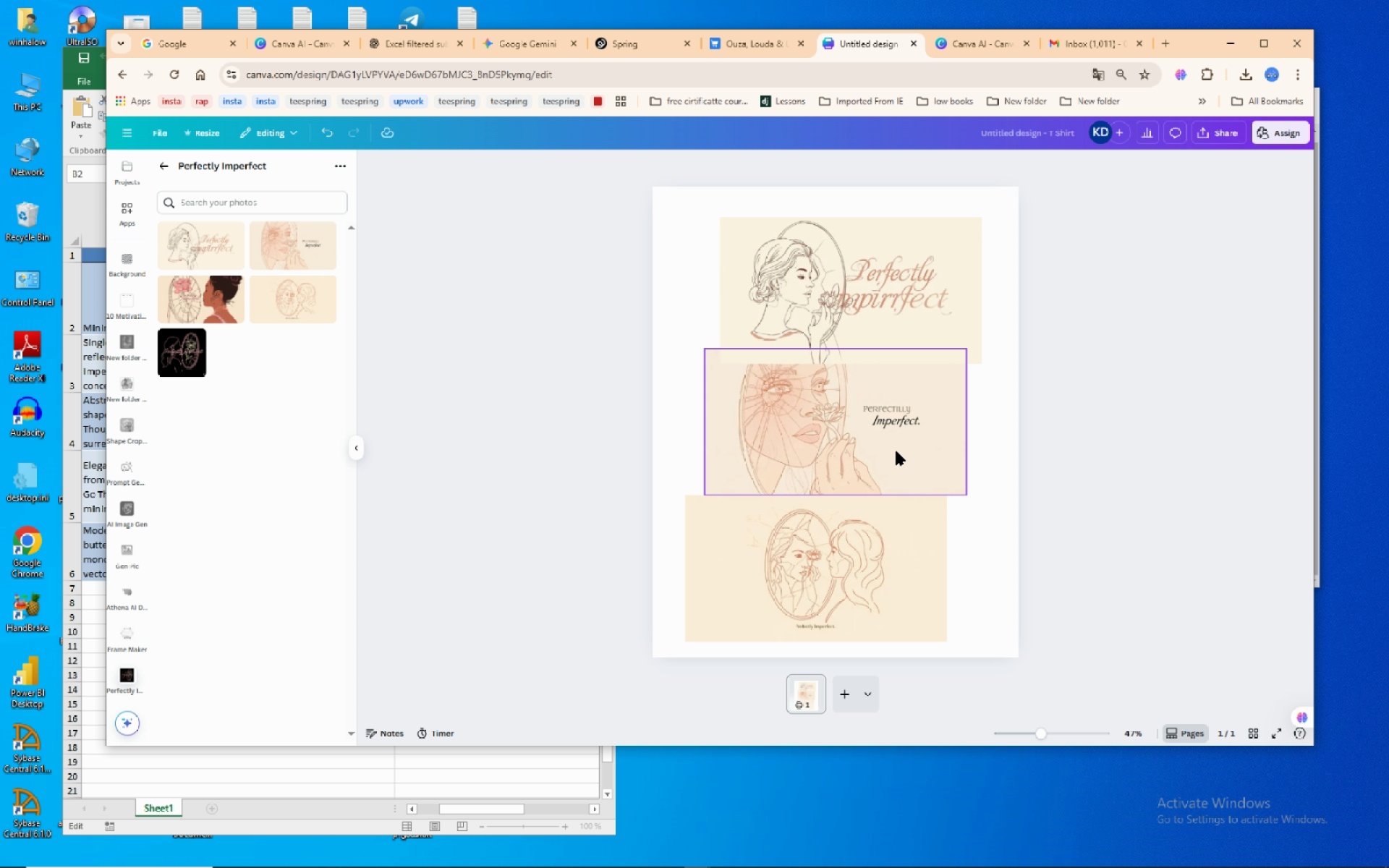 
wait(6.83)
 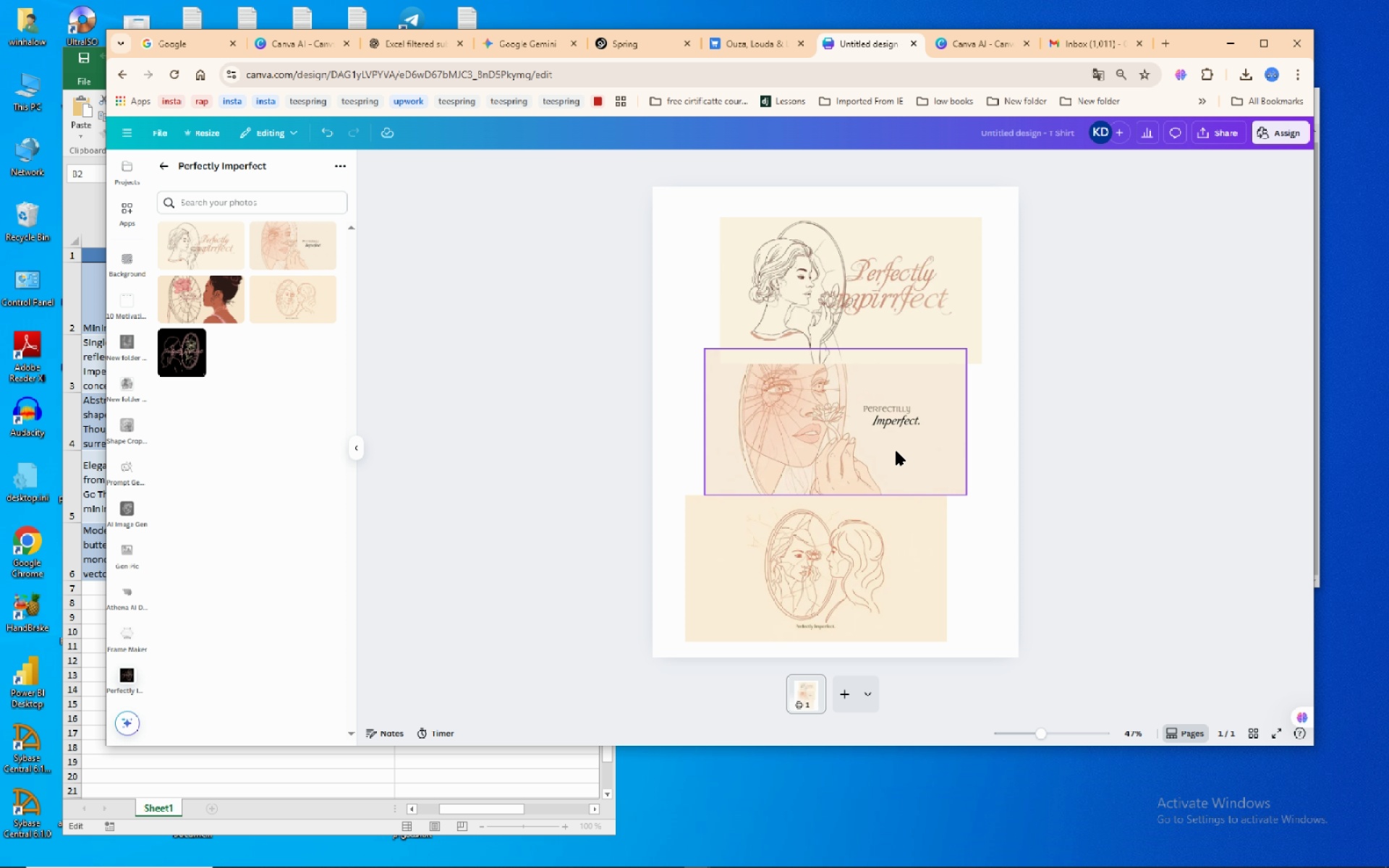 
left_click([891, 449])
 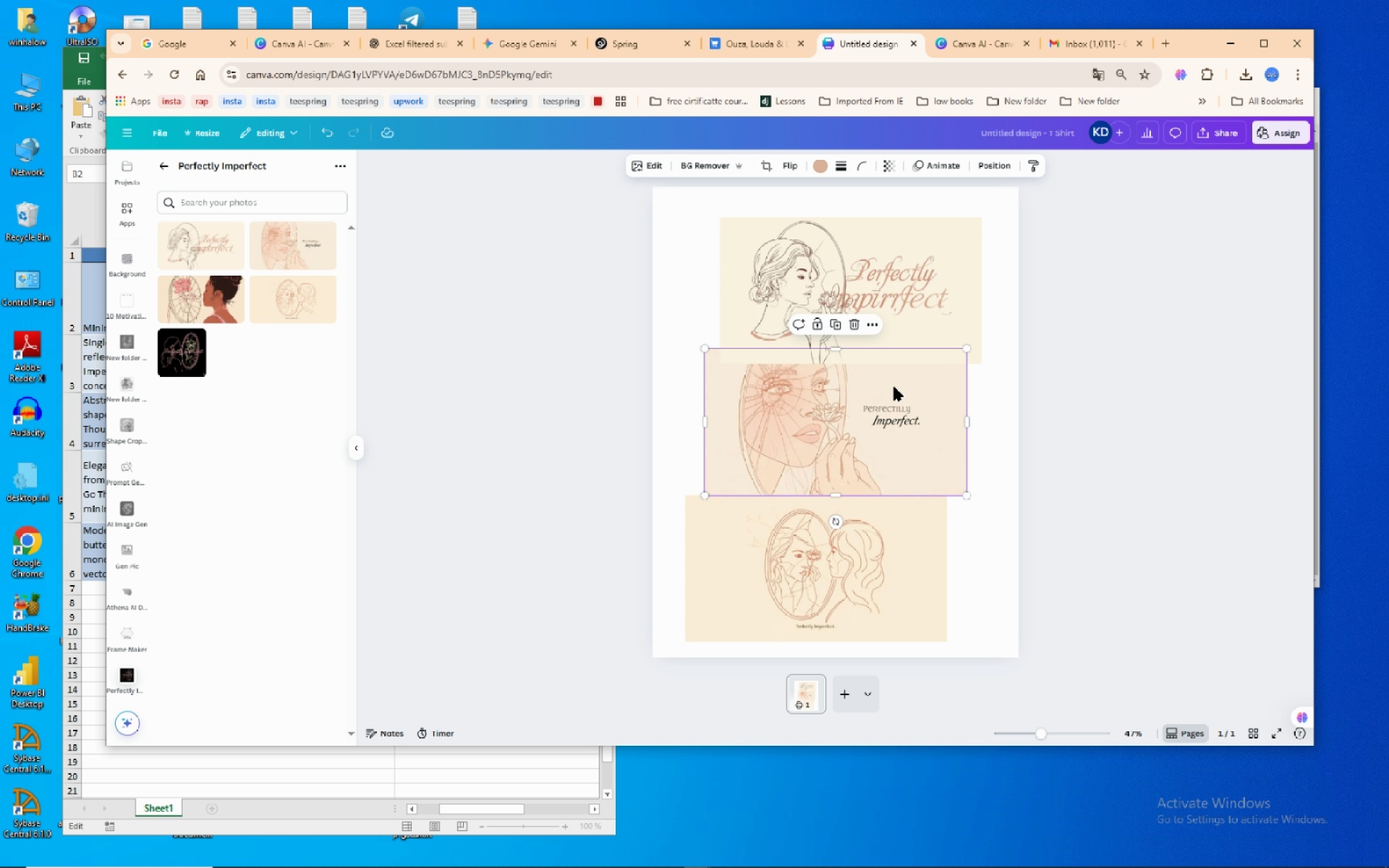 
left_click_drag(start_coordinate=[893, 387], to_coordinate=[667, 455])
 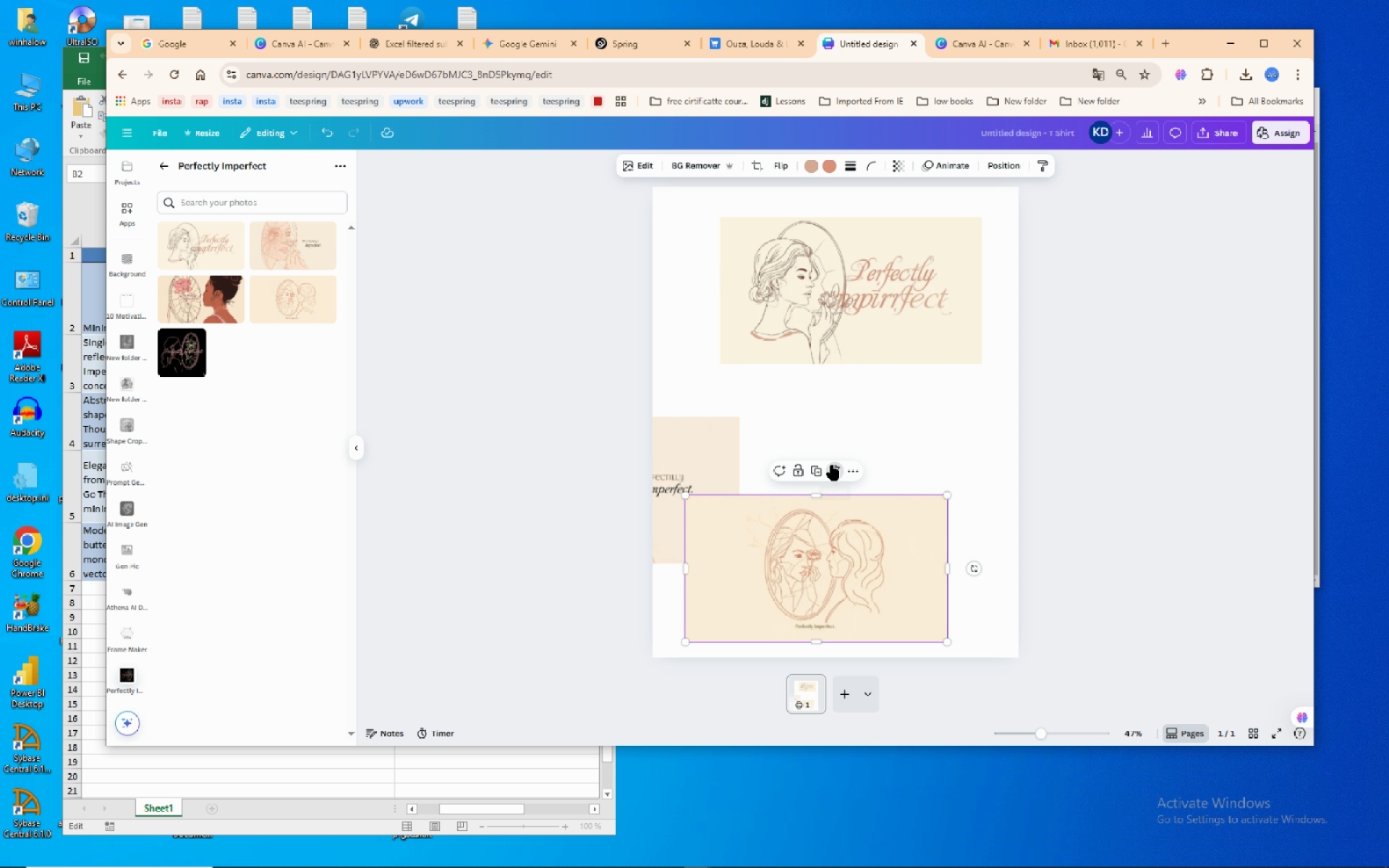 
left_click([876, 290])
 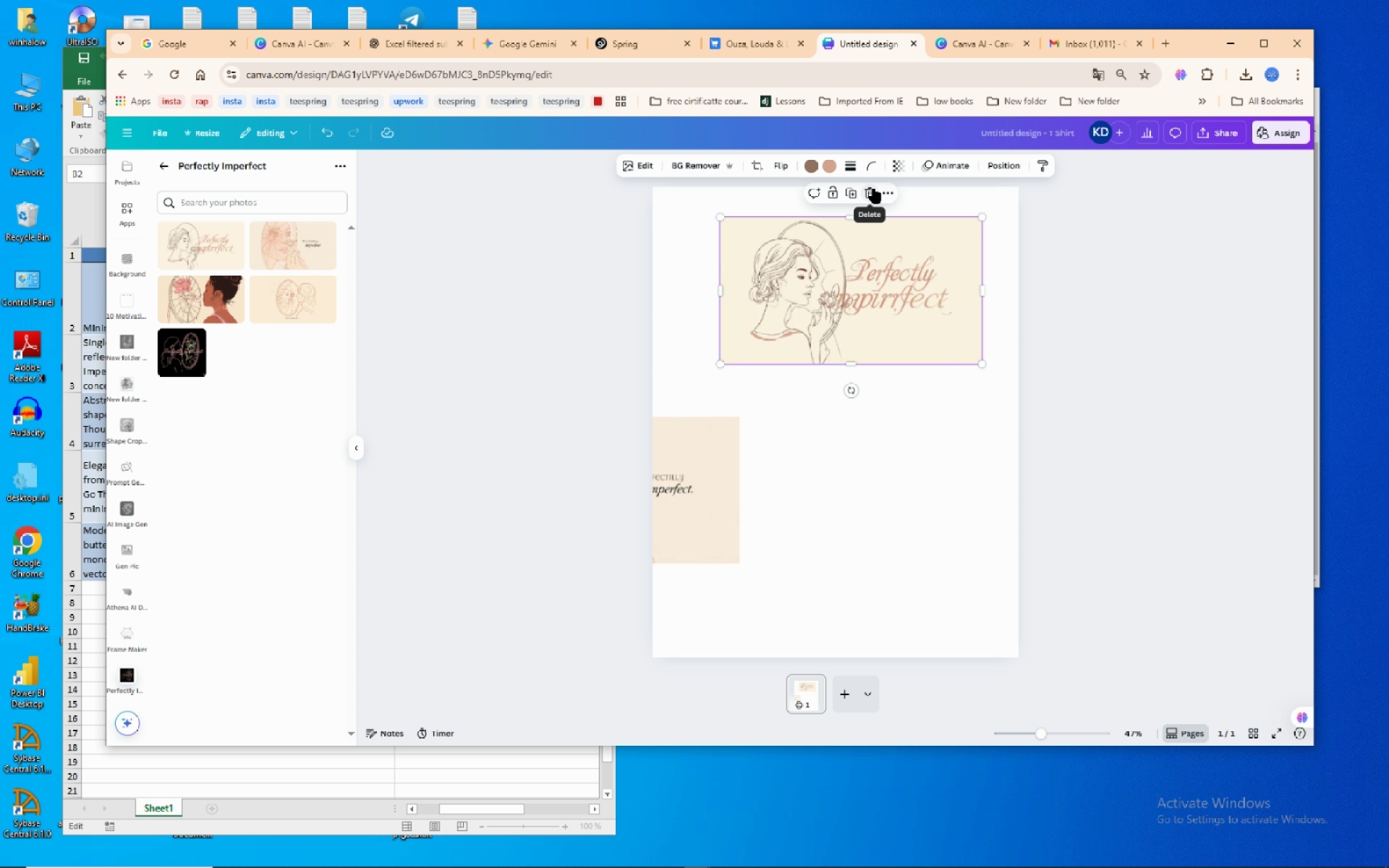 
left_click([874, 188])
 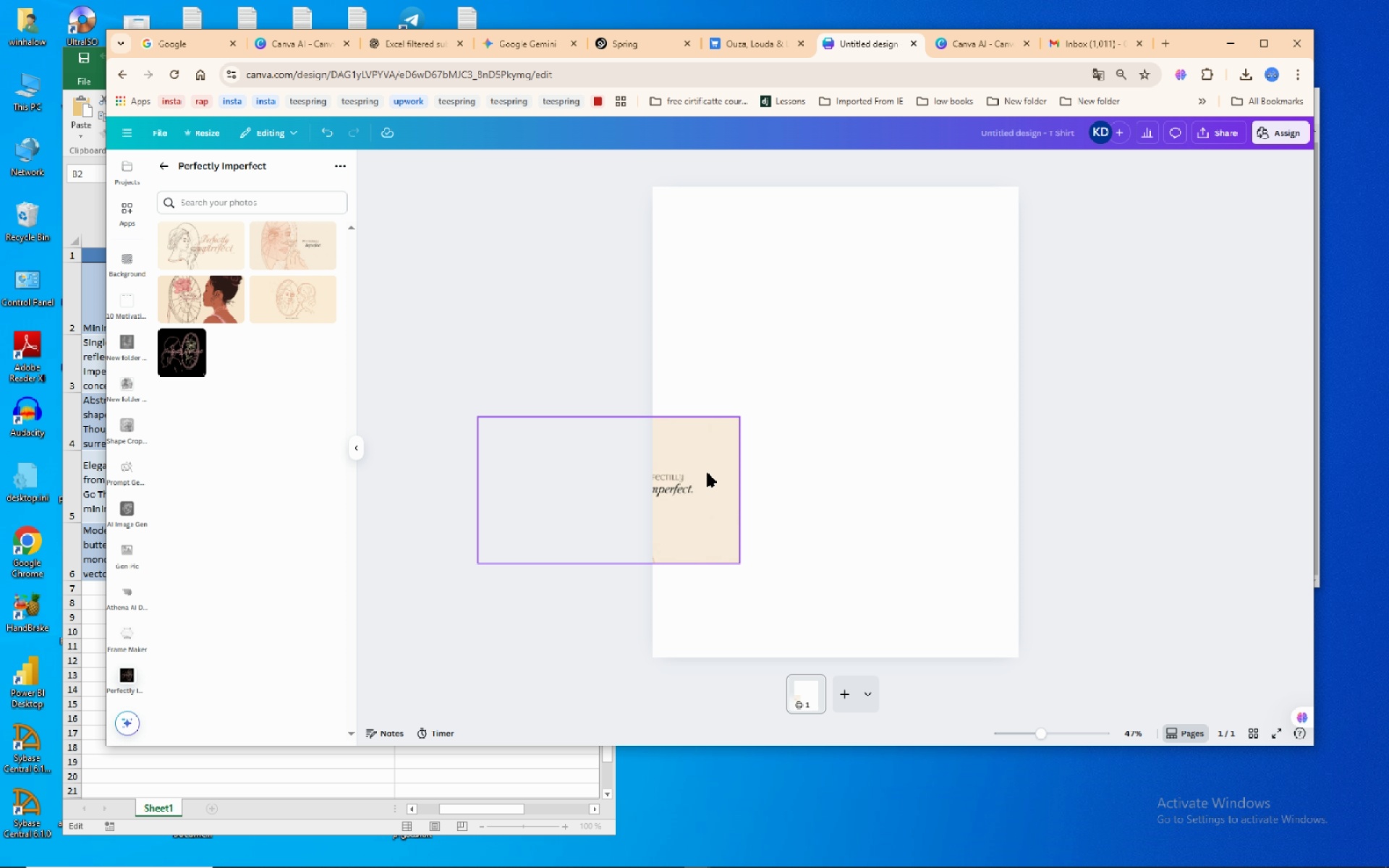 
left_click([708, 473])
 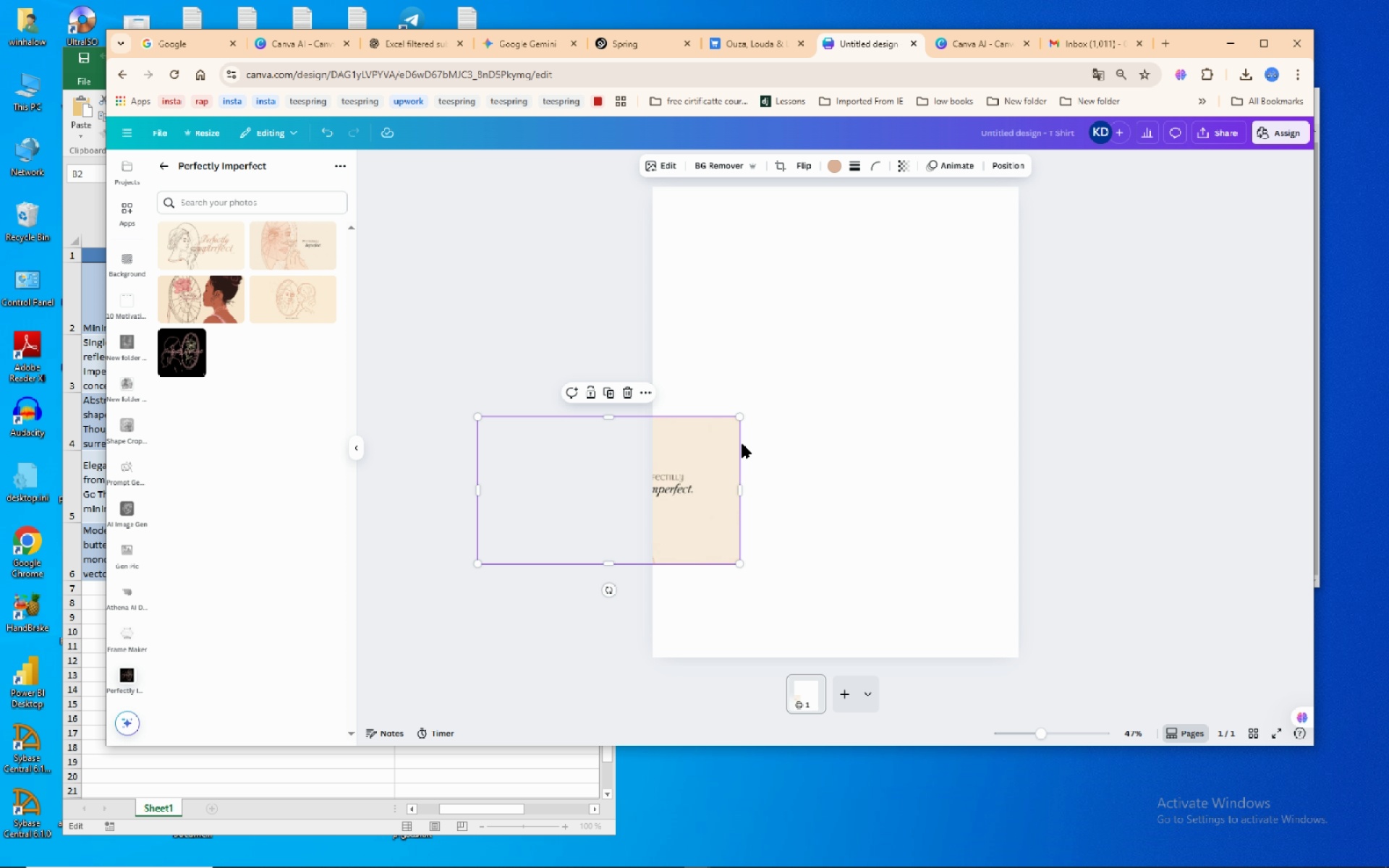 
left_click_drag(start_coordinate=[692, 435], to_coordinate=[906, 302])
 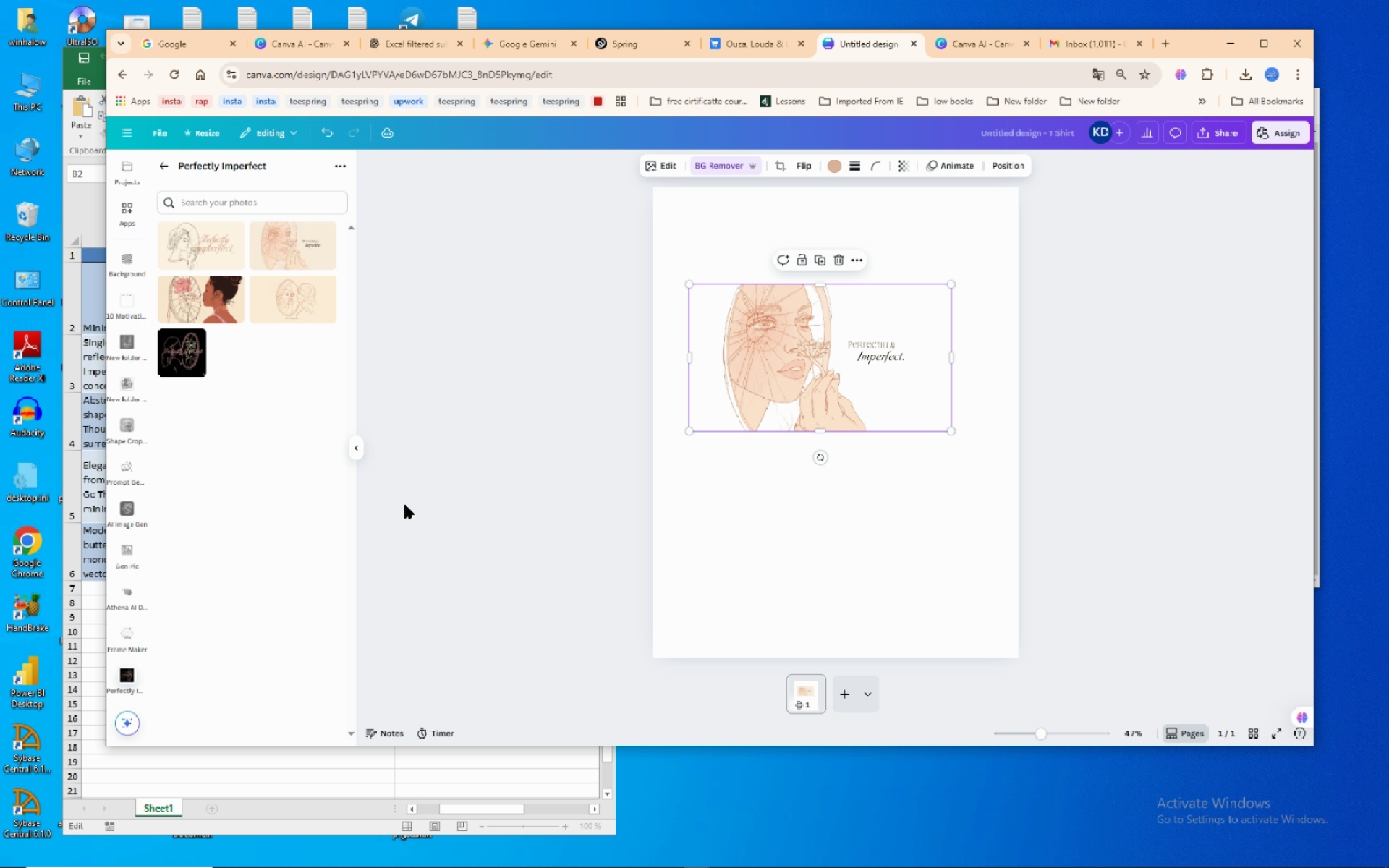 
wait(15.69)
 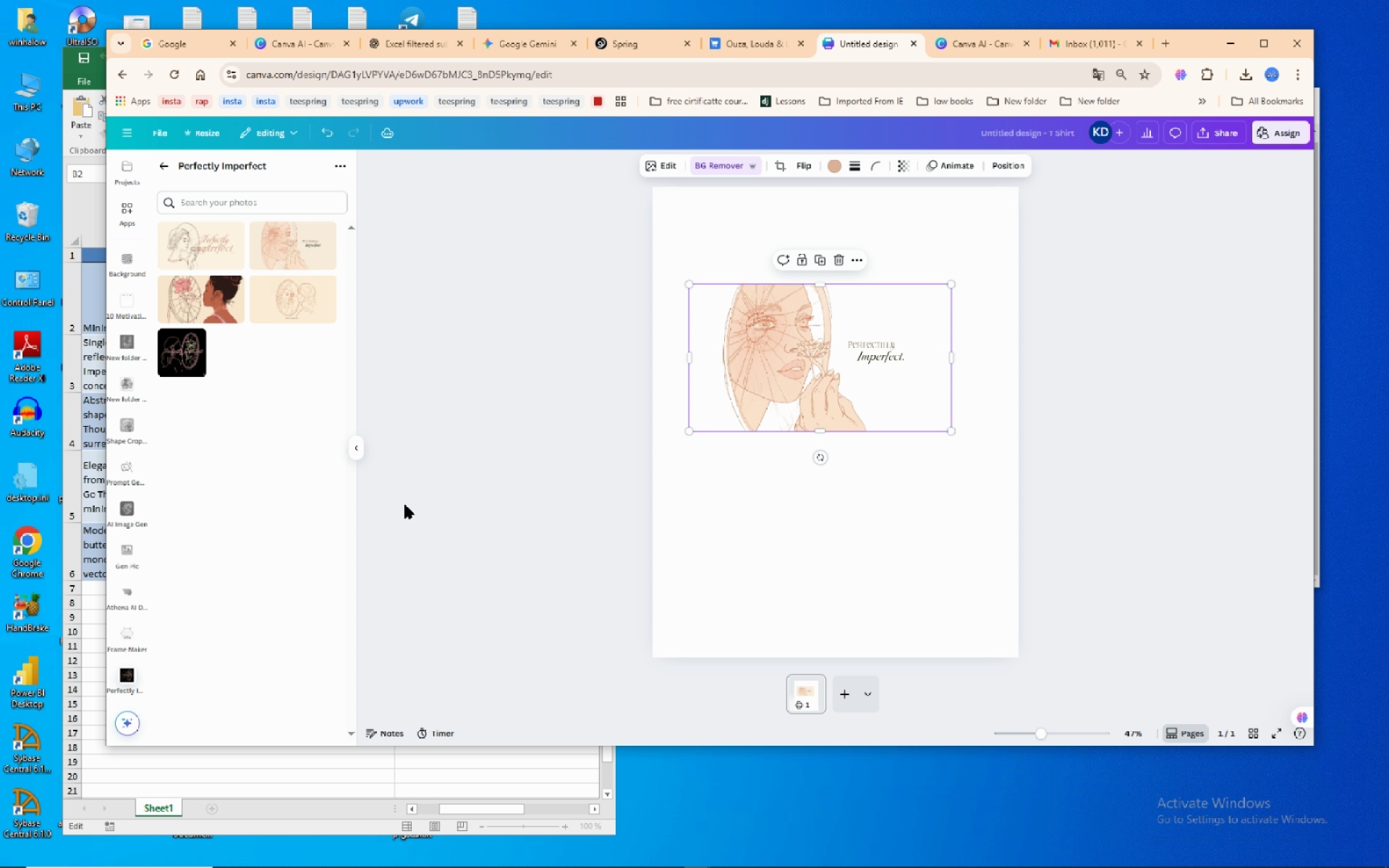 
left_click([175, 692])
 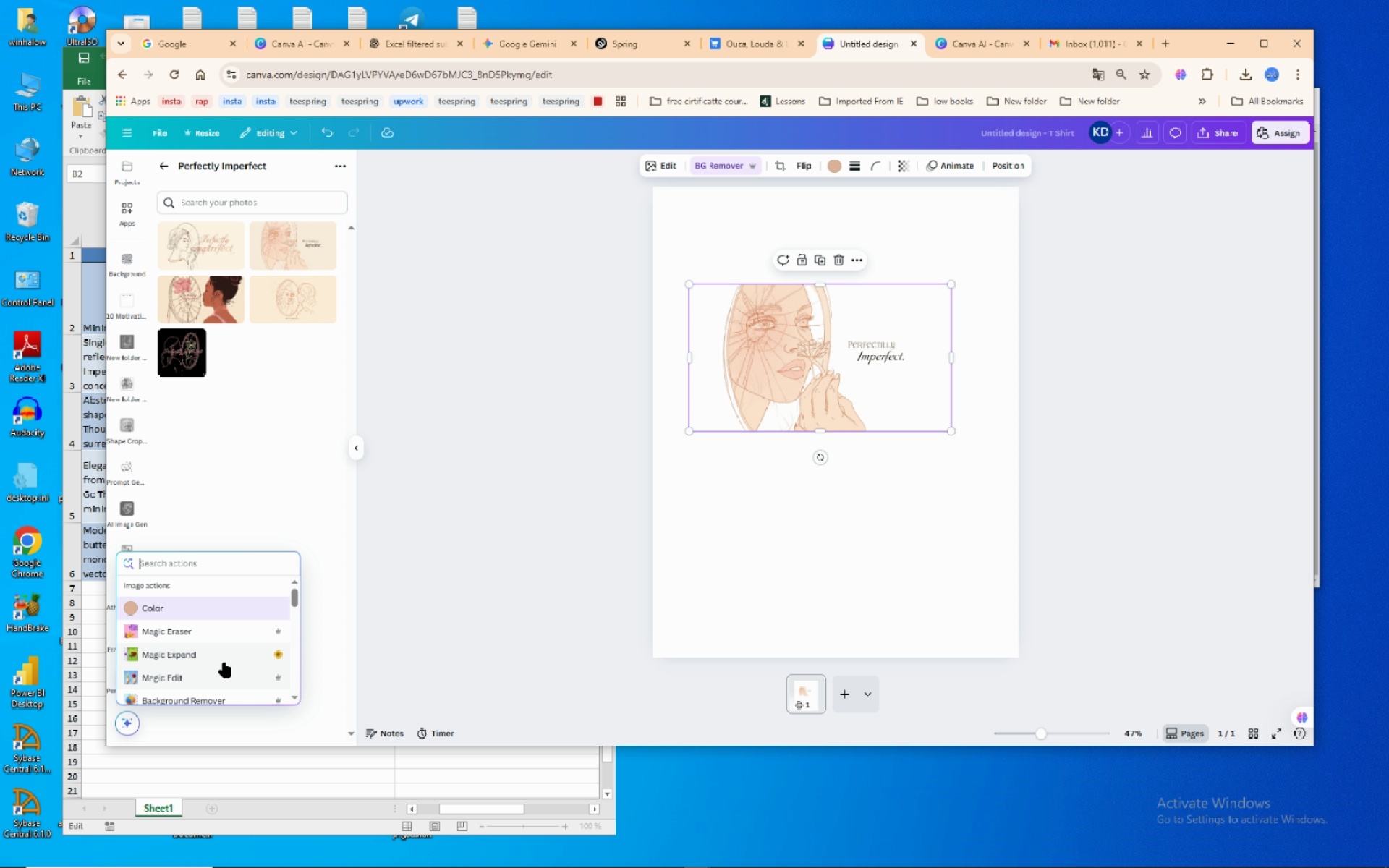 
scroll: coordinate [224, 663], scroll_direction: down, amount: 4.0
 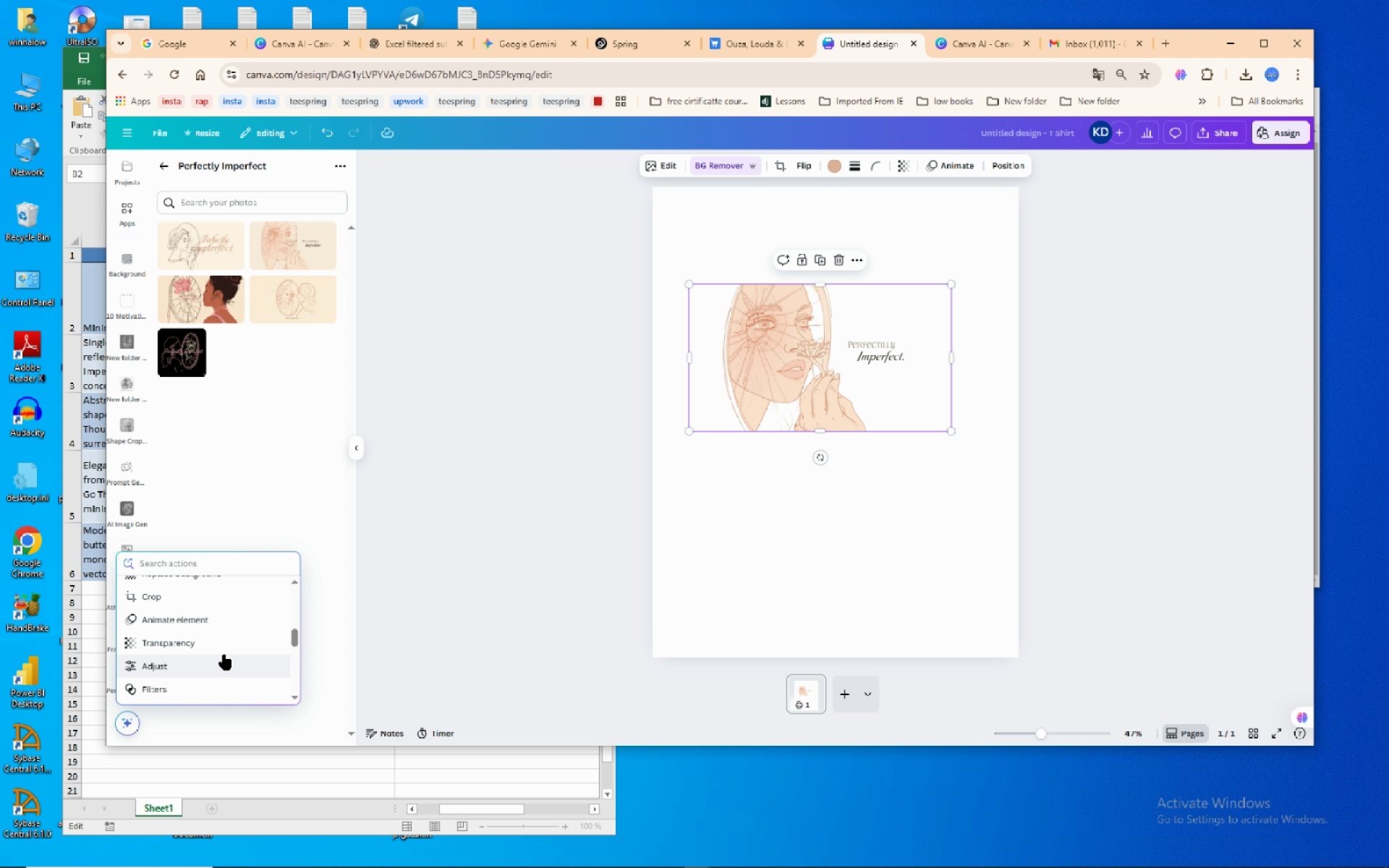 
scroll: coordinate [224, 647], scroll_direction: up, amount: 2.0
 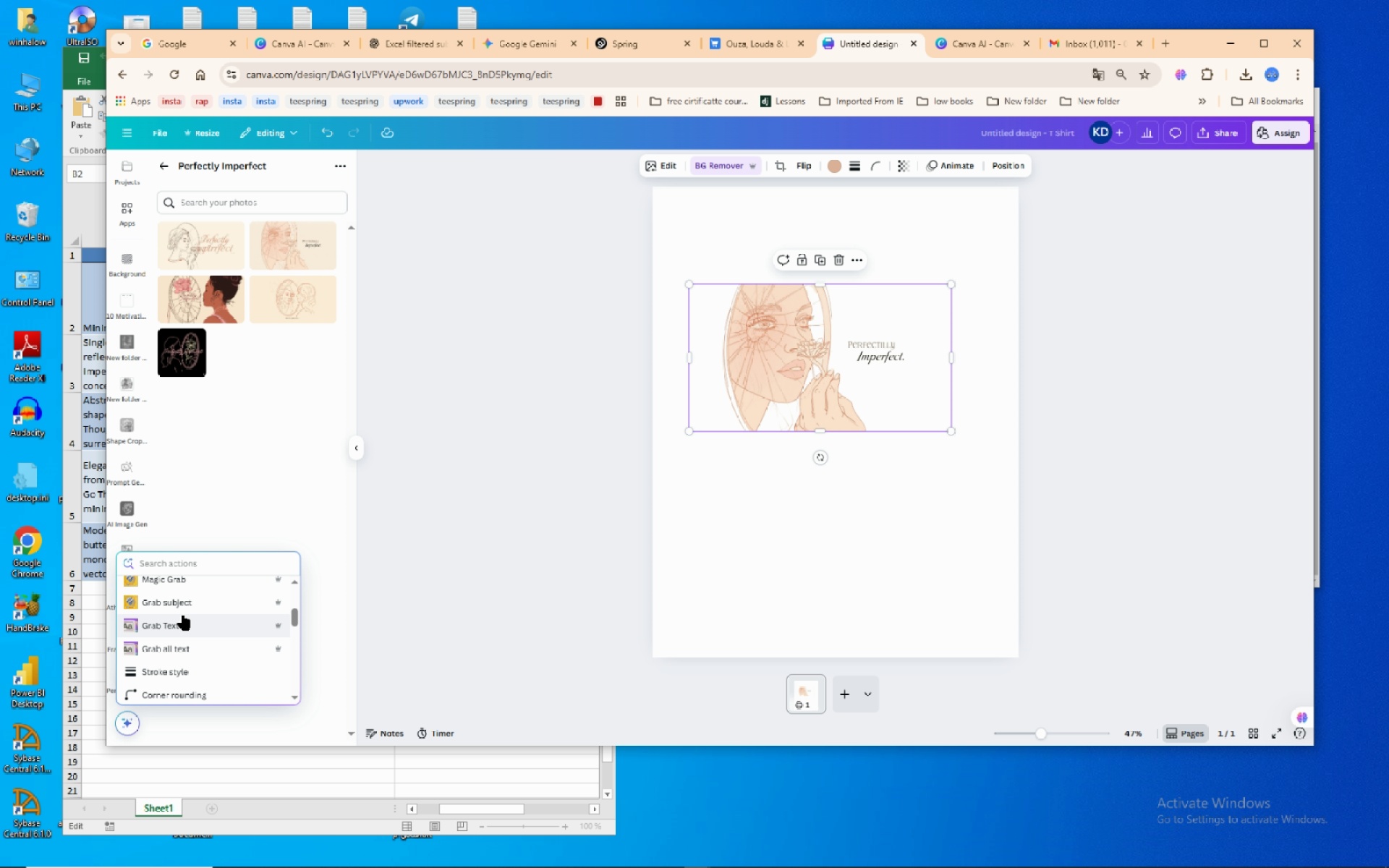 
wait(5.61)
 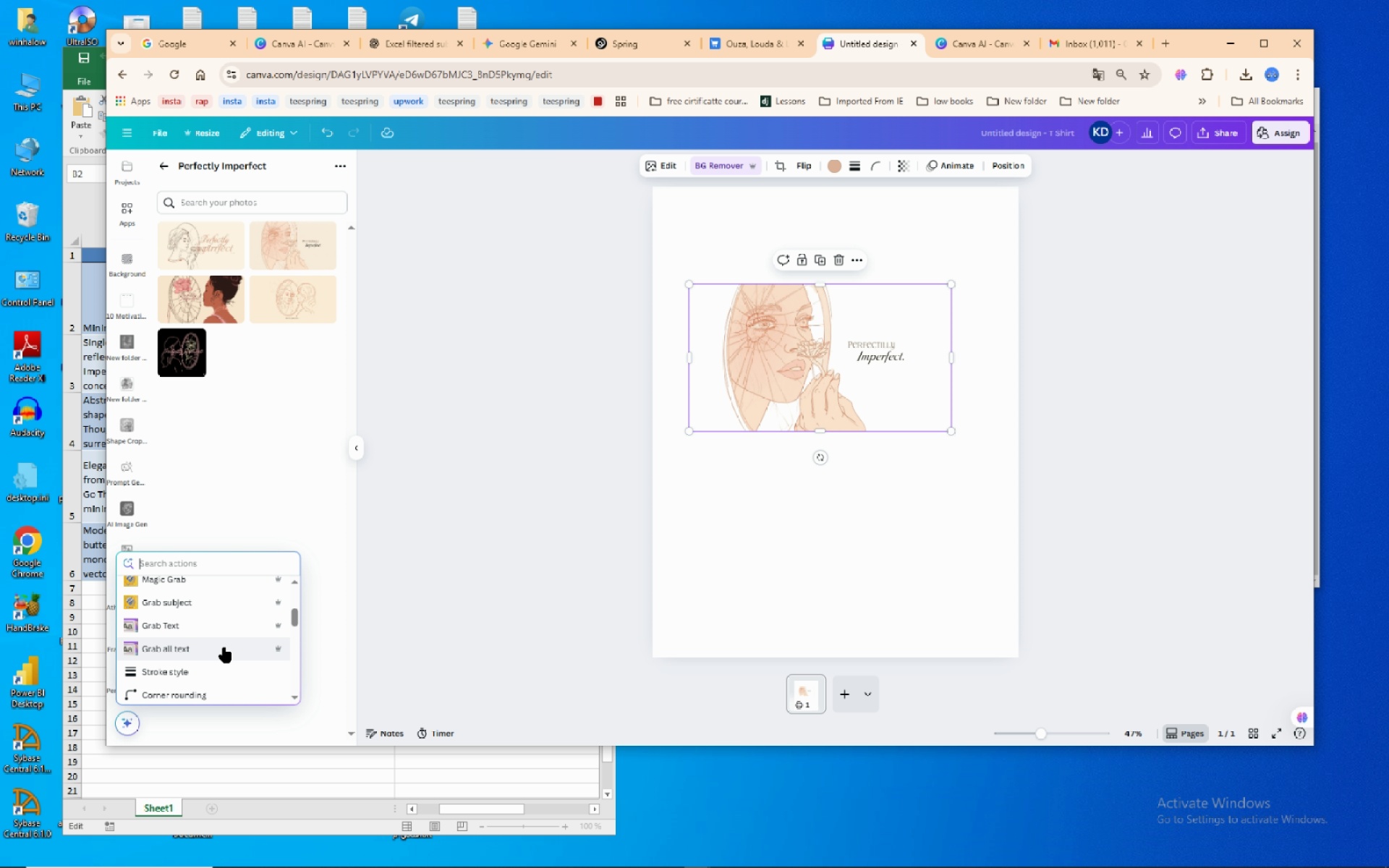 
left_click([173, 626])
 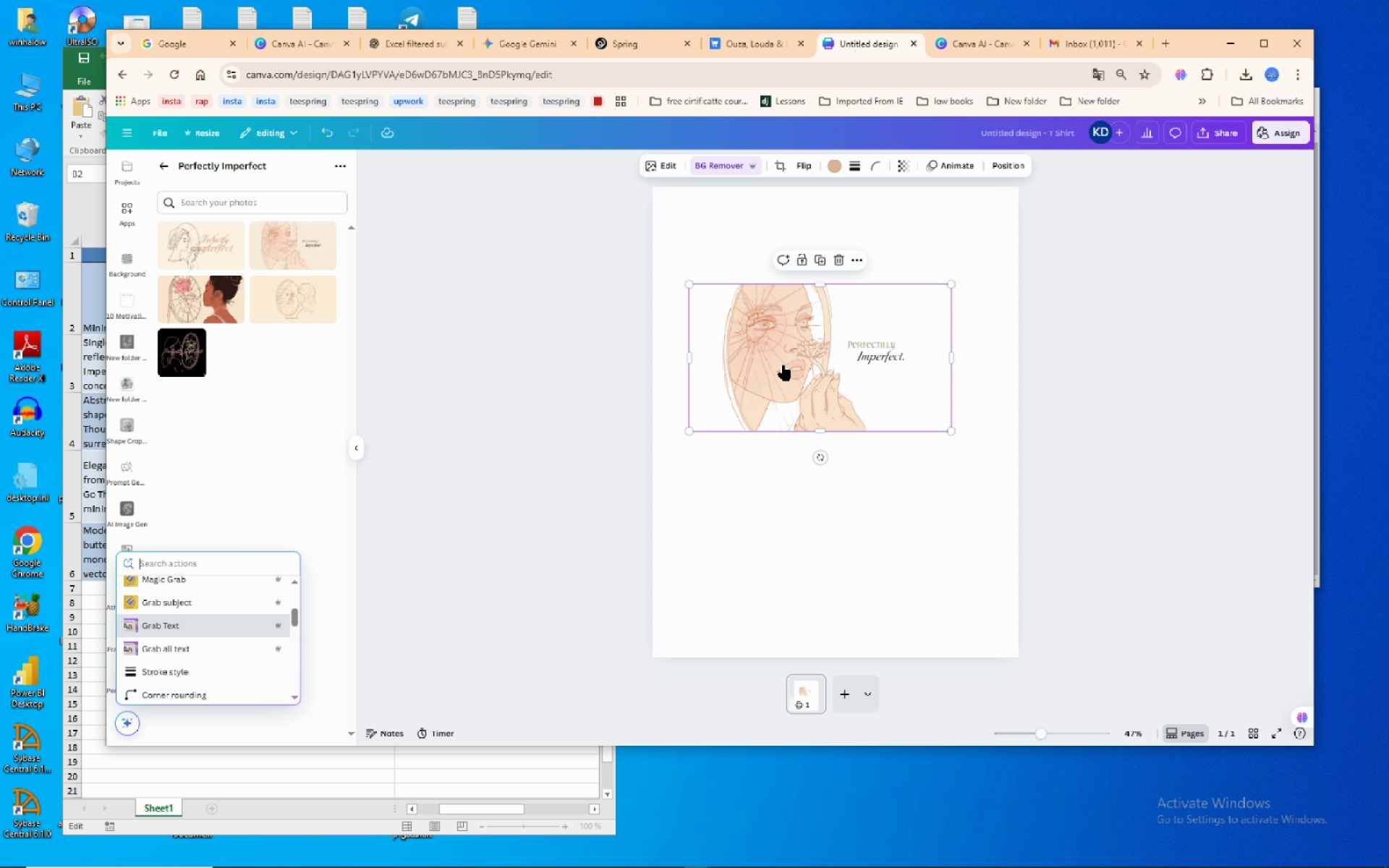 
mouse_move([859, 340])
 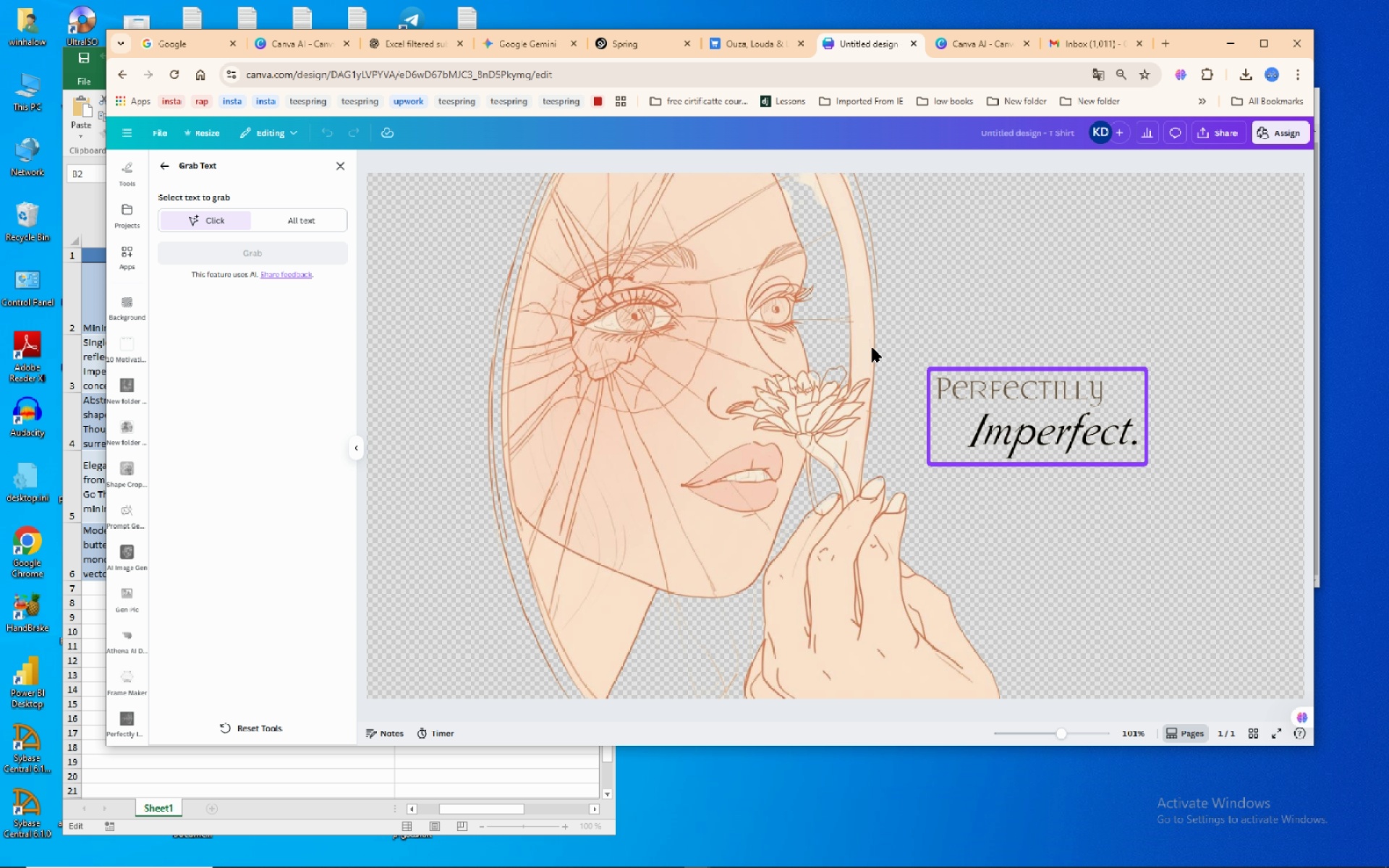 
left_click([1020, 404])
 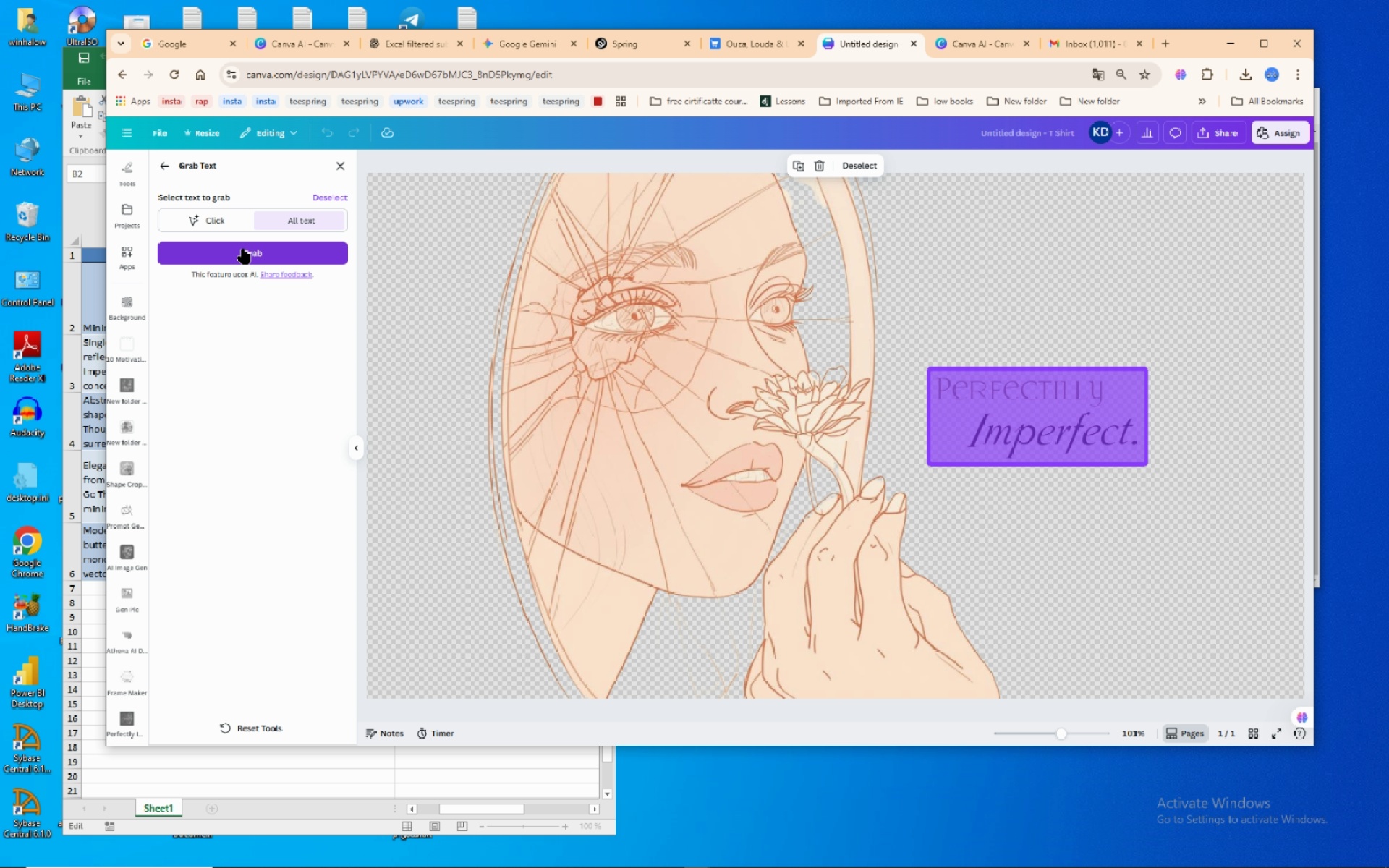 
left_click([258, 249])
 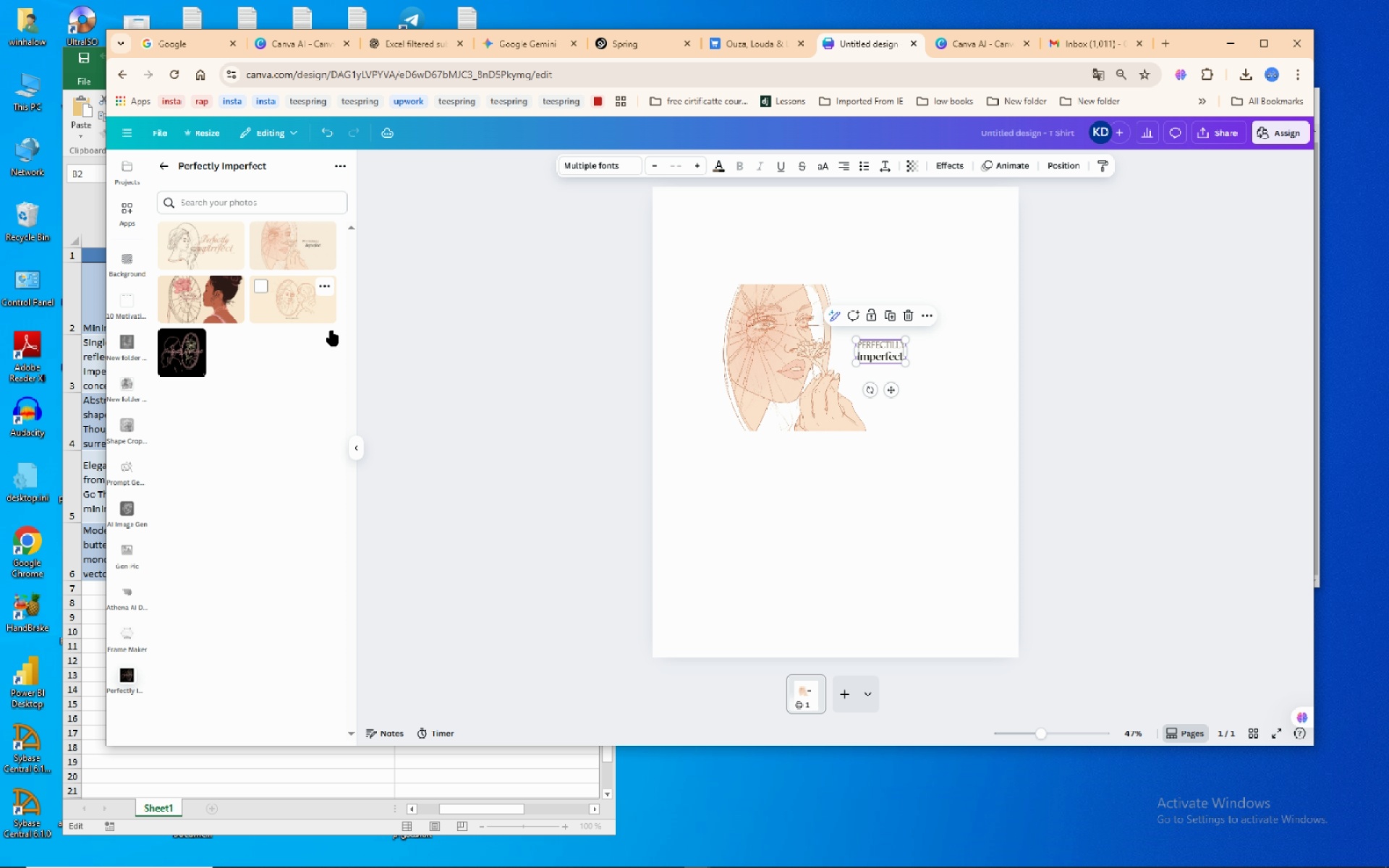 
wait(6.2)
 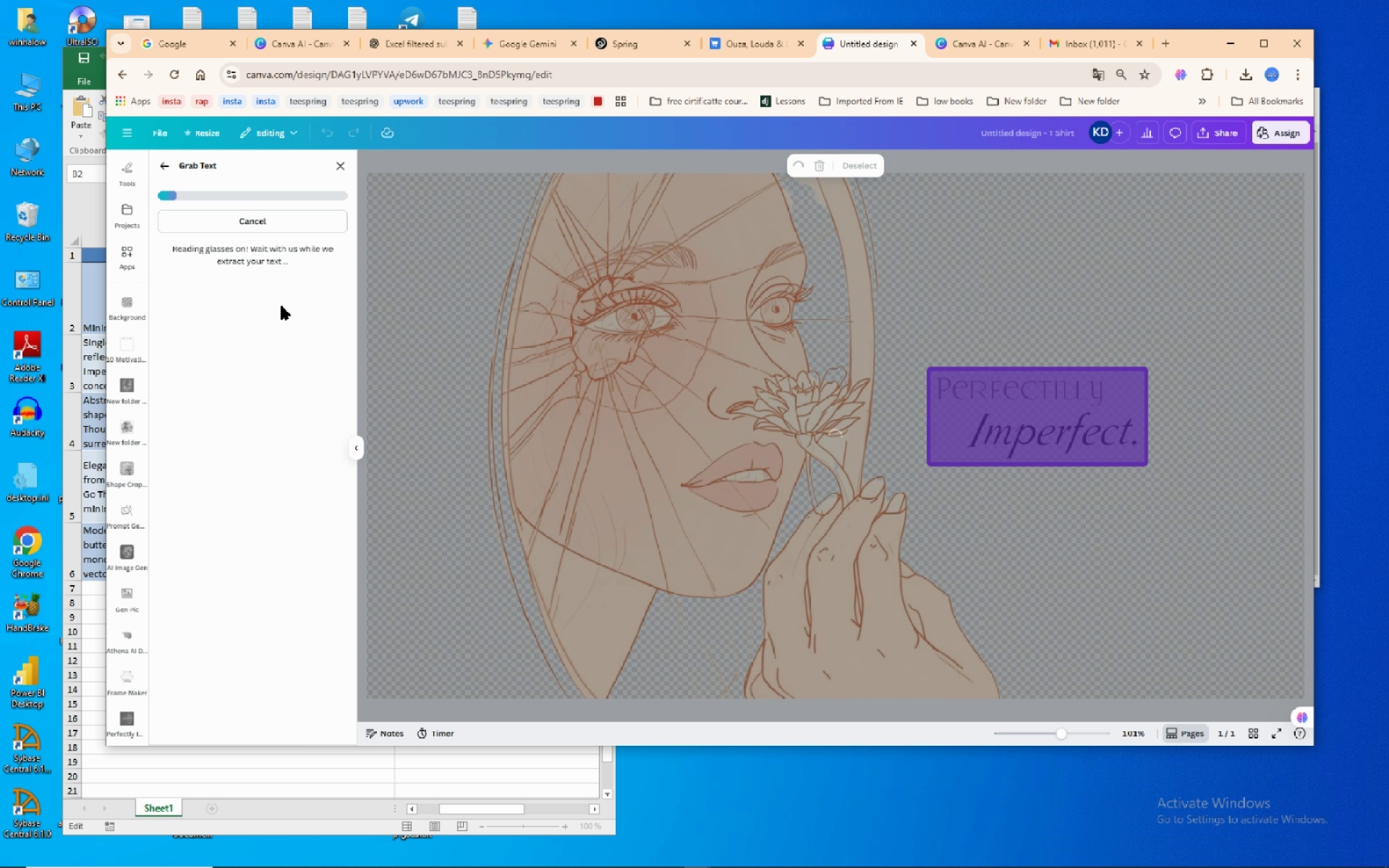 
left_click_drag(start_coordinate=[880, 345], to_coordinate=[828, 529])
 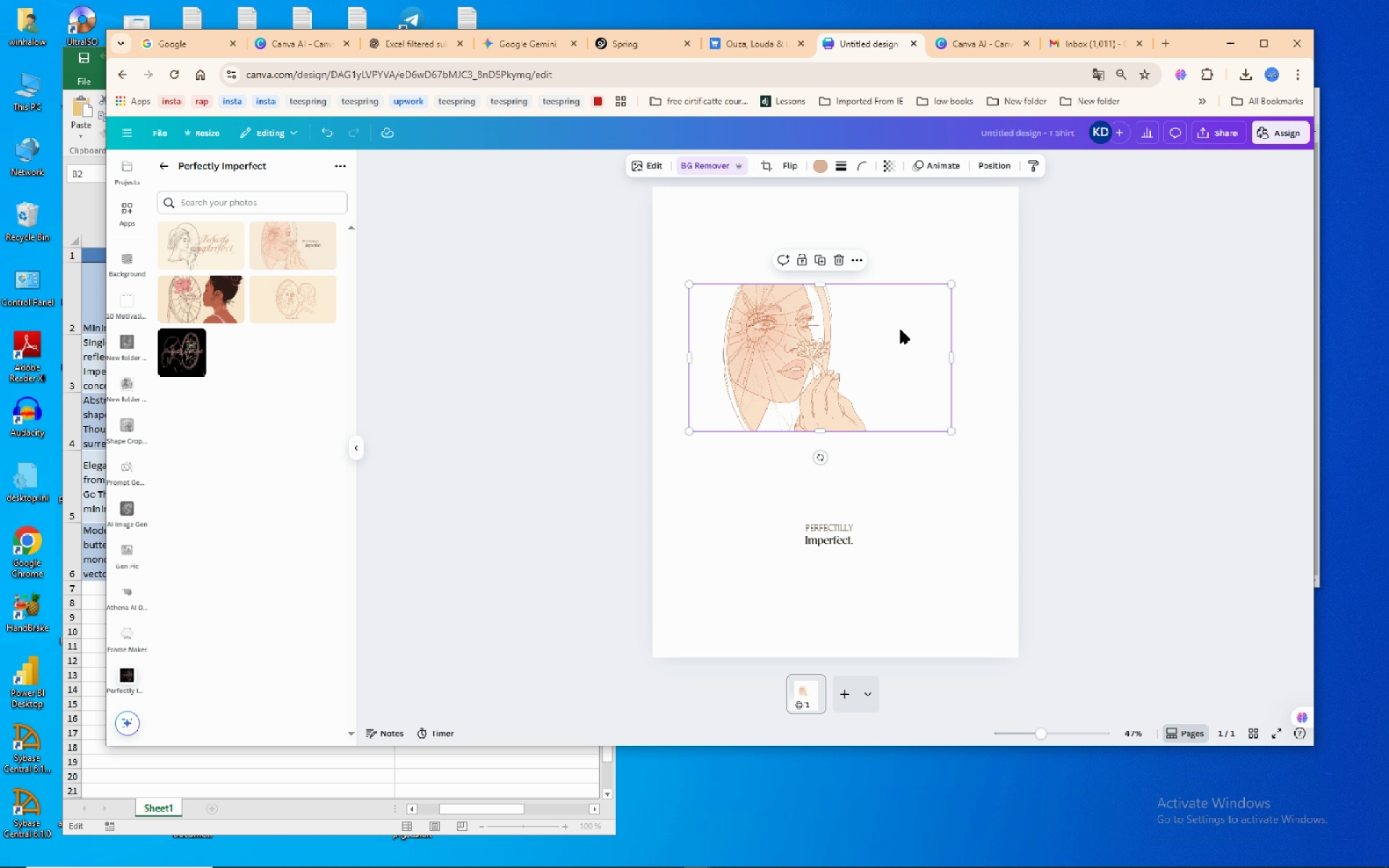 
left_click([901, 331])
 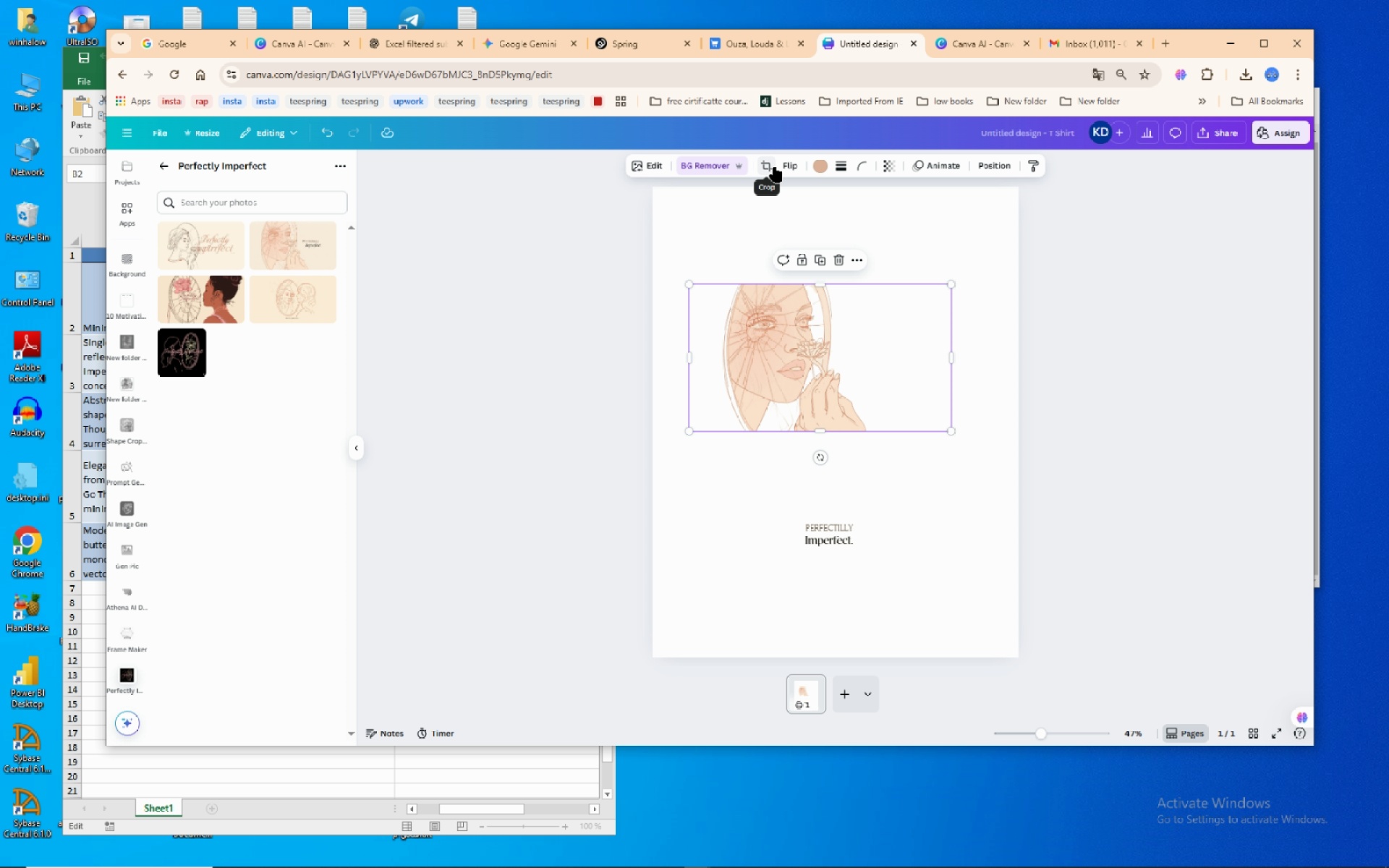 
left_click([775, 167])
 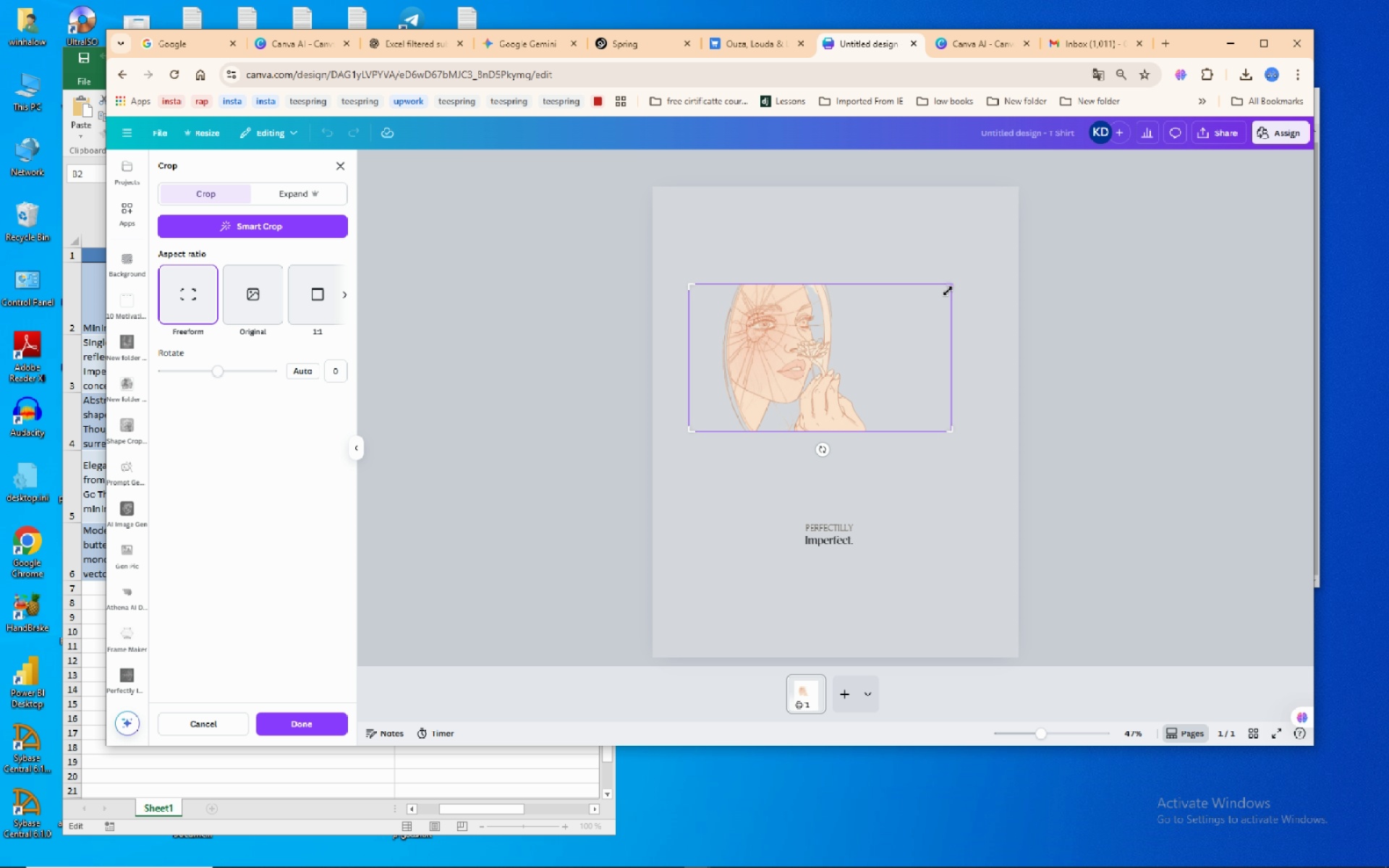 
left_click_drag(start_coordinate=[948, 291], to_coordinate=[870, 289])
 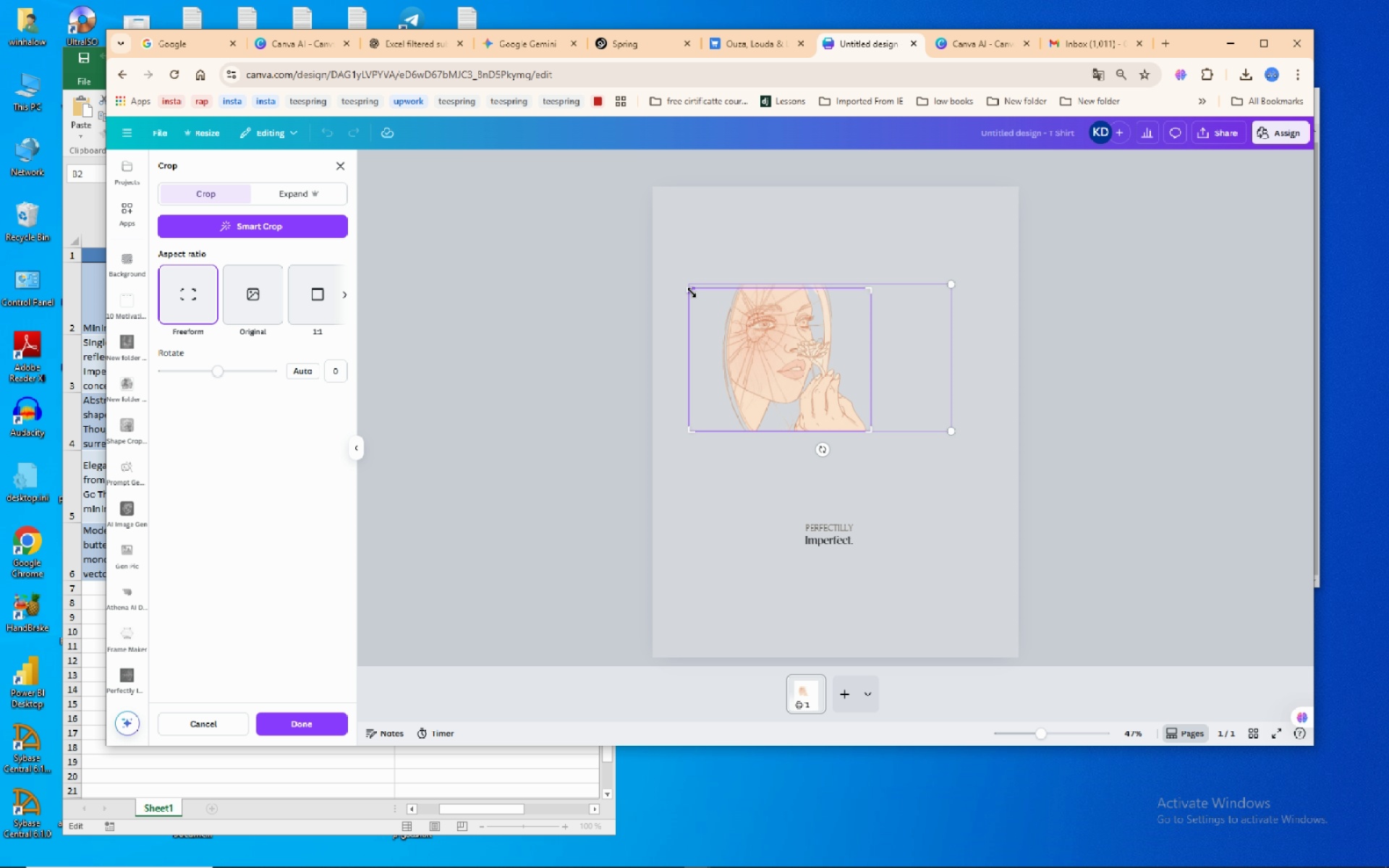 
left_click_drag(start_coordinate=[691, 292], to_coordinate=[716, 276])
 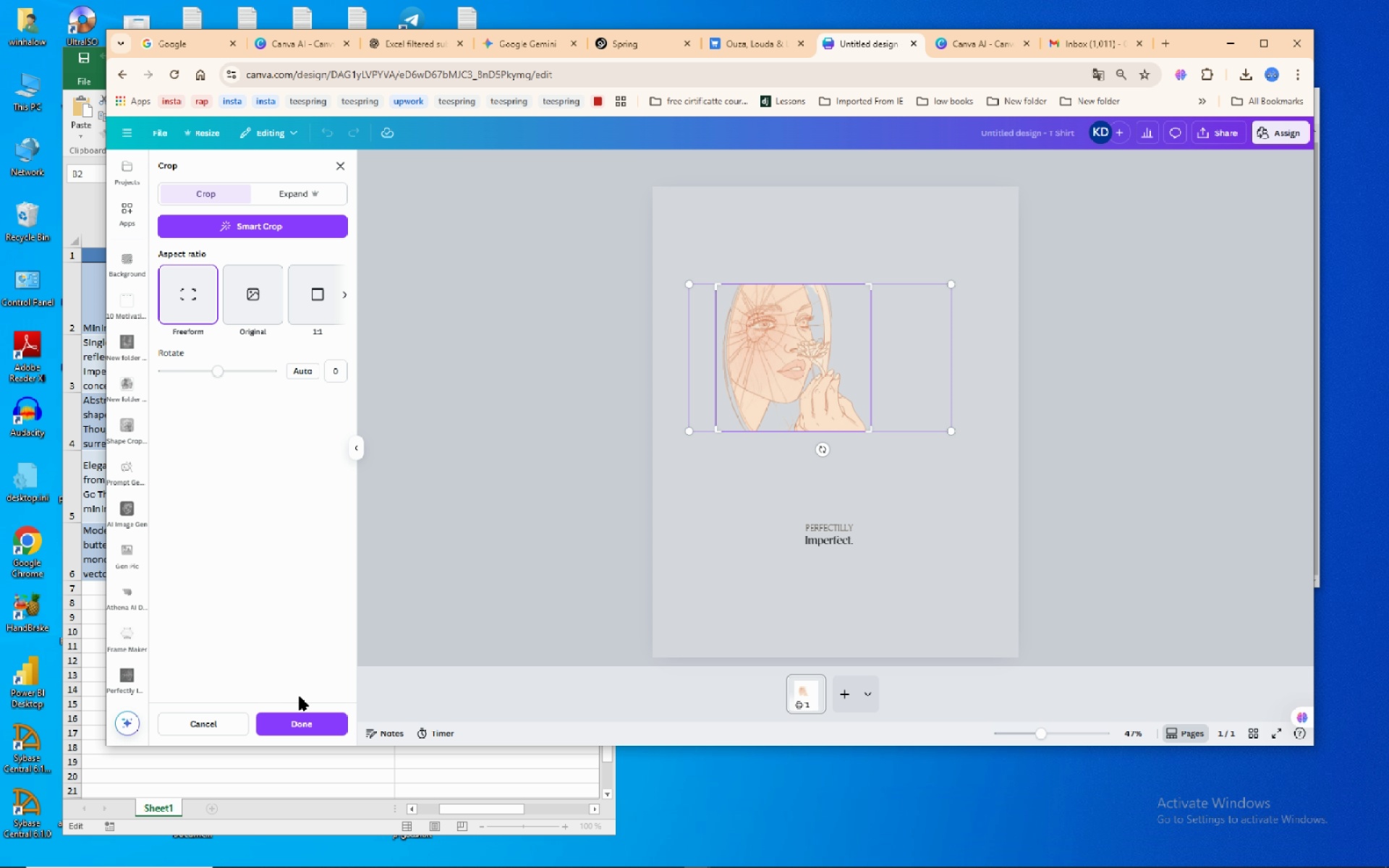 
left_click_drag(start_coordinate=[292, 718], to_coordinate=[298, 719])
 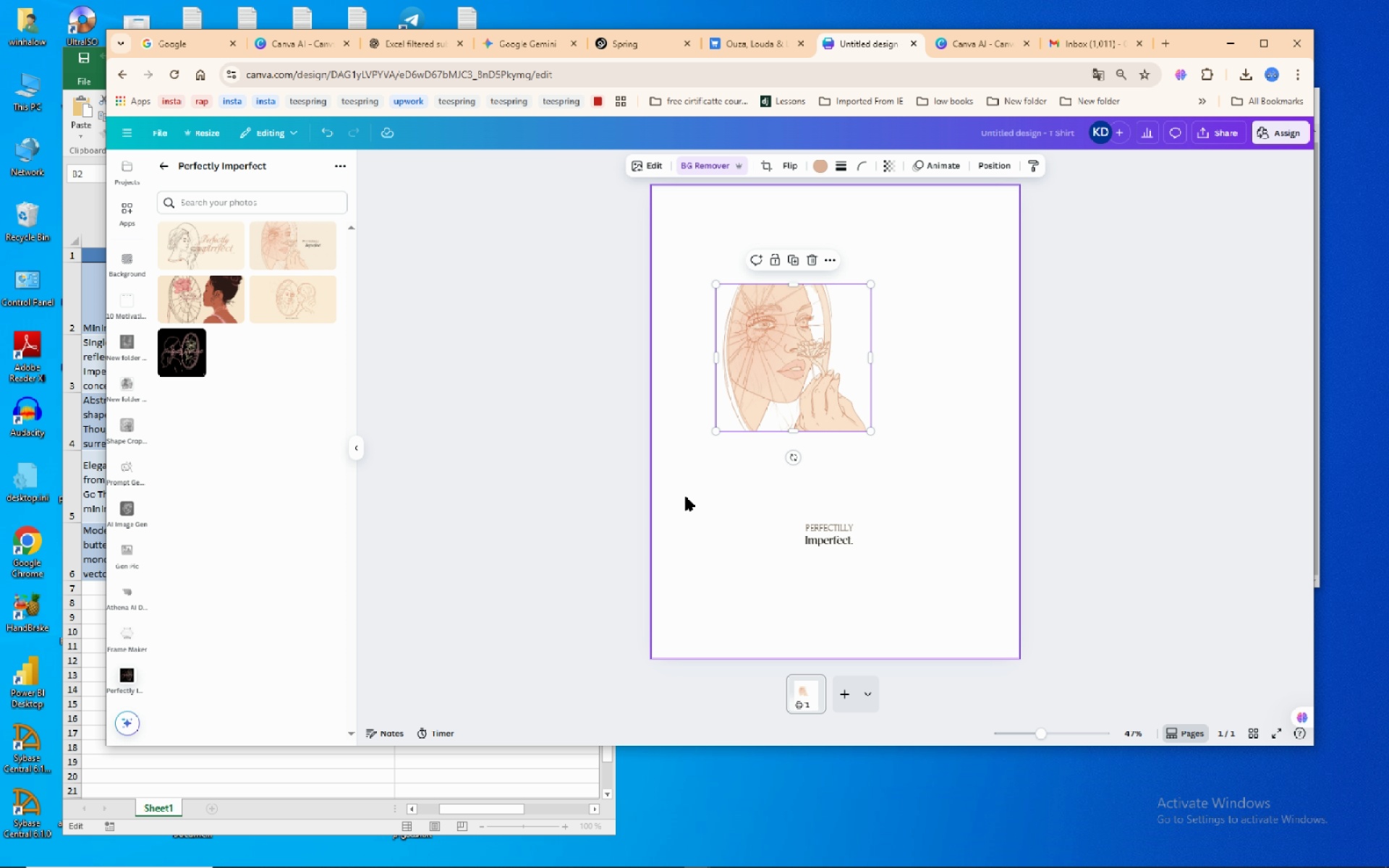 
left_click([686, 497])
 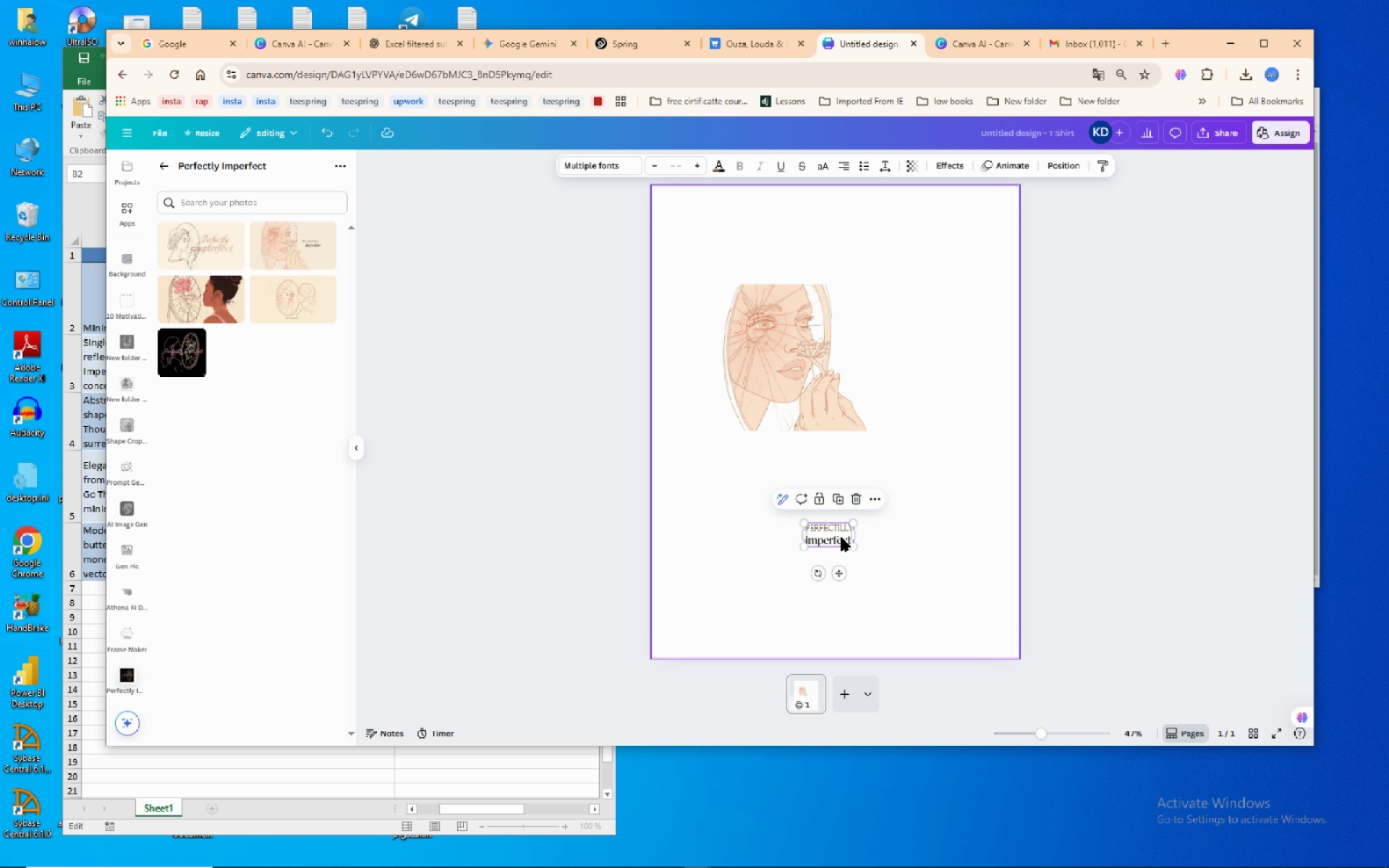 
wait(5.05)
 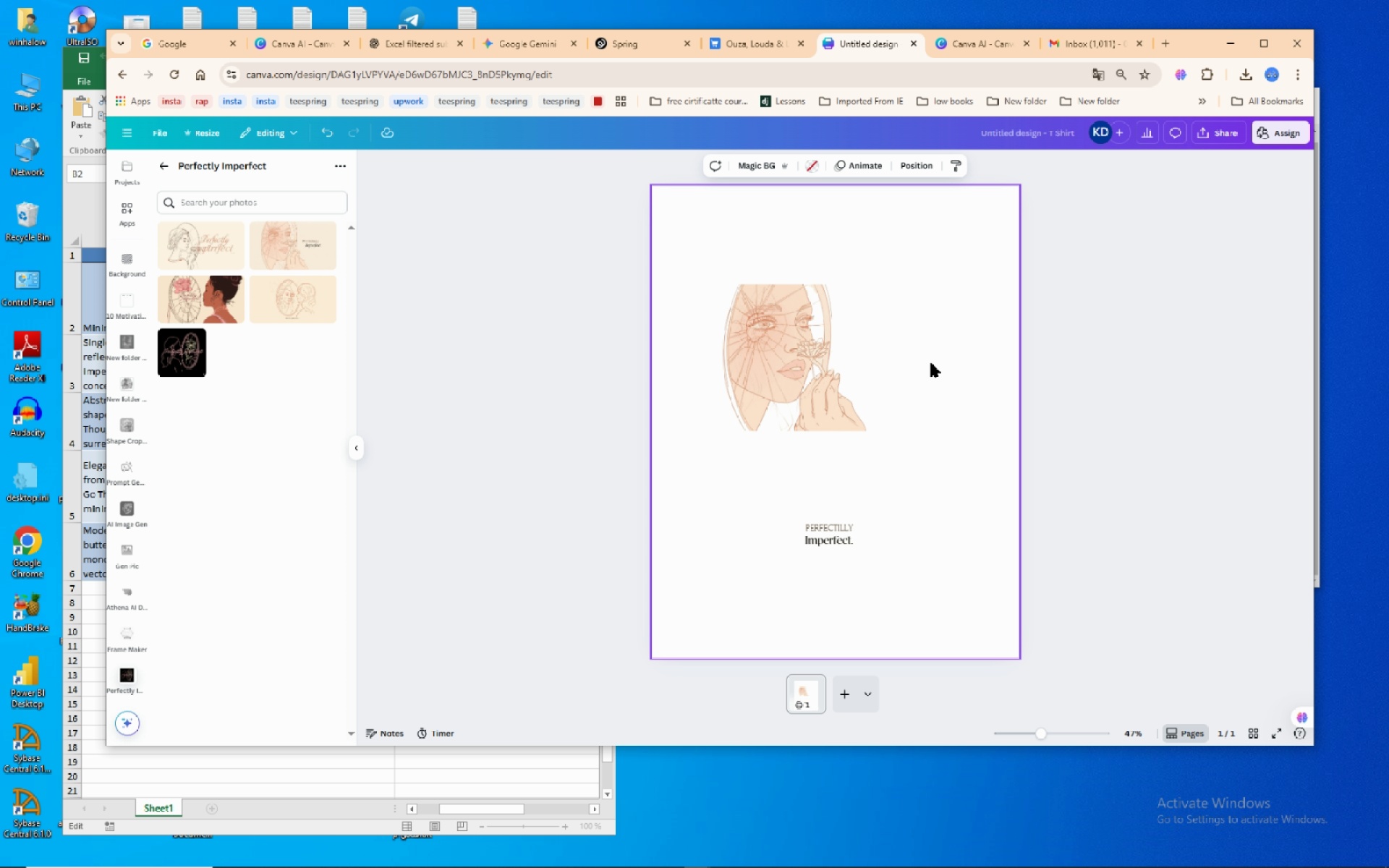 
left_click_drag(start_coordinate=[855, 519], to_coordinate=[966, 498])
 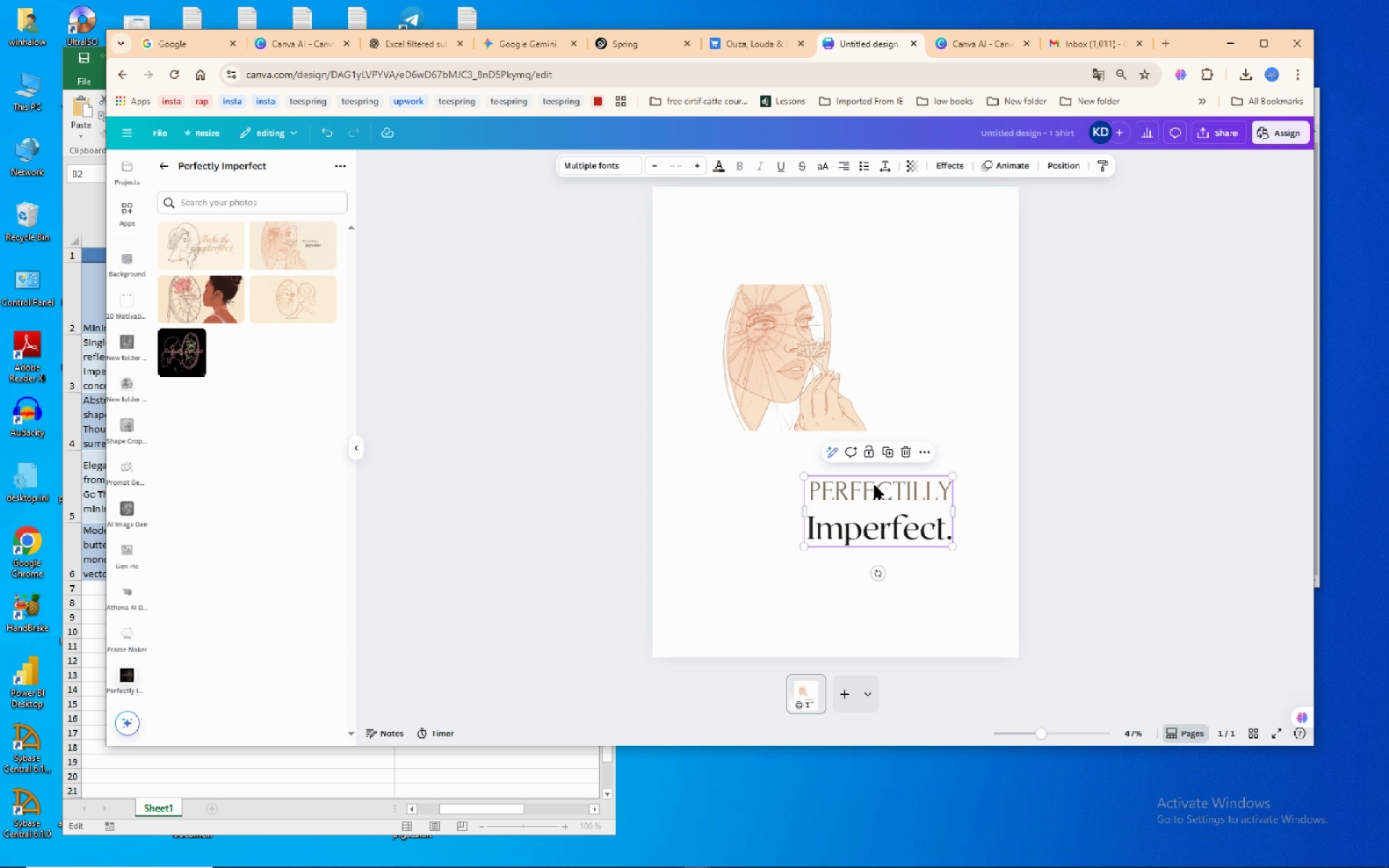 
left_click_drag(start_coordinate=[875, 486], to_coordinate=[797, 508])
 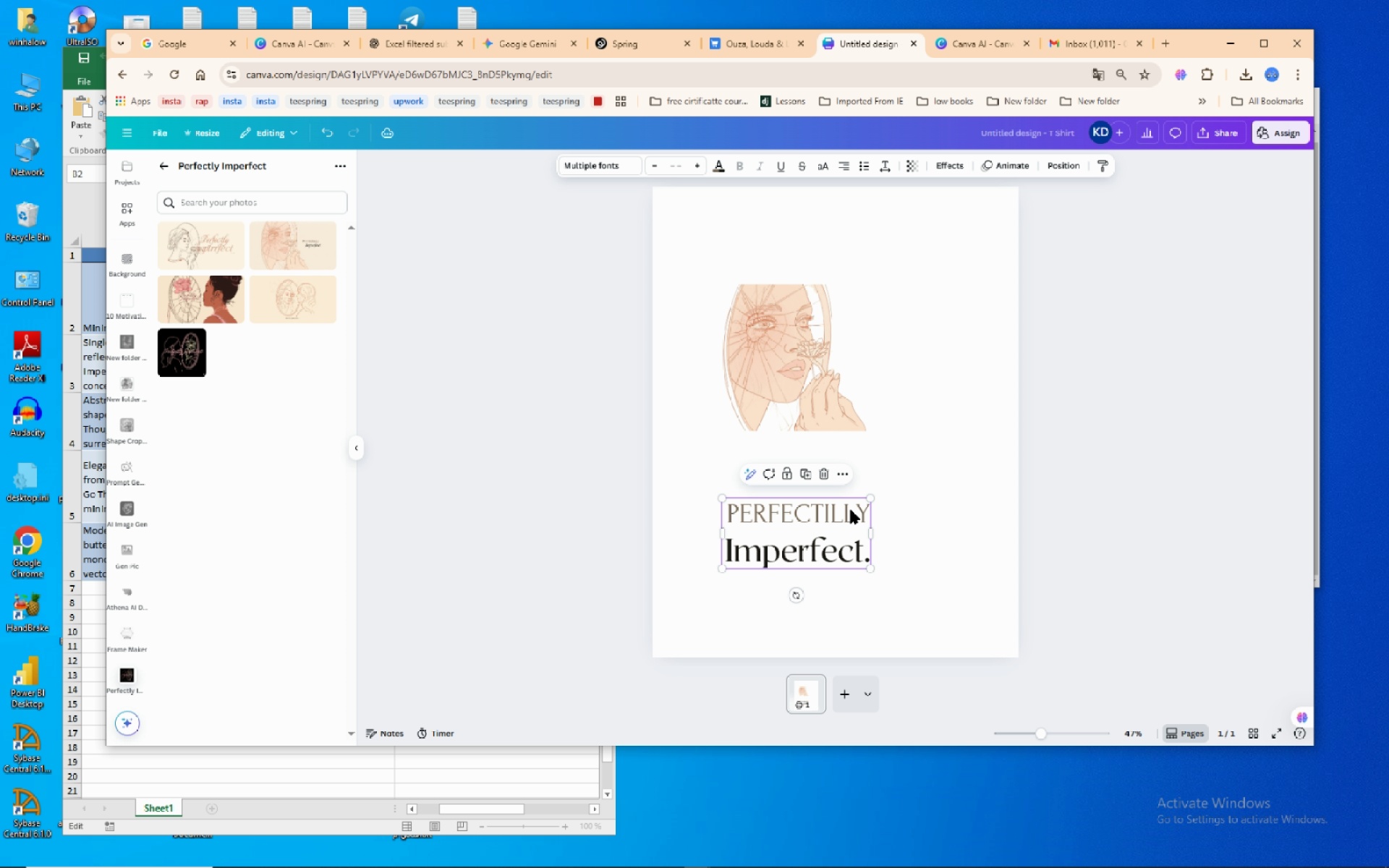 
mouse_move([812, 524])
 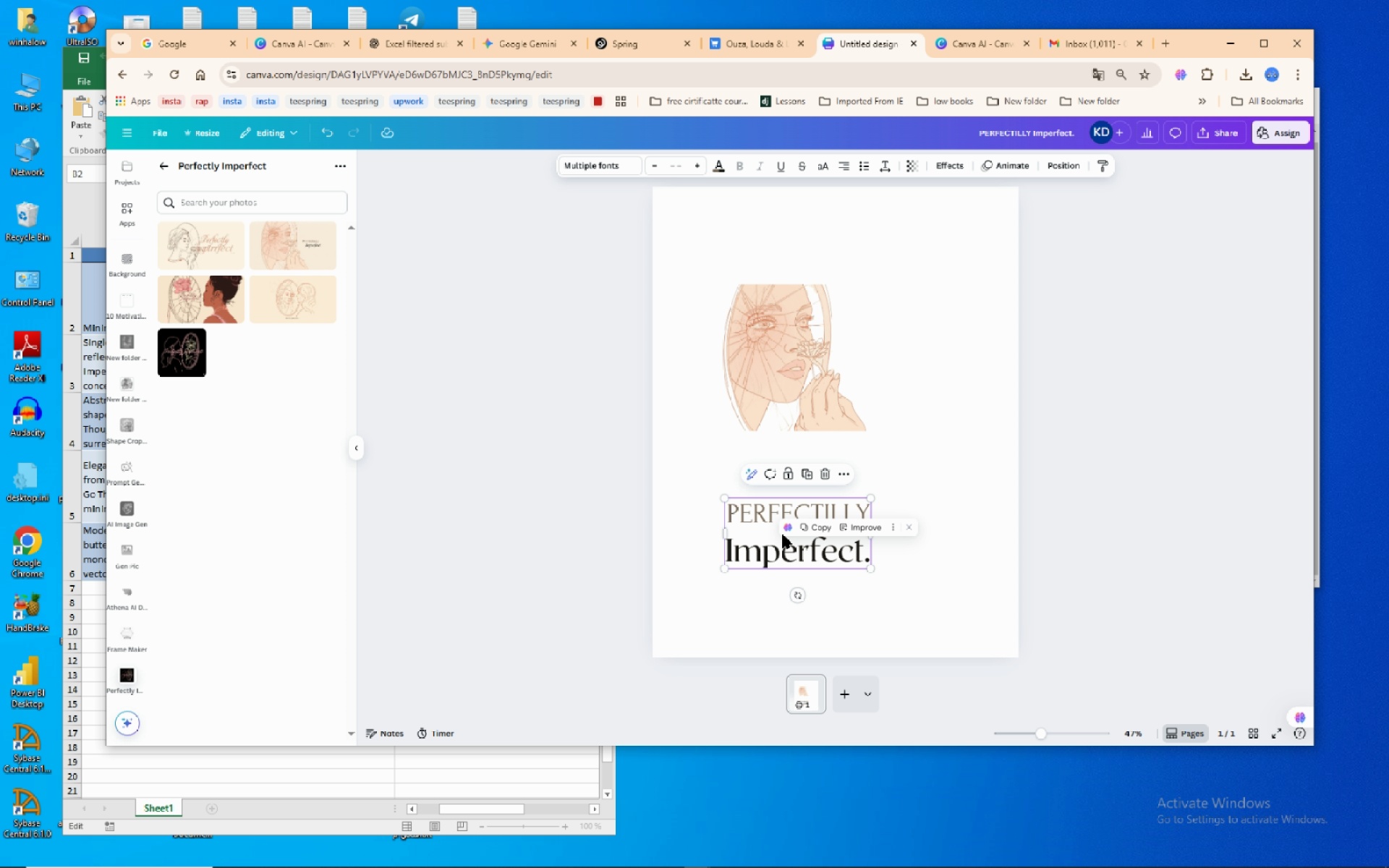 
left_click([783, 535])
 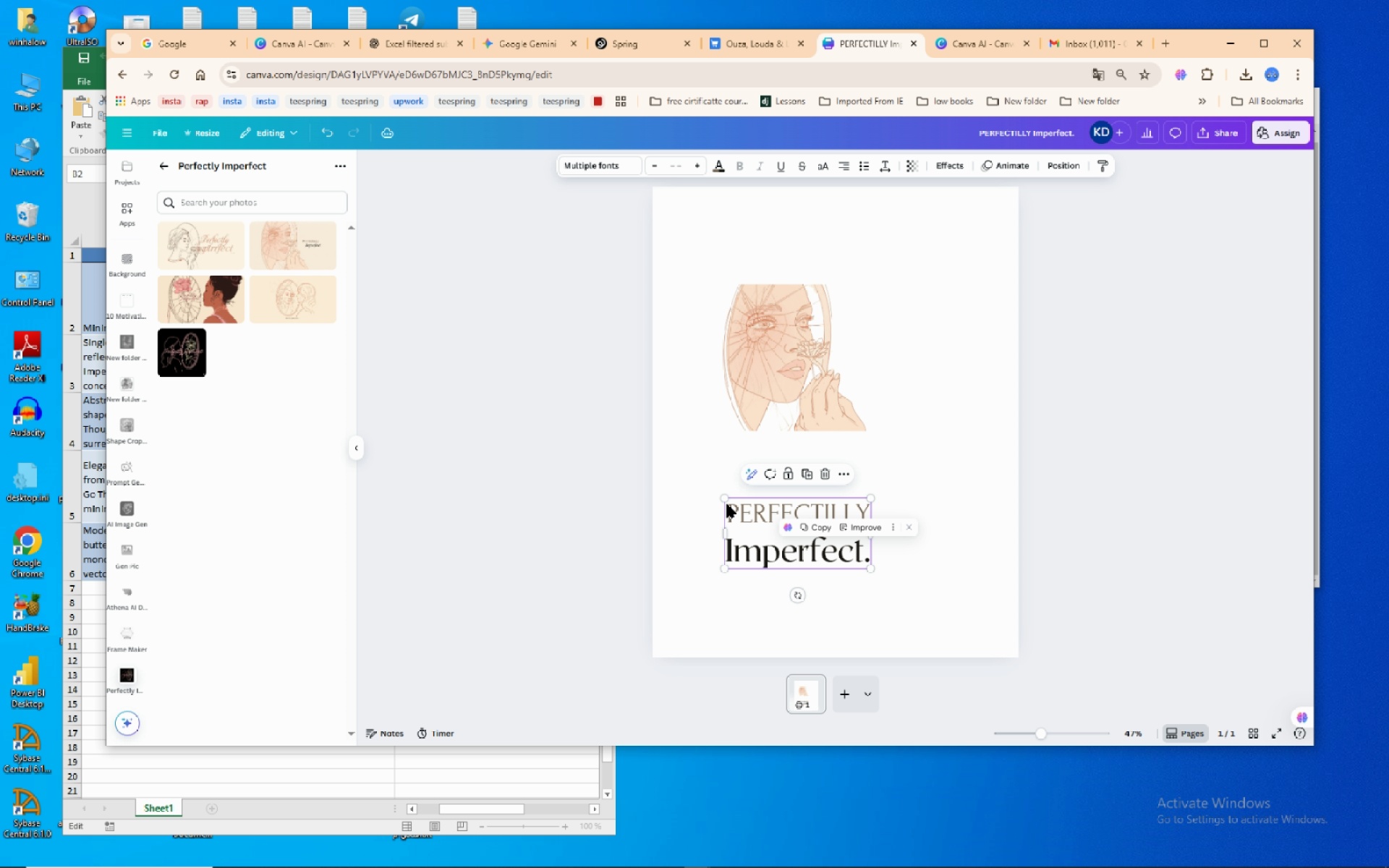 
left_click_drag(start_coordinate=[727, 504], to_coordinate=[735, 513])
 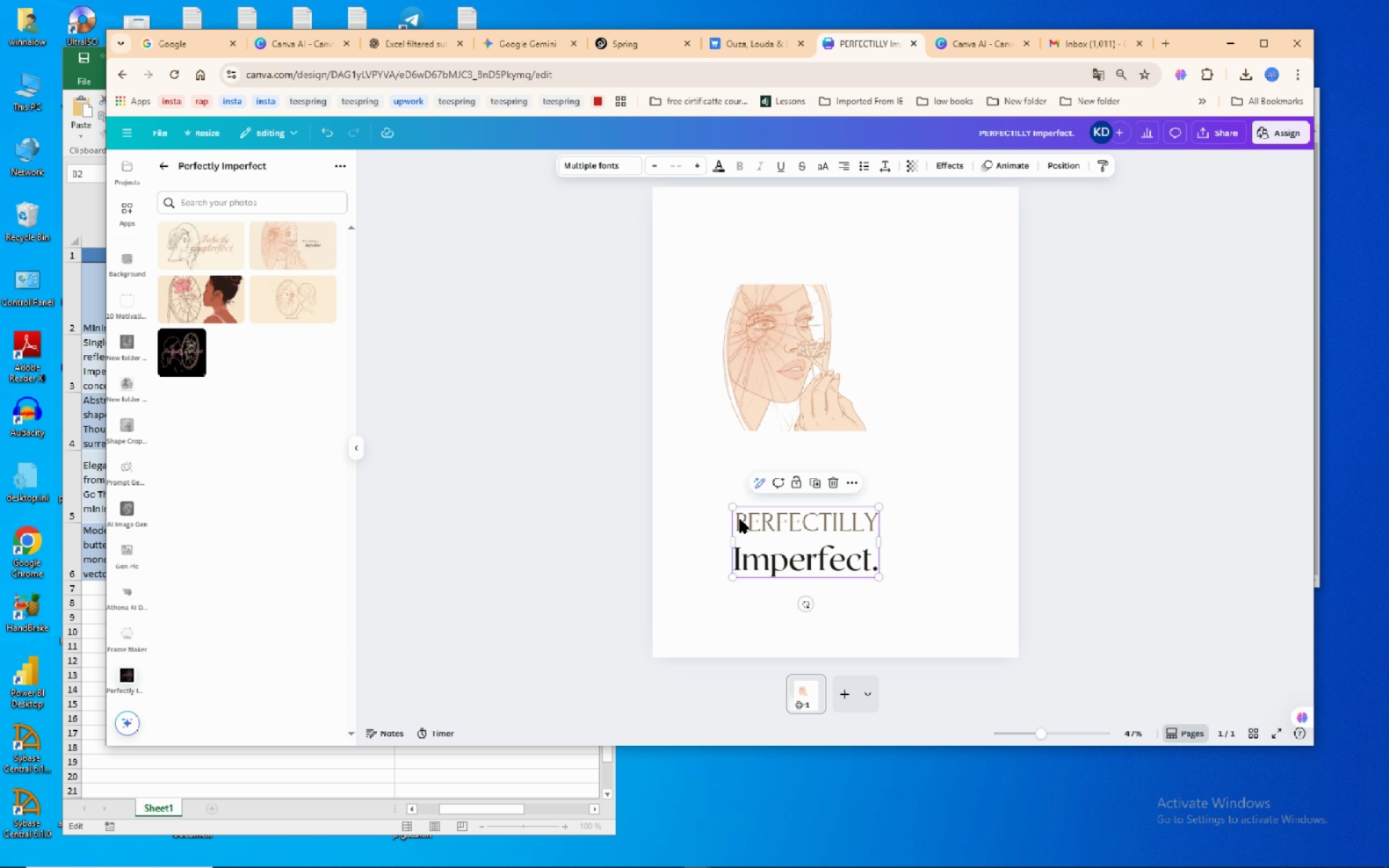 
left_click_drag(start_coordinate=[738, 520], to_coordinate=[742, 476])
 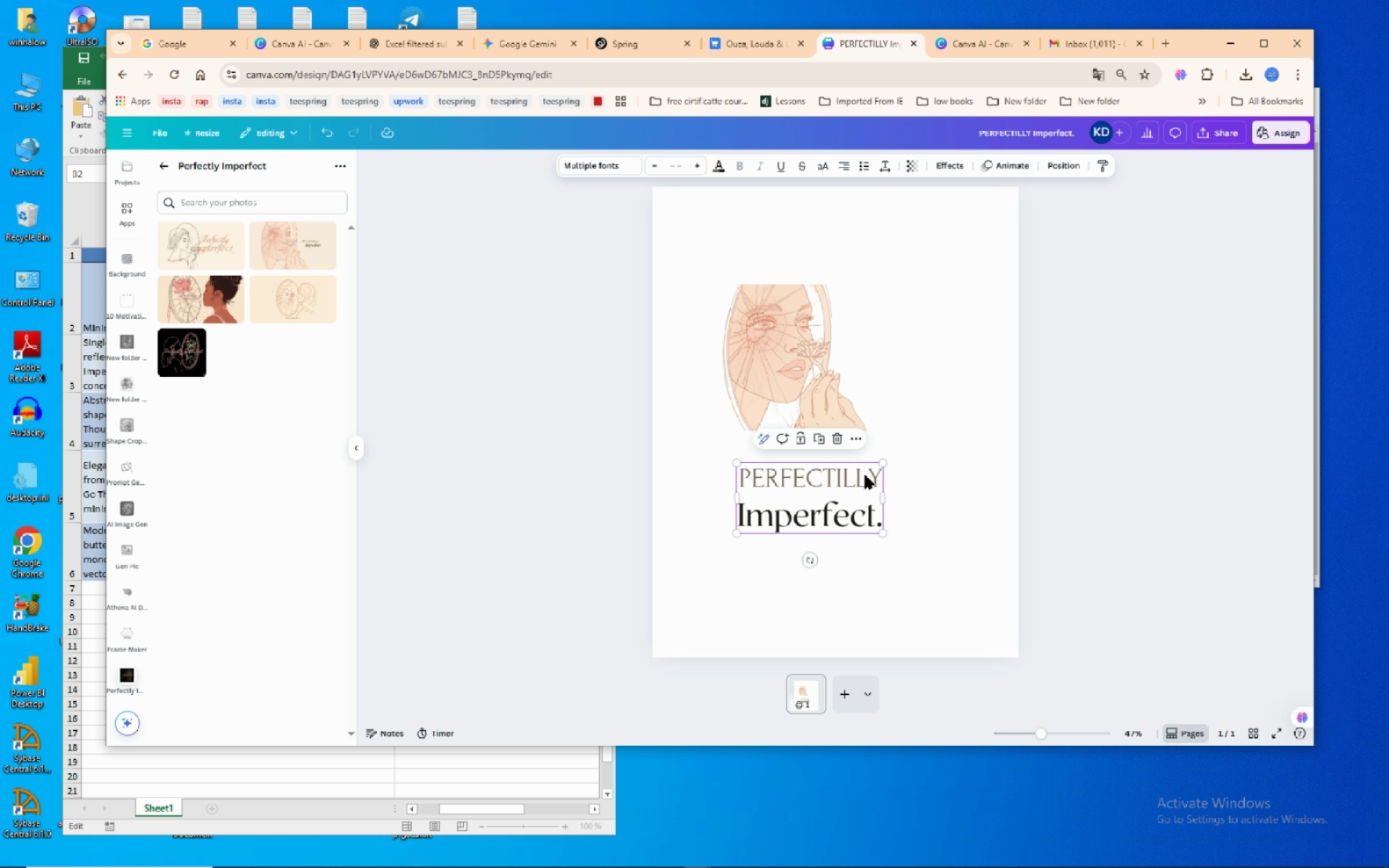 
left_click([866, 475])
 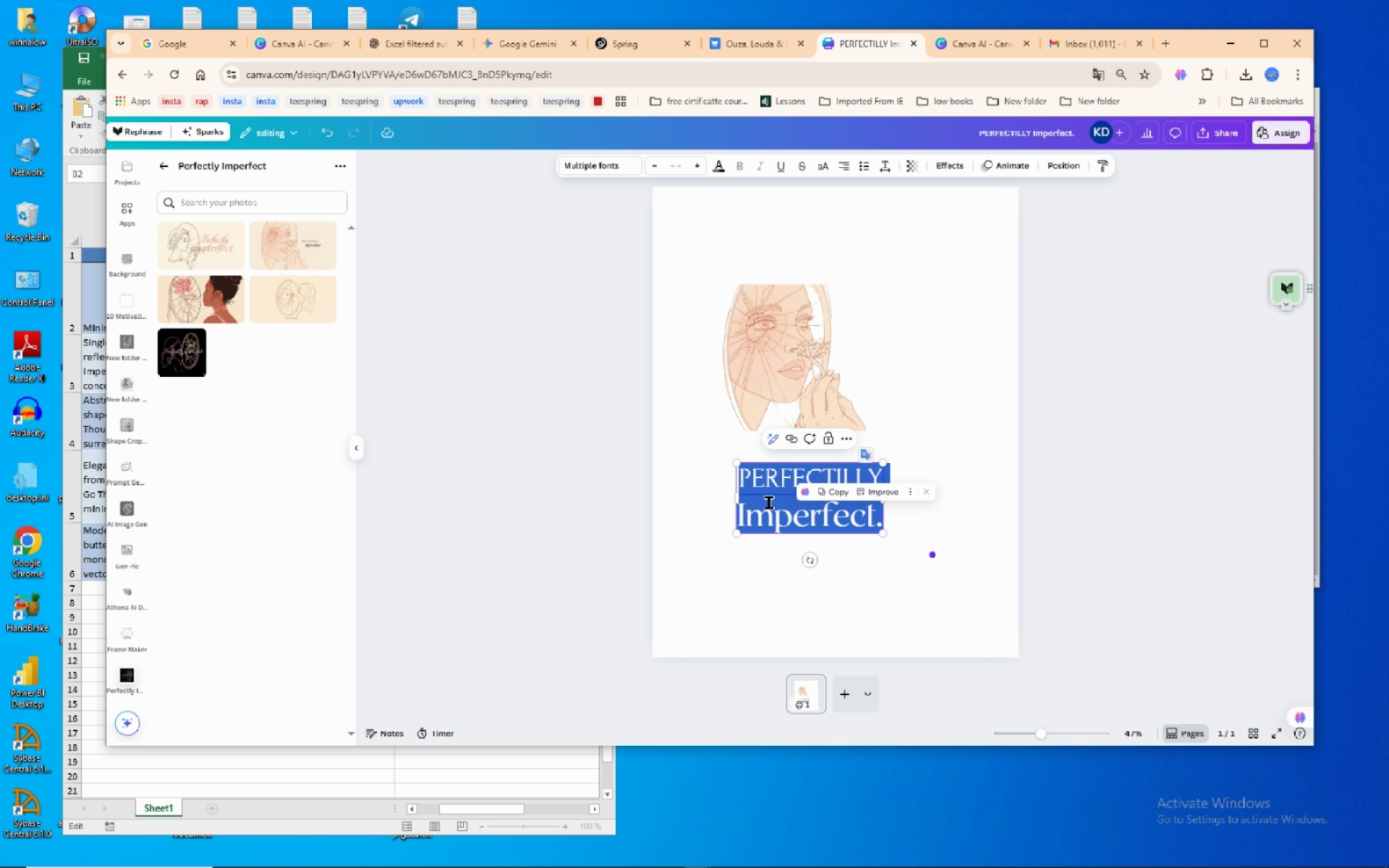 
left_click([773, 501])
 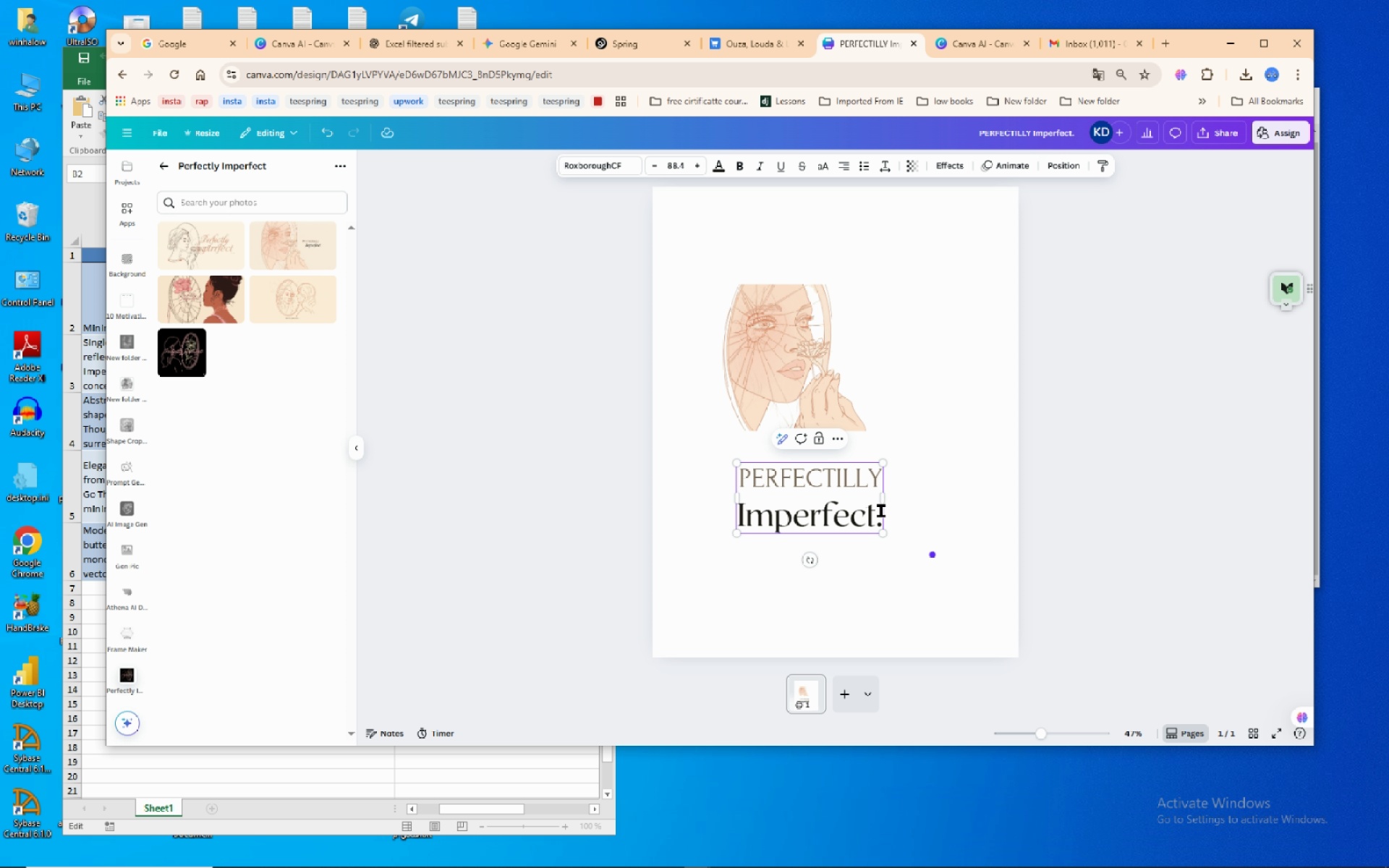 
left_click_drag(start_coordinate=[878, 512], to_coordinate=[739, 505])
 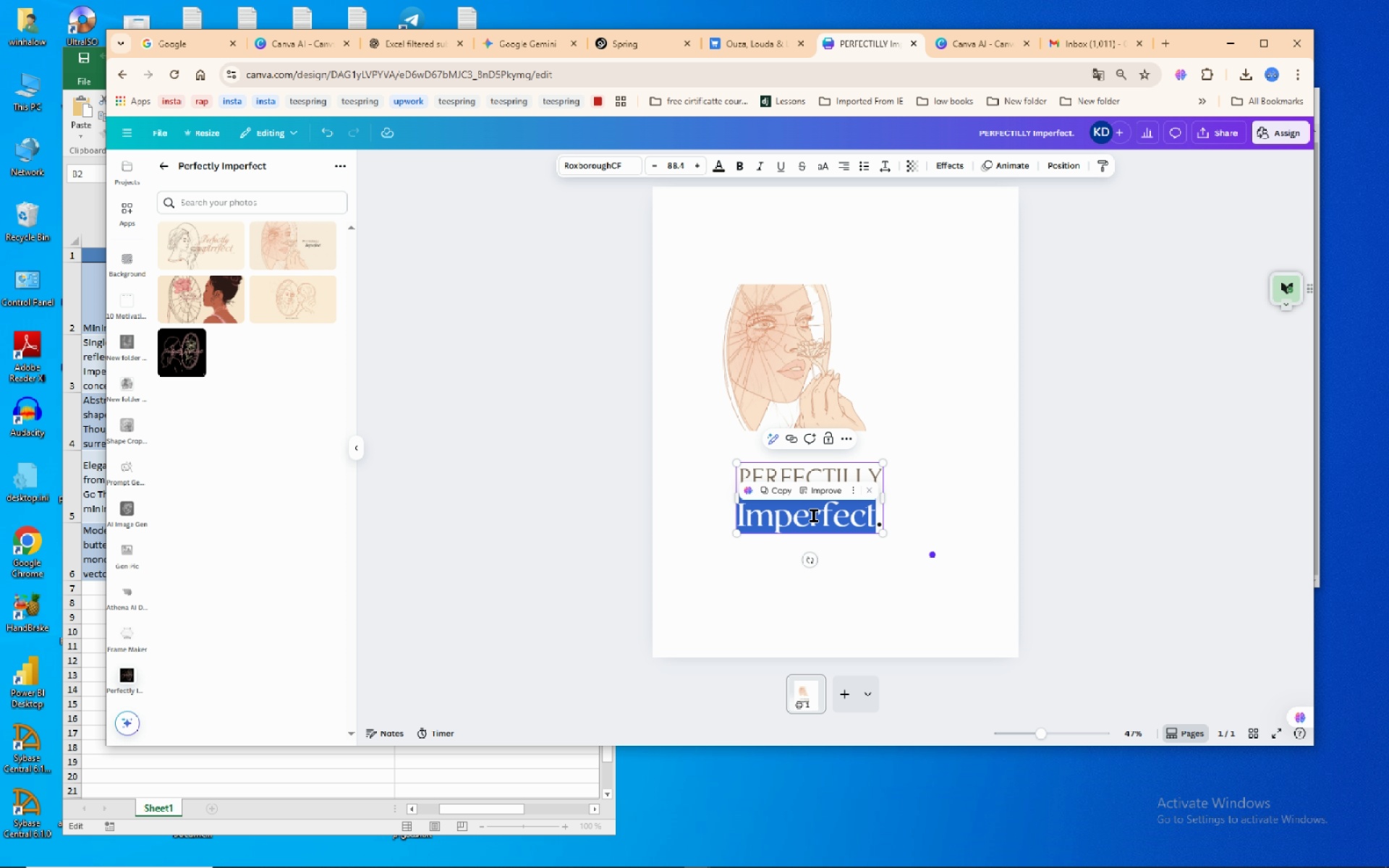 
right_click([814, 516])
 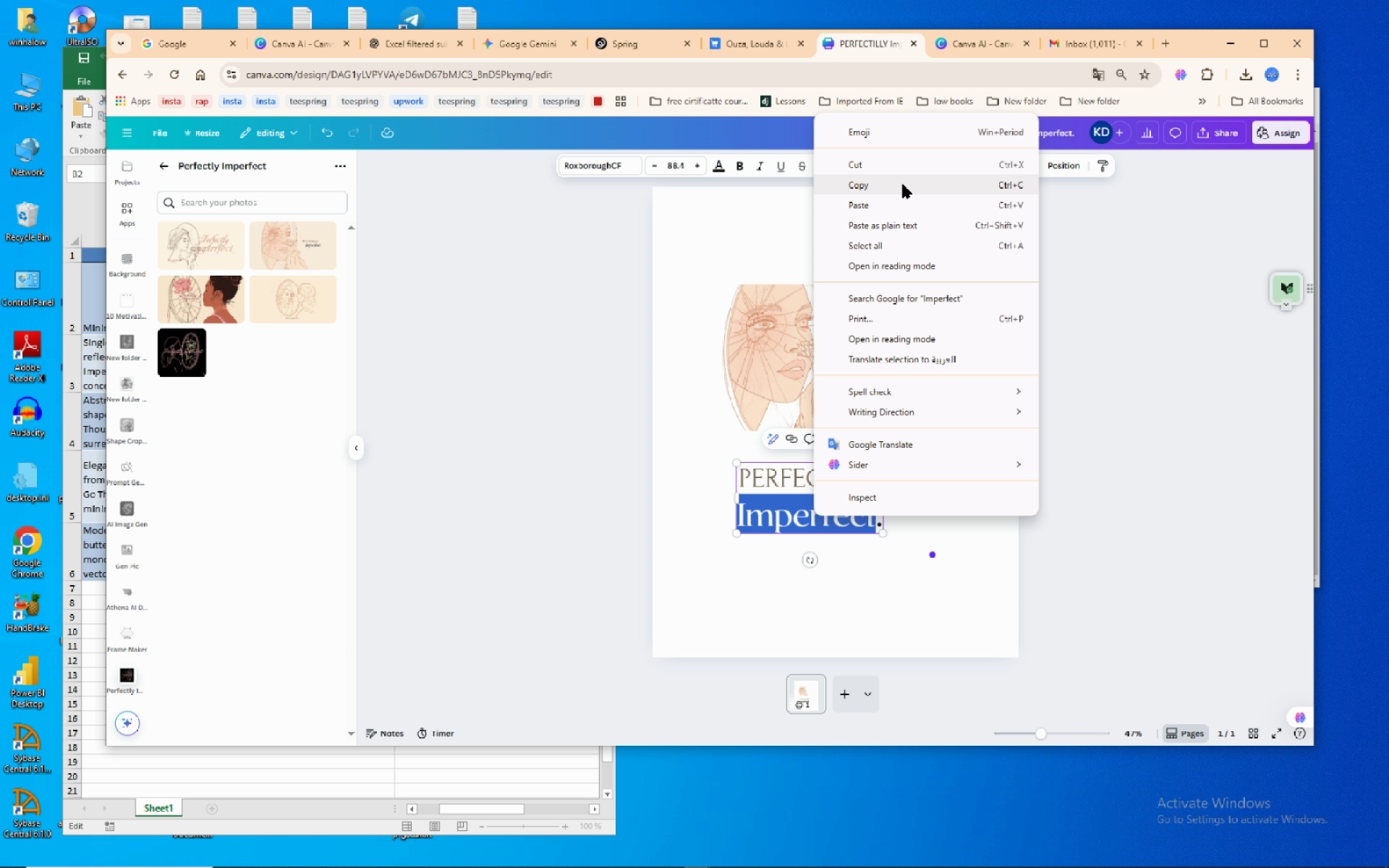 
left_click([896, 168])
 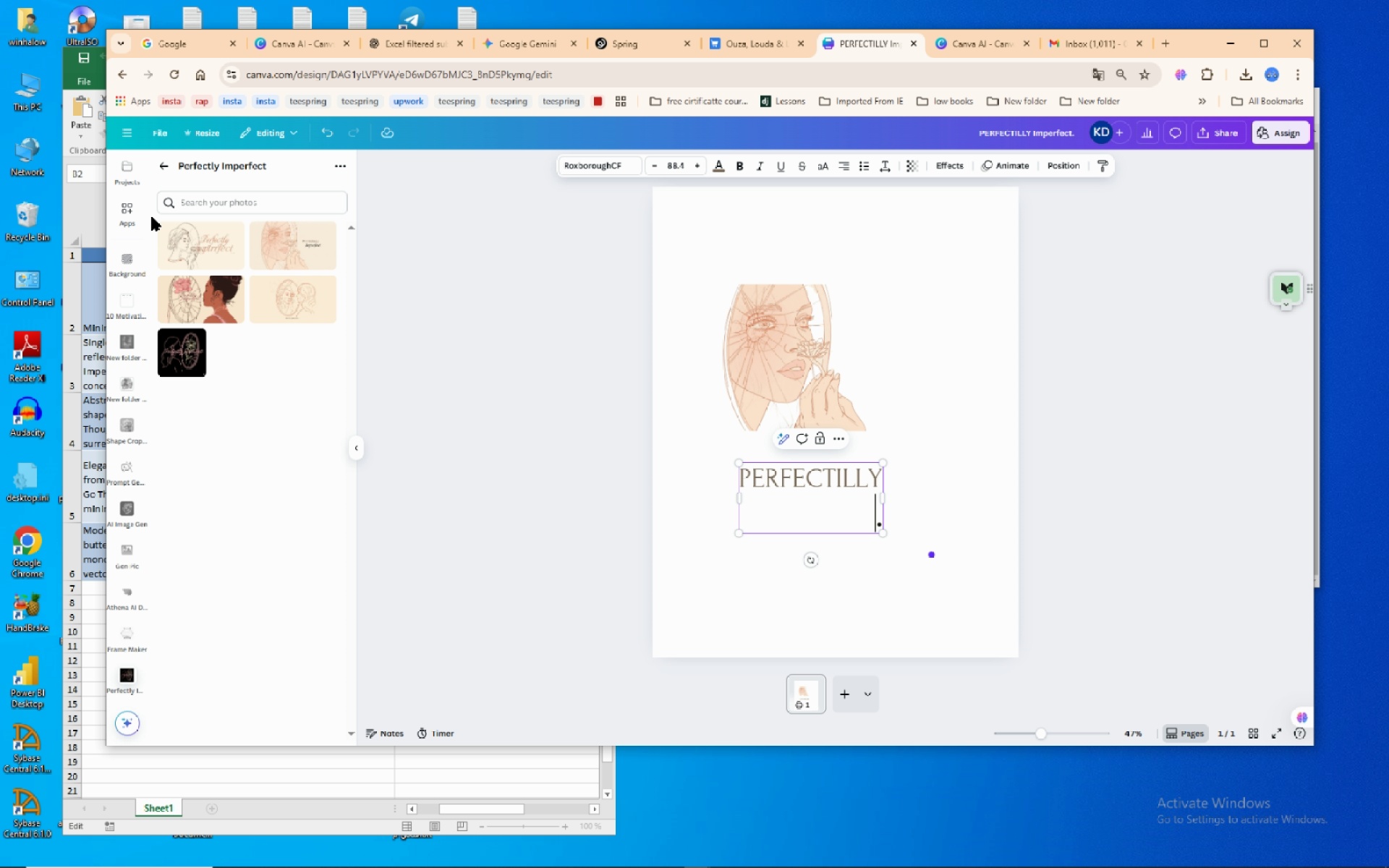 
wait(10.31)
 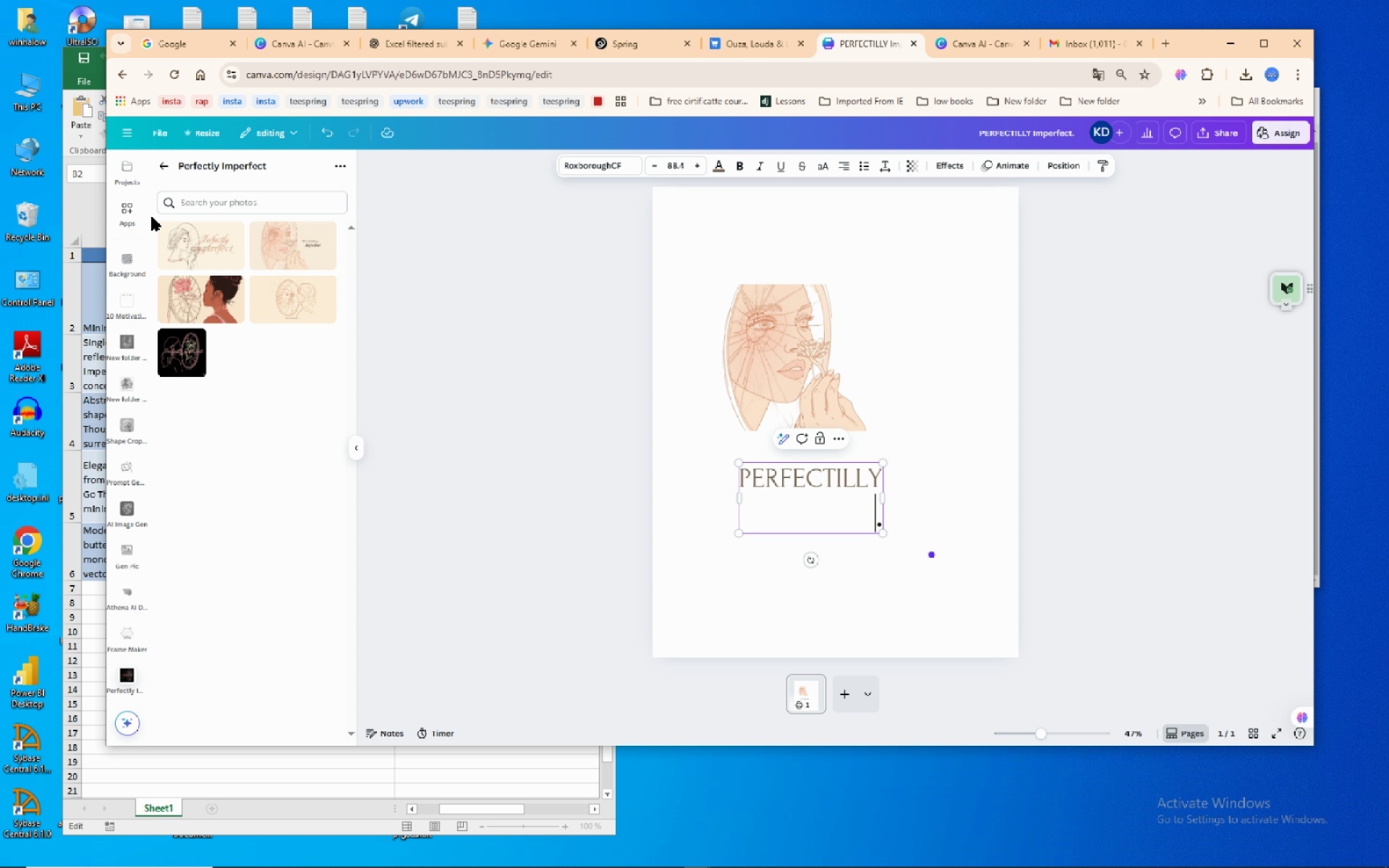 
left_click([770, 584])
 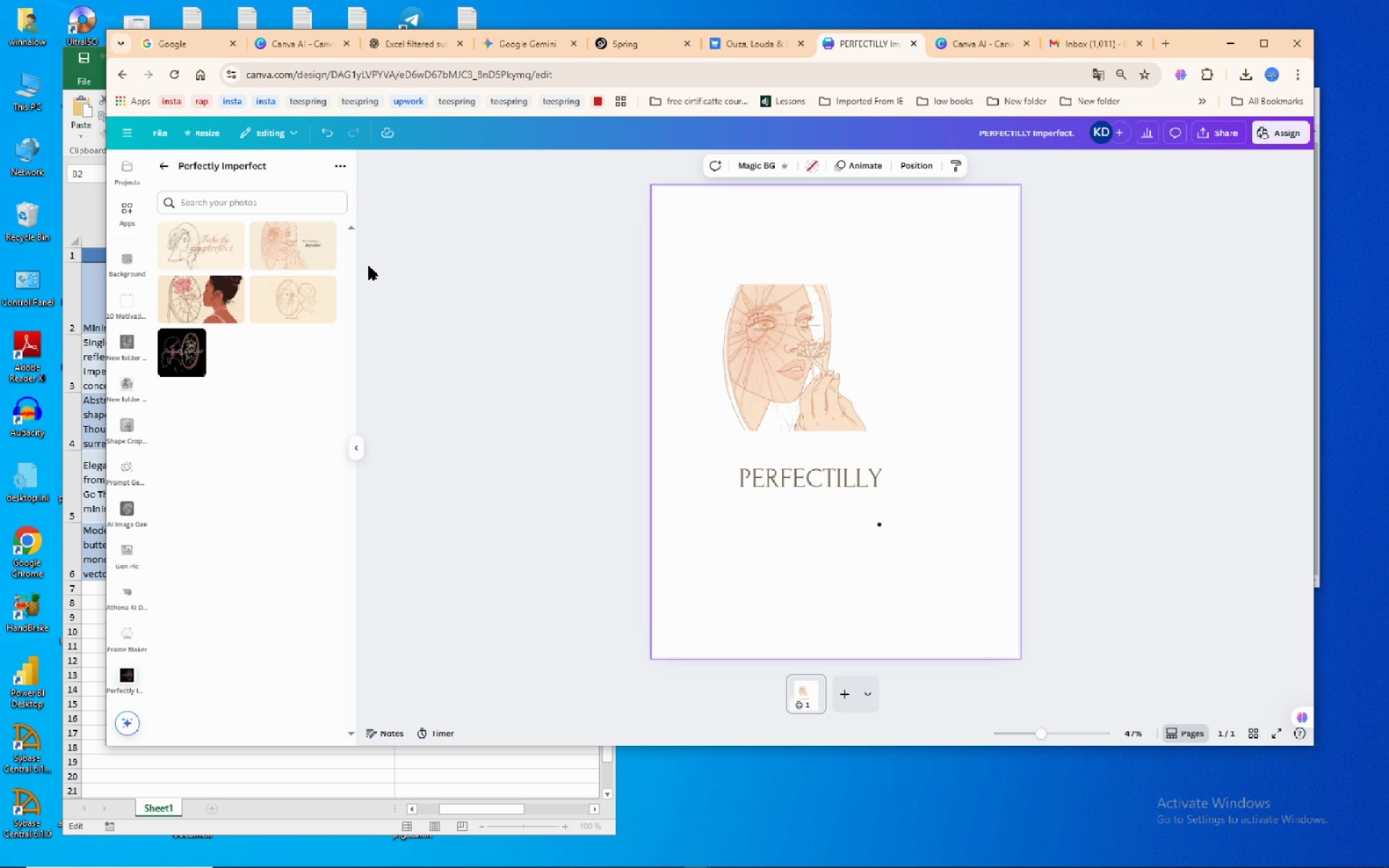 
wait(6.5)
 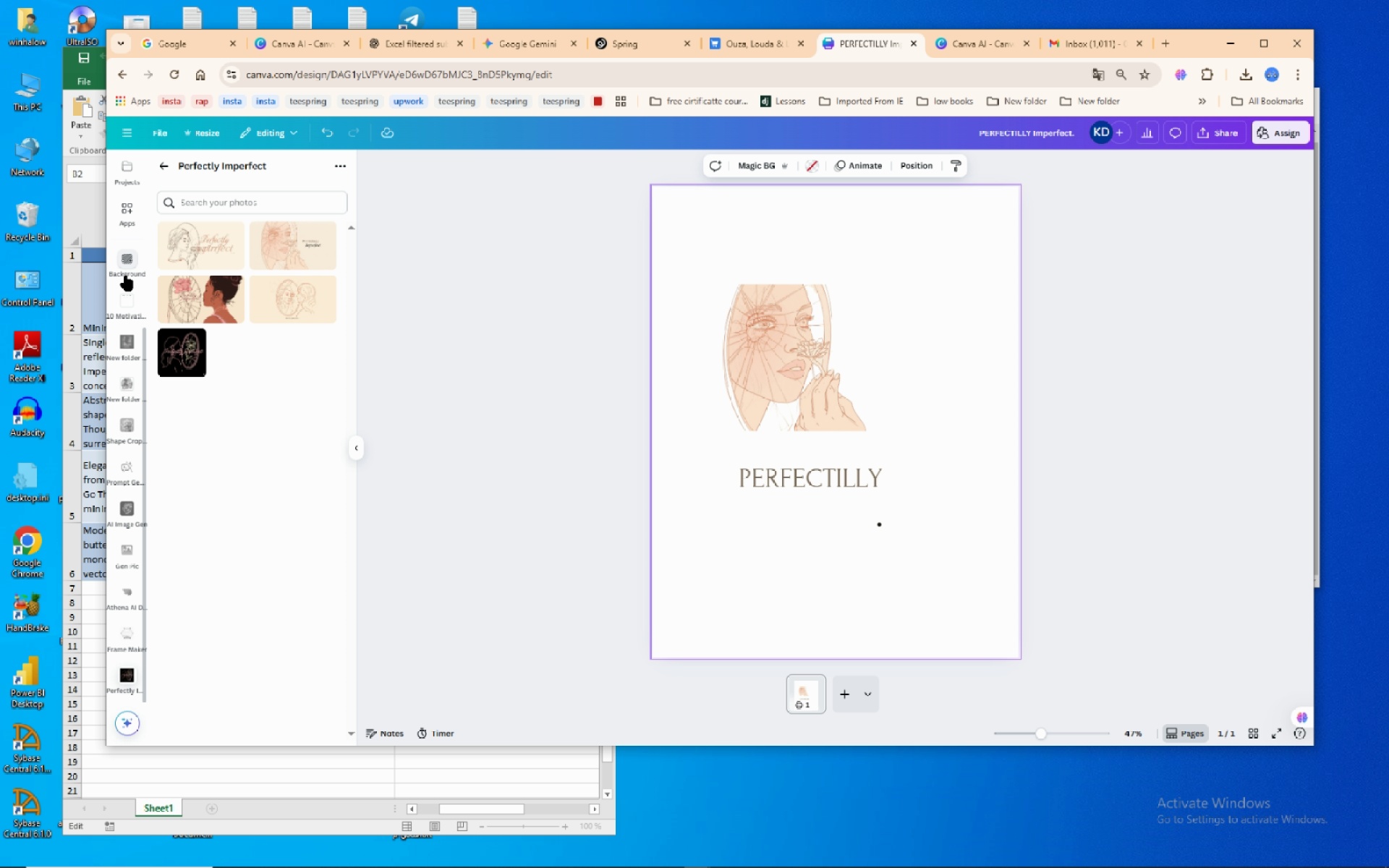 
left_click([163, 163])
 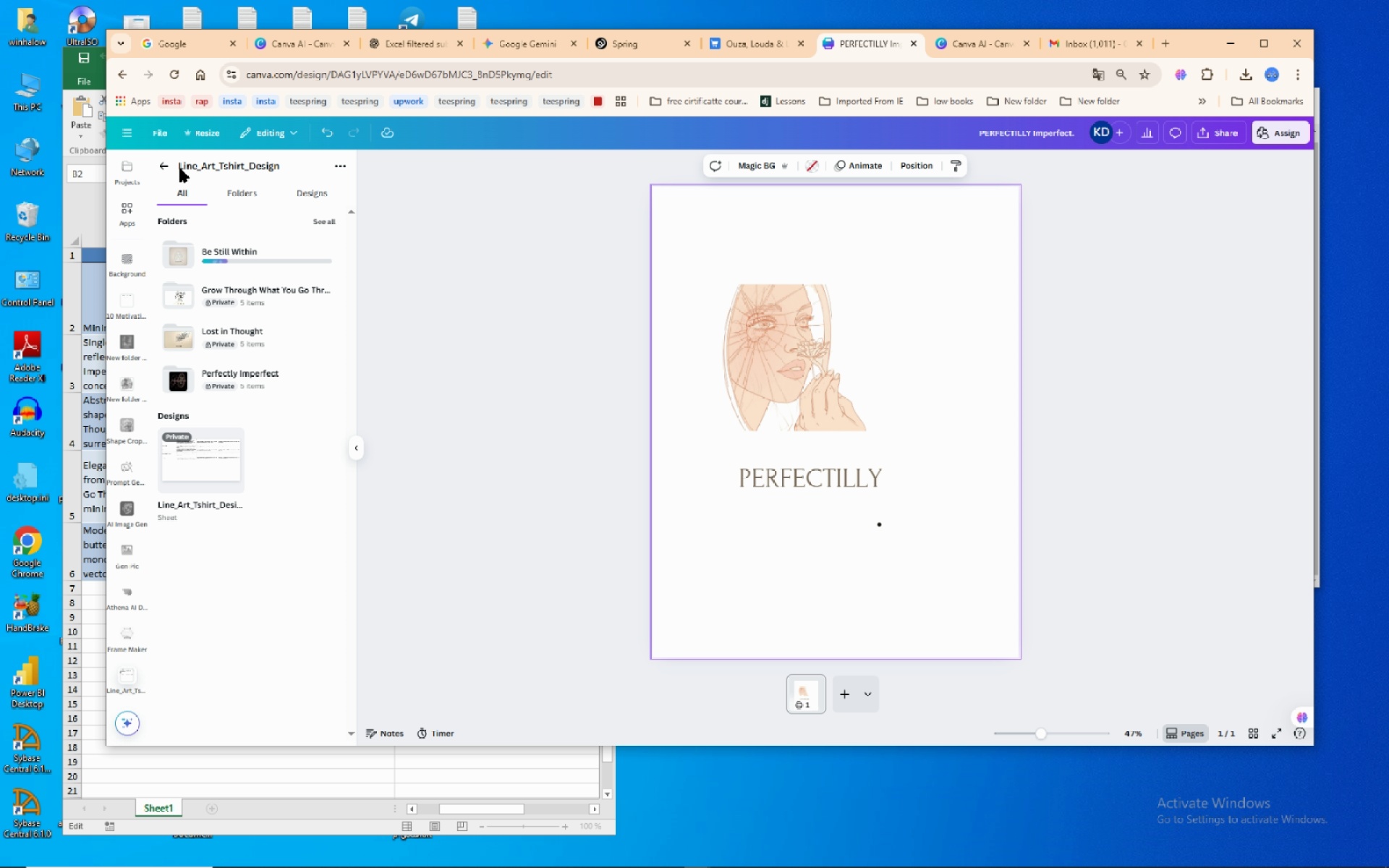 
left_click([170, 160])
 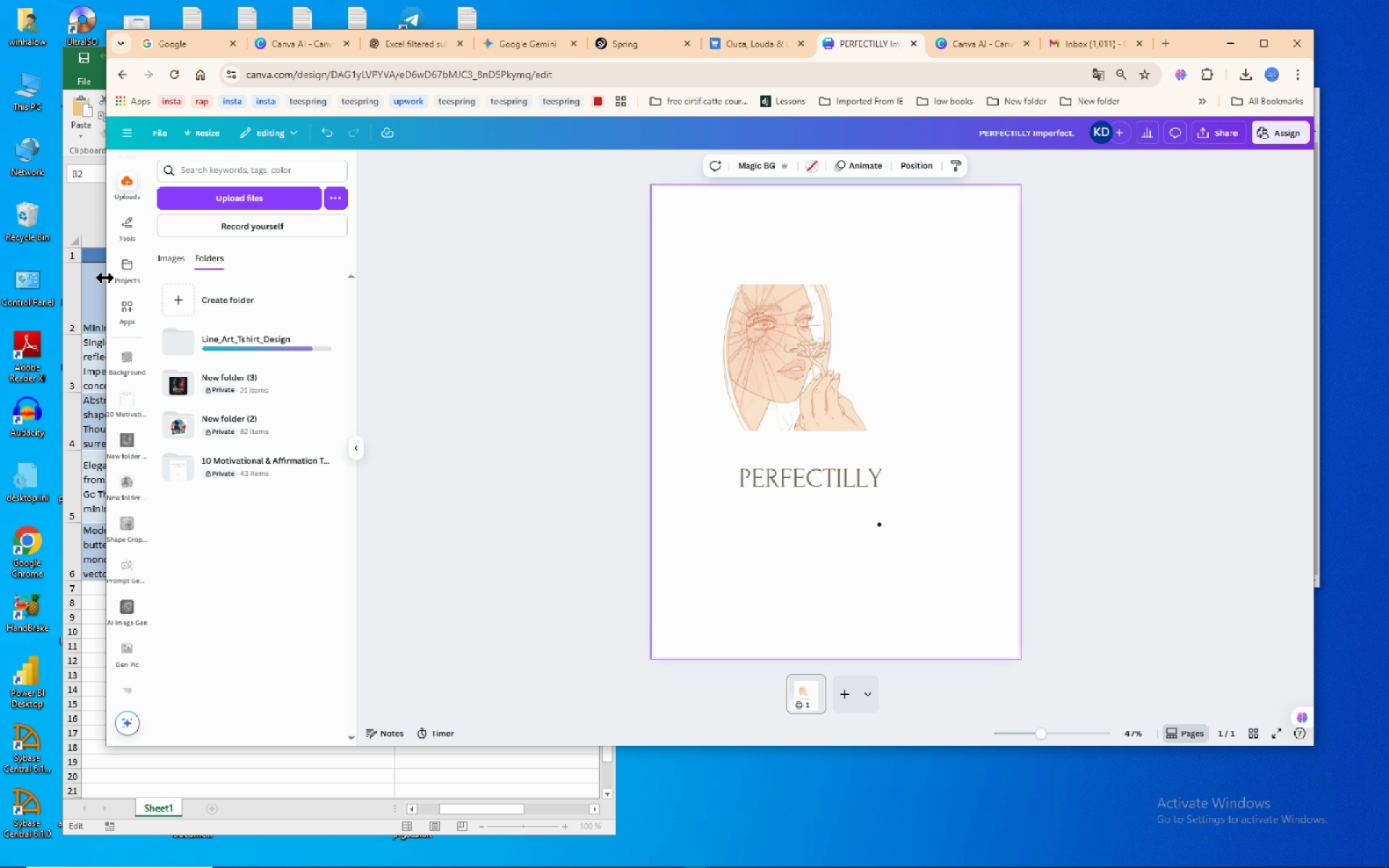 
left_click([128, 221])
 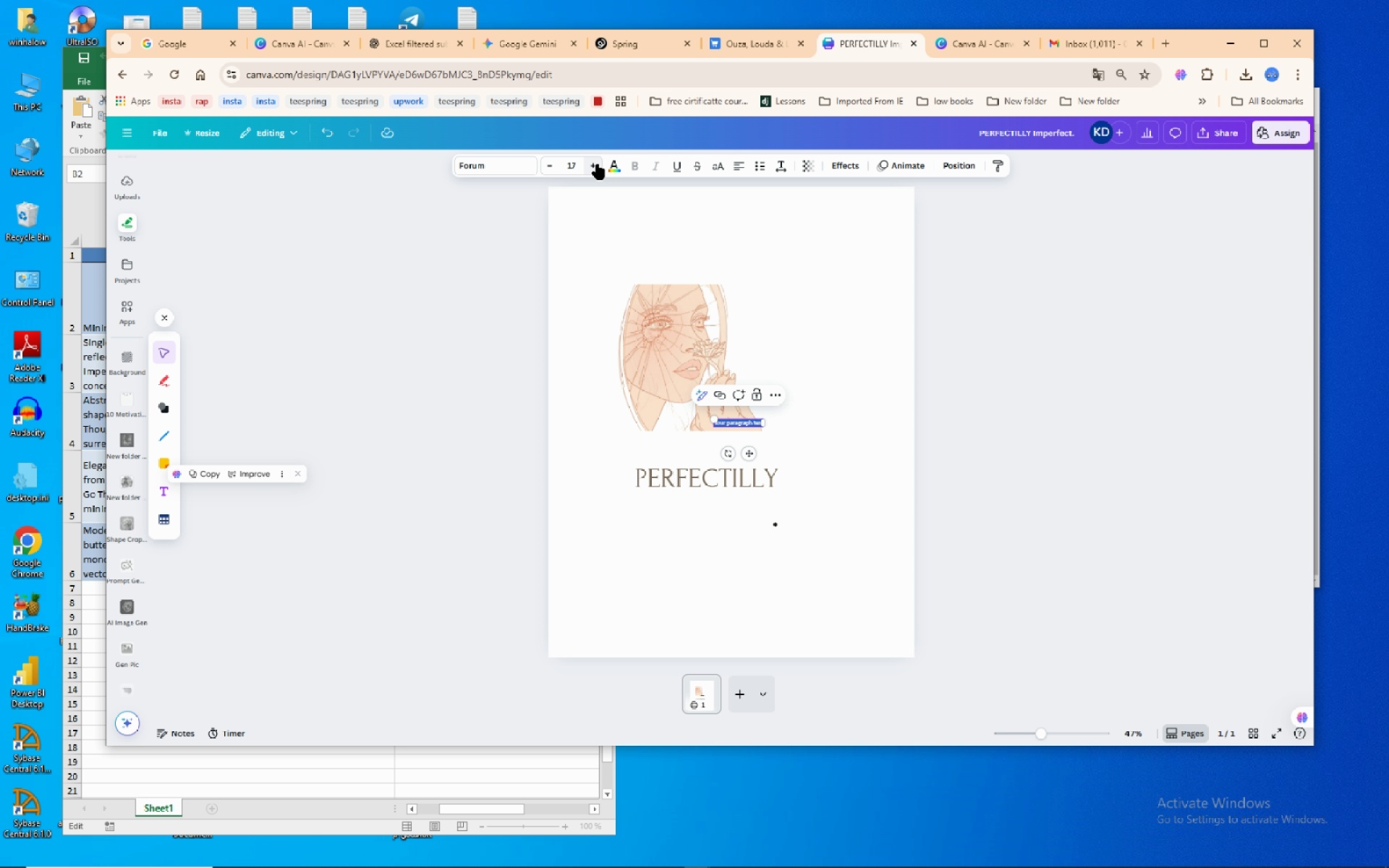 
wait(17.12)
 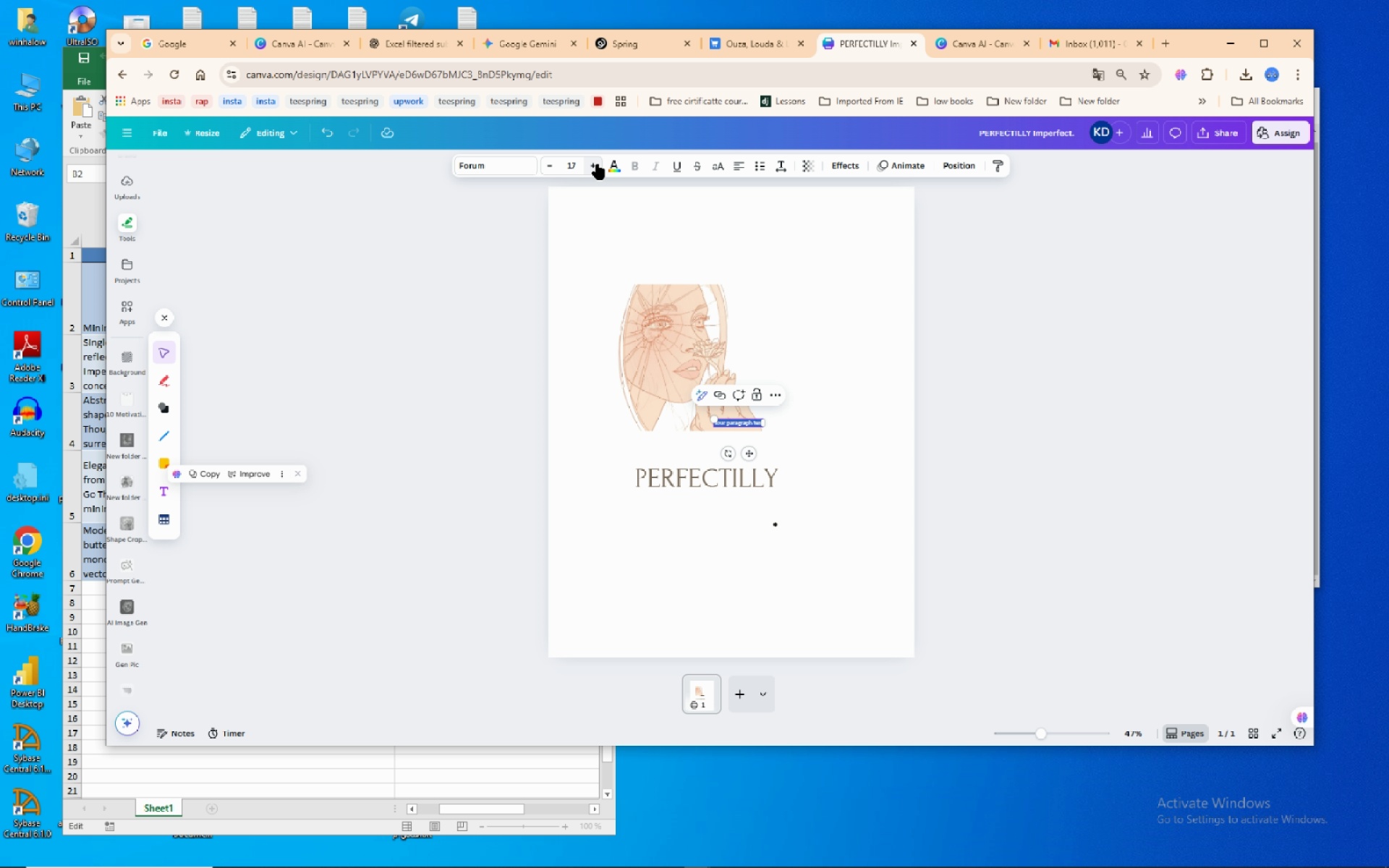 
right_click([791, 441])
 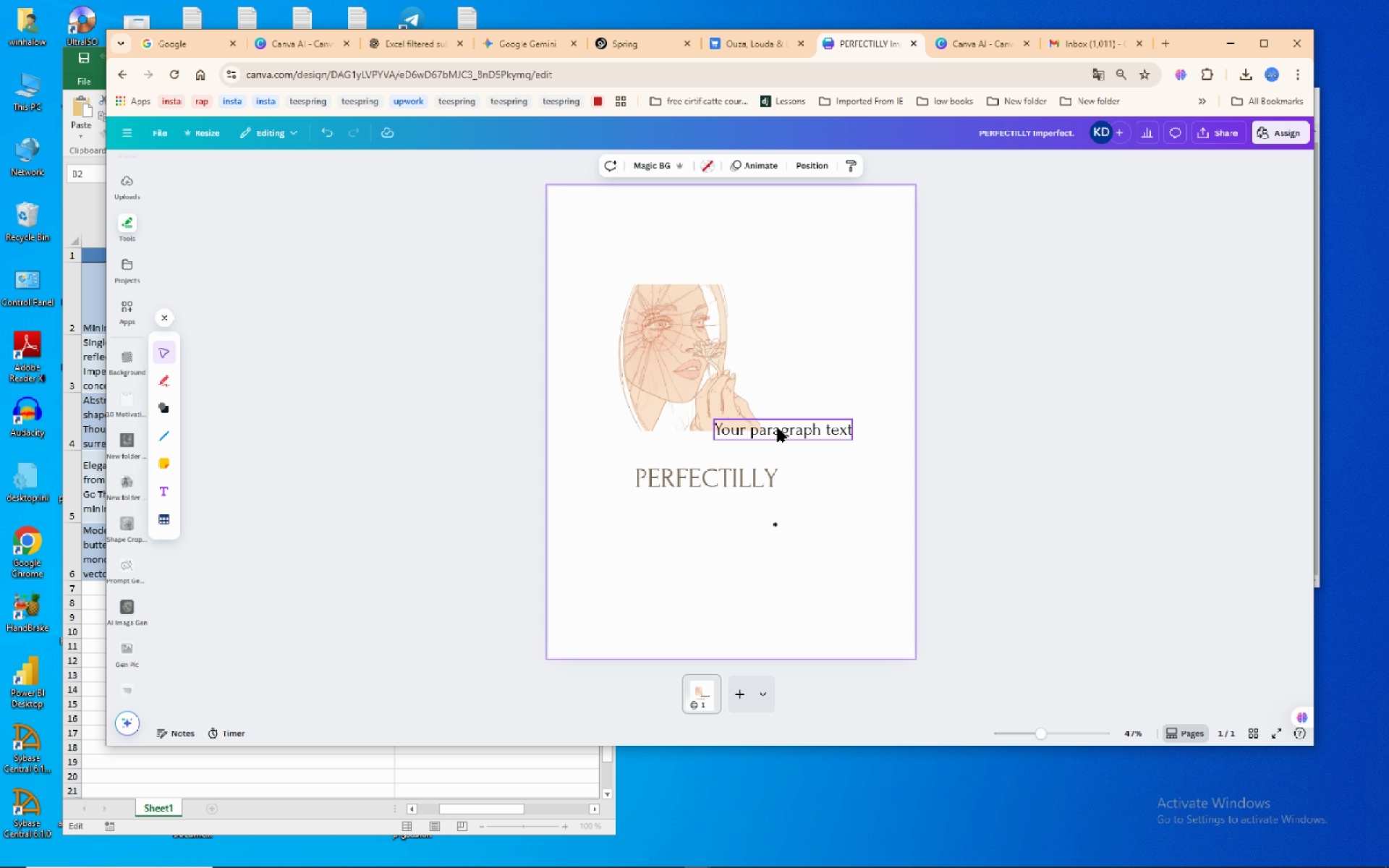 
double_click([778, 428])
 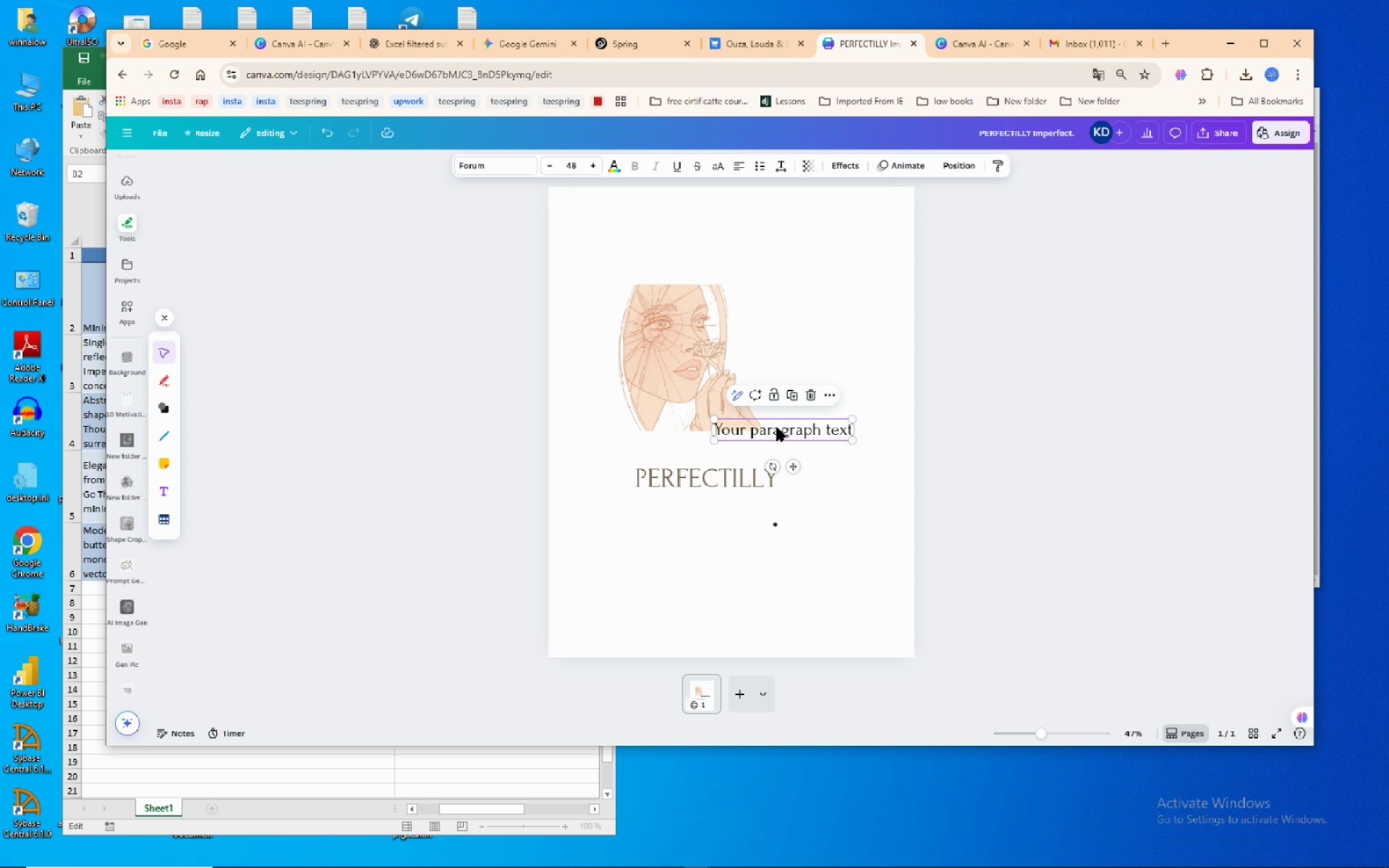 
triple_click([778, 427])
 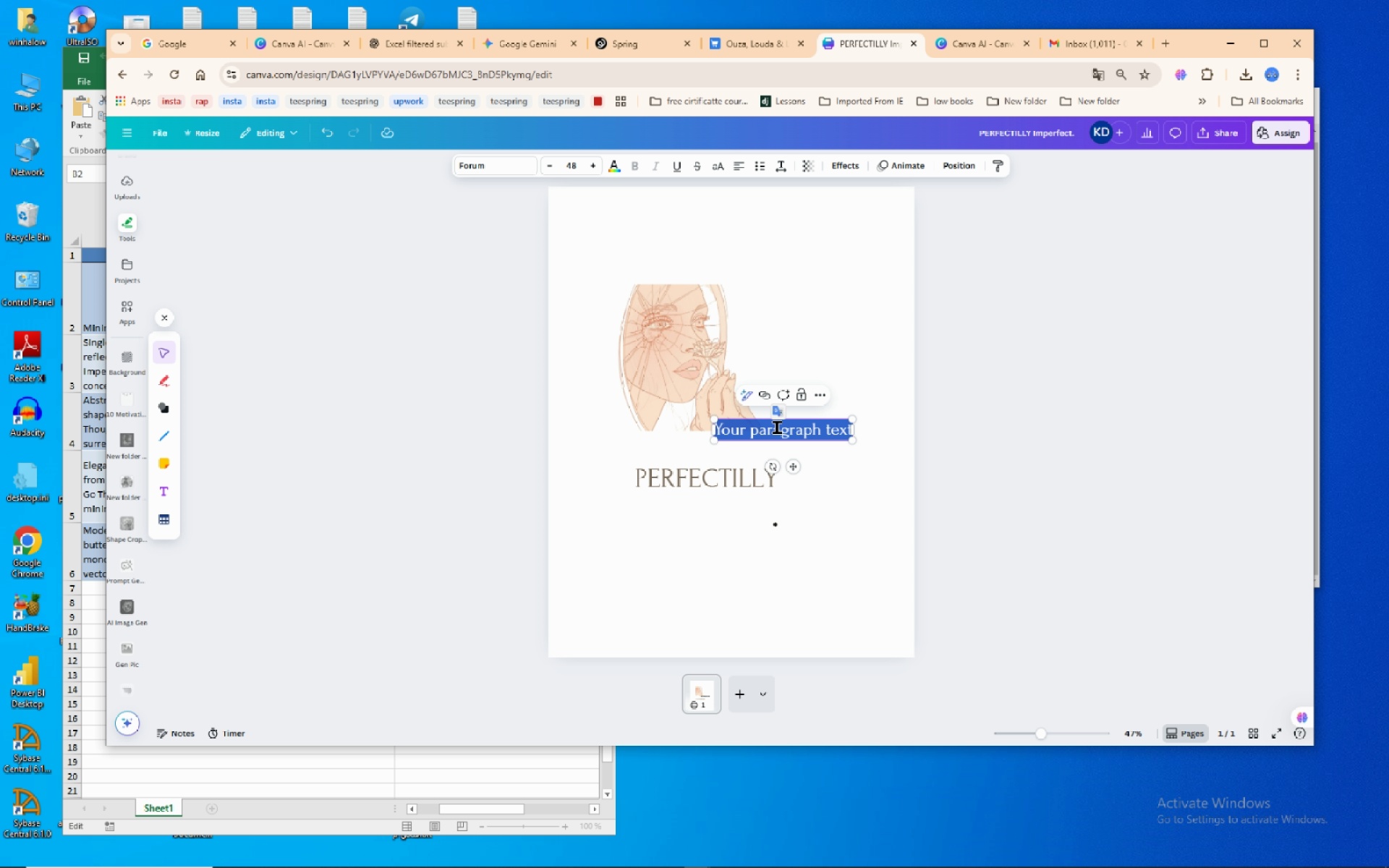 
left_click([777, 427])
 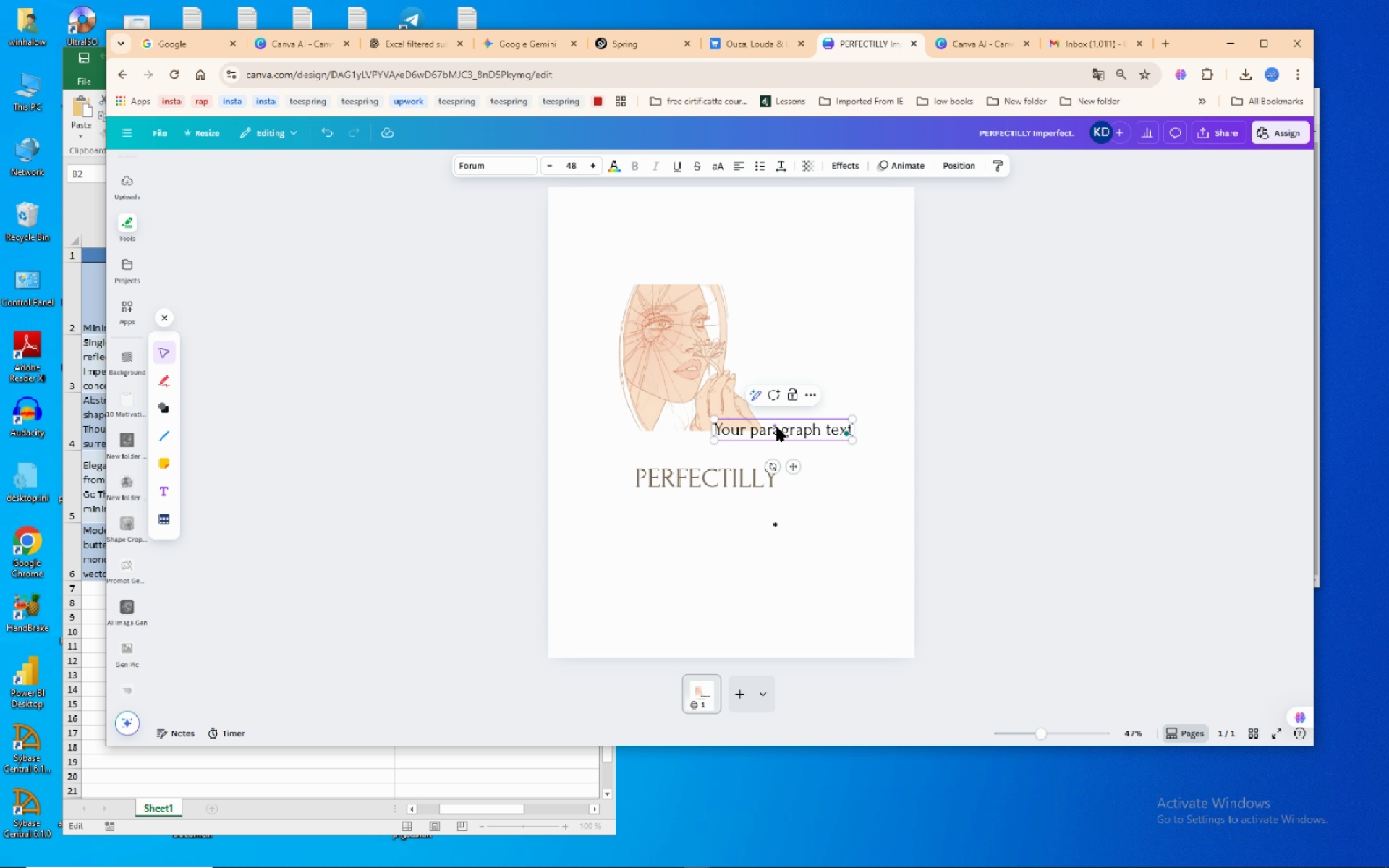 
double_click([777, 427])
 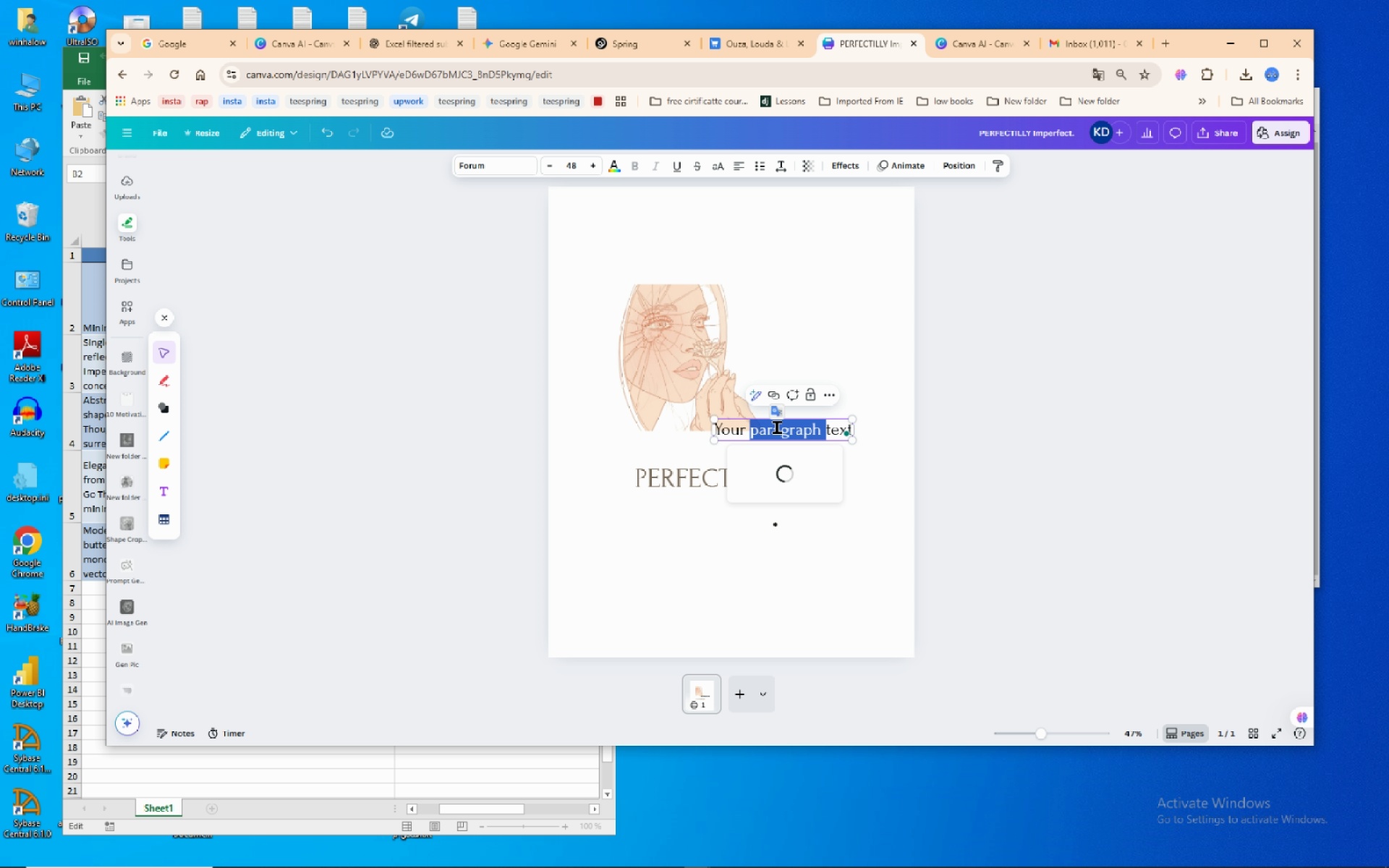 
triple_click([777, 427])
 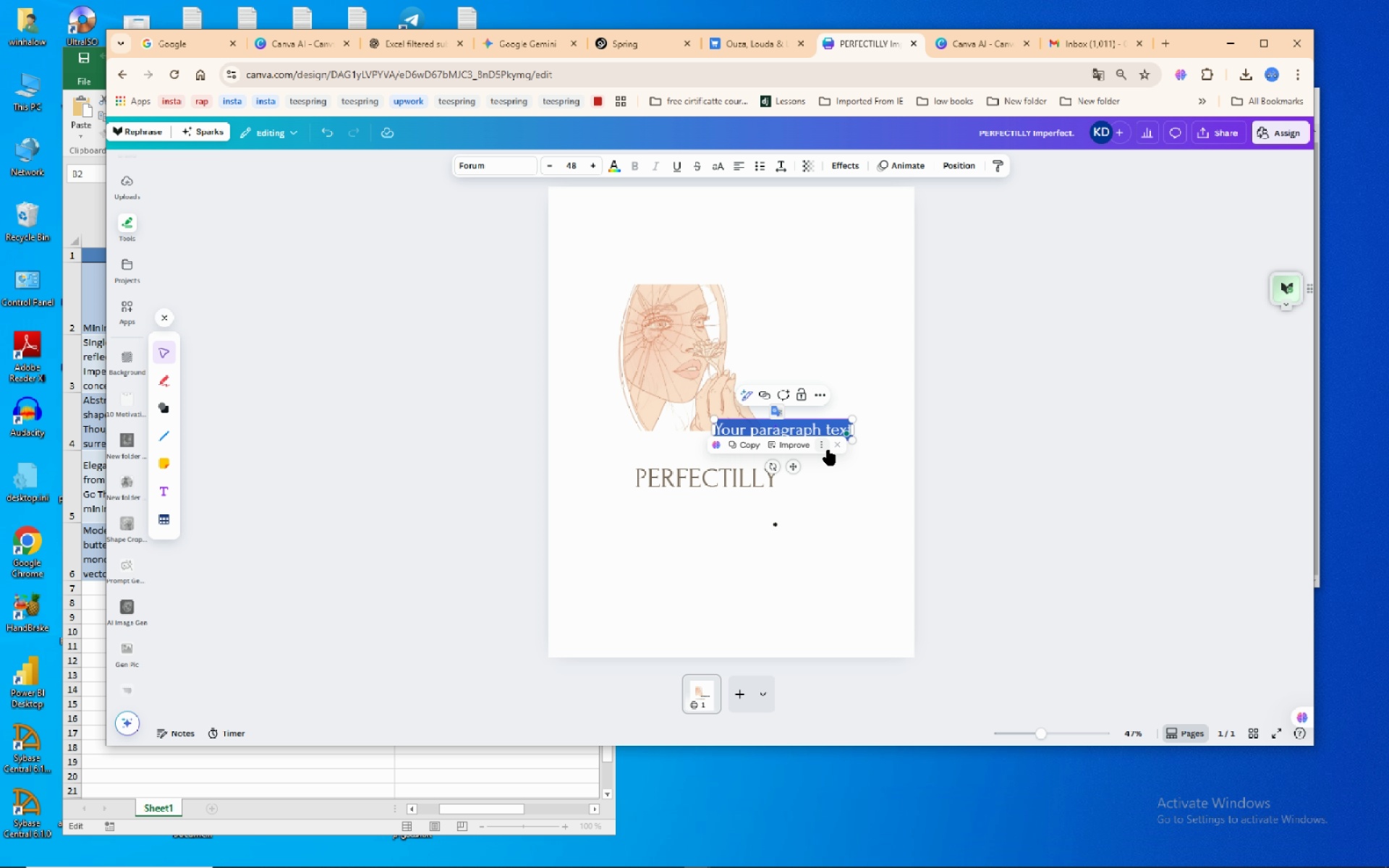 
left_click([827, 448])
 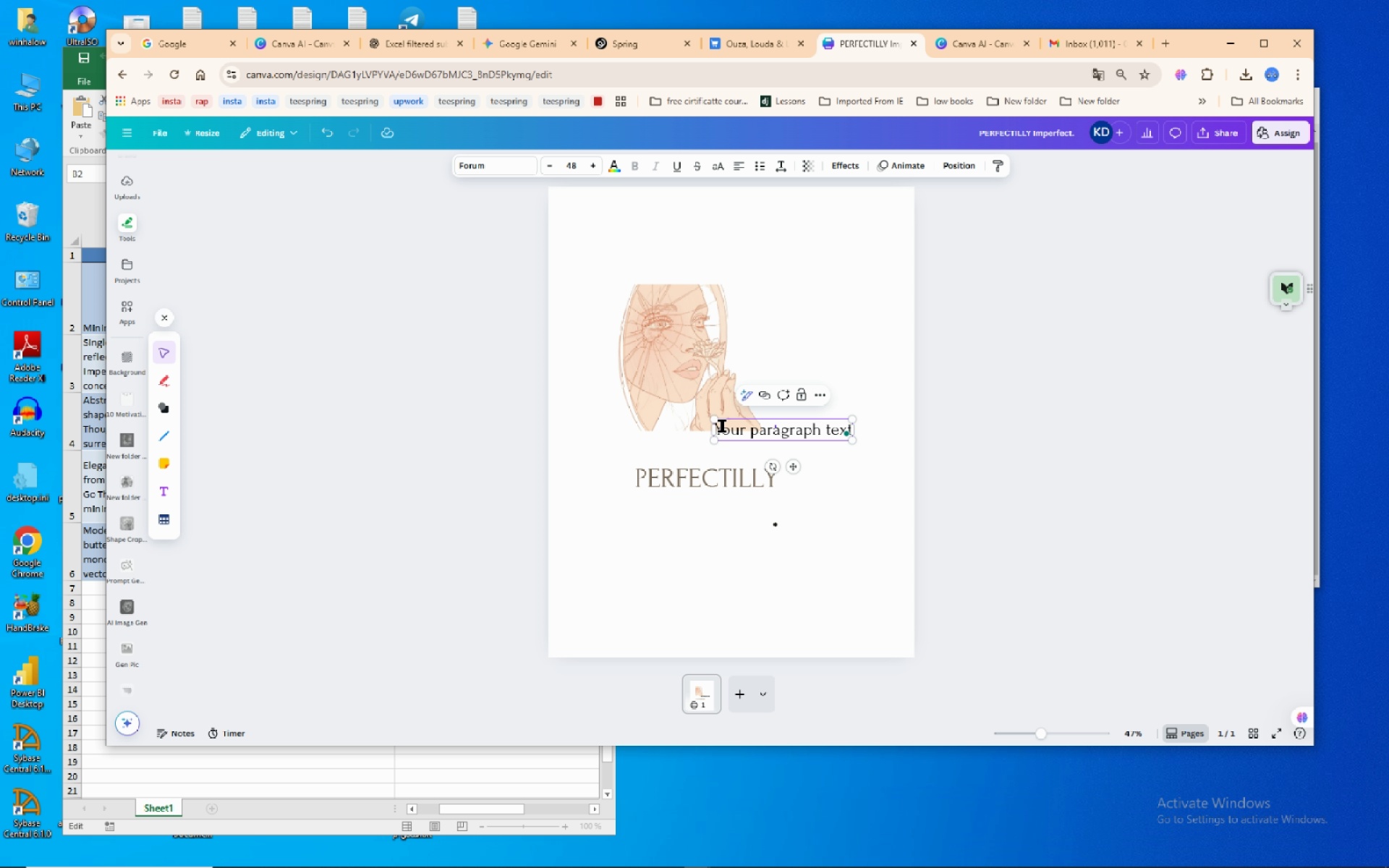 
wait(7.3)
 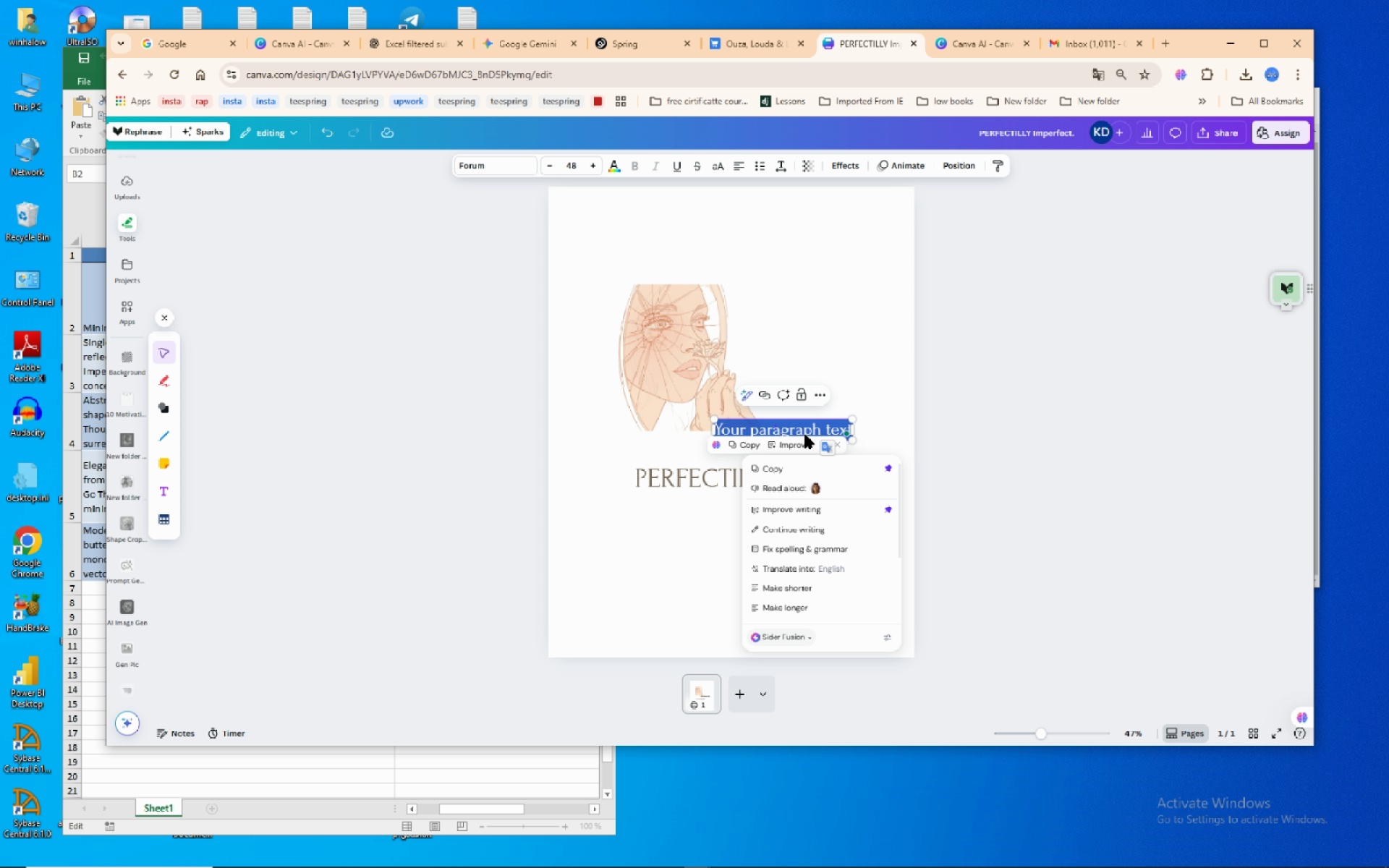 
left_click_drag(start_coordinate=[856, 443], to_coordinate=[885, 457])
 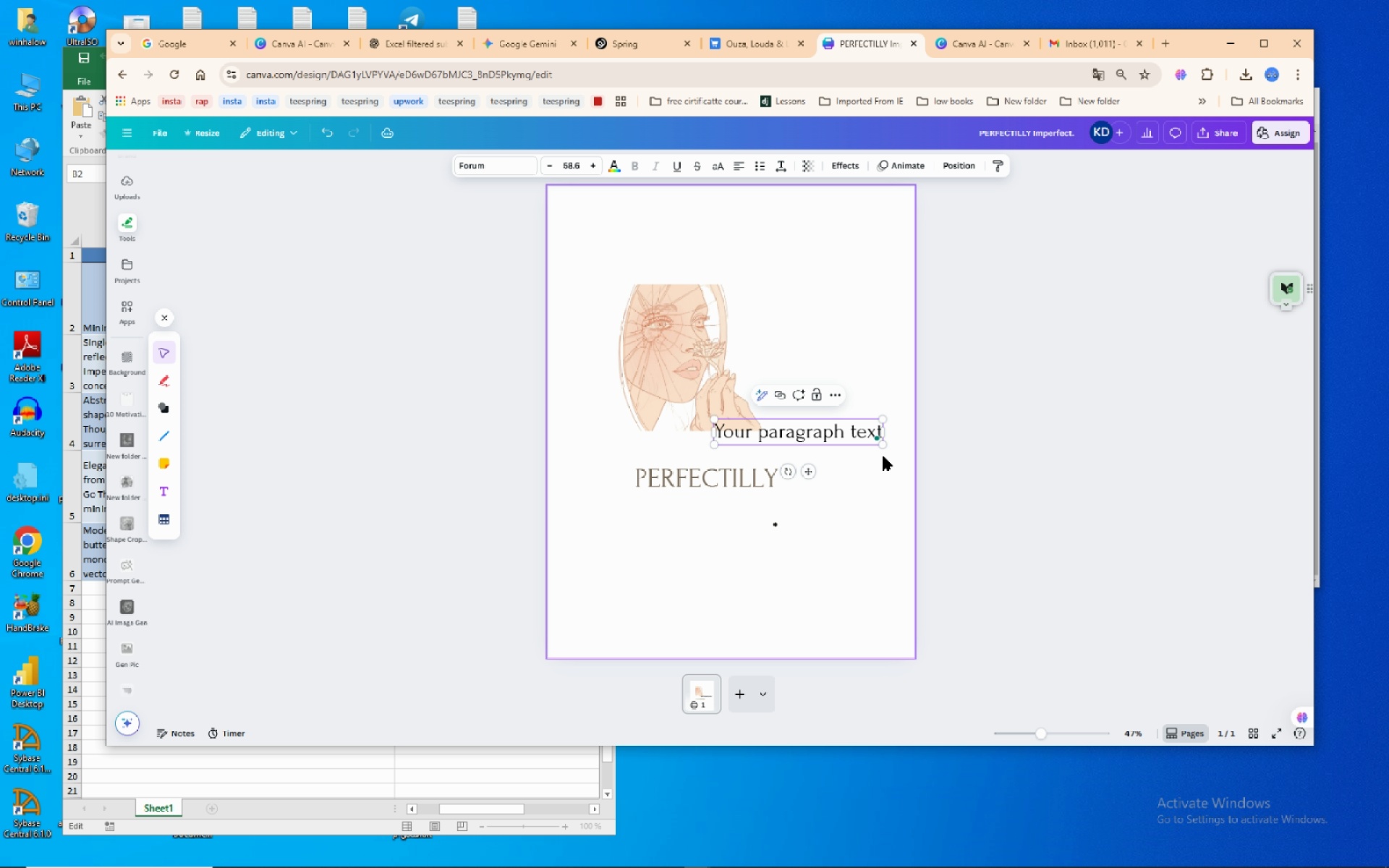 
left_click([885, 457])
 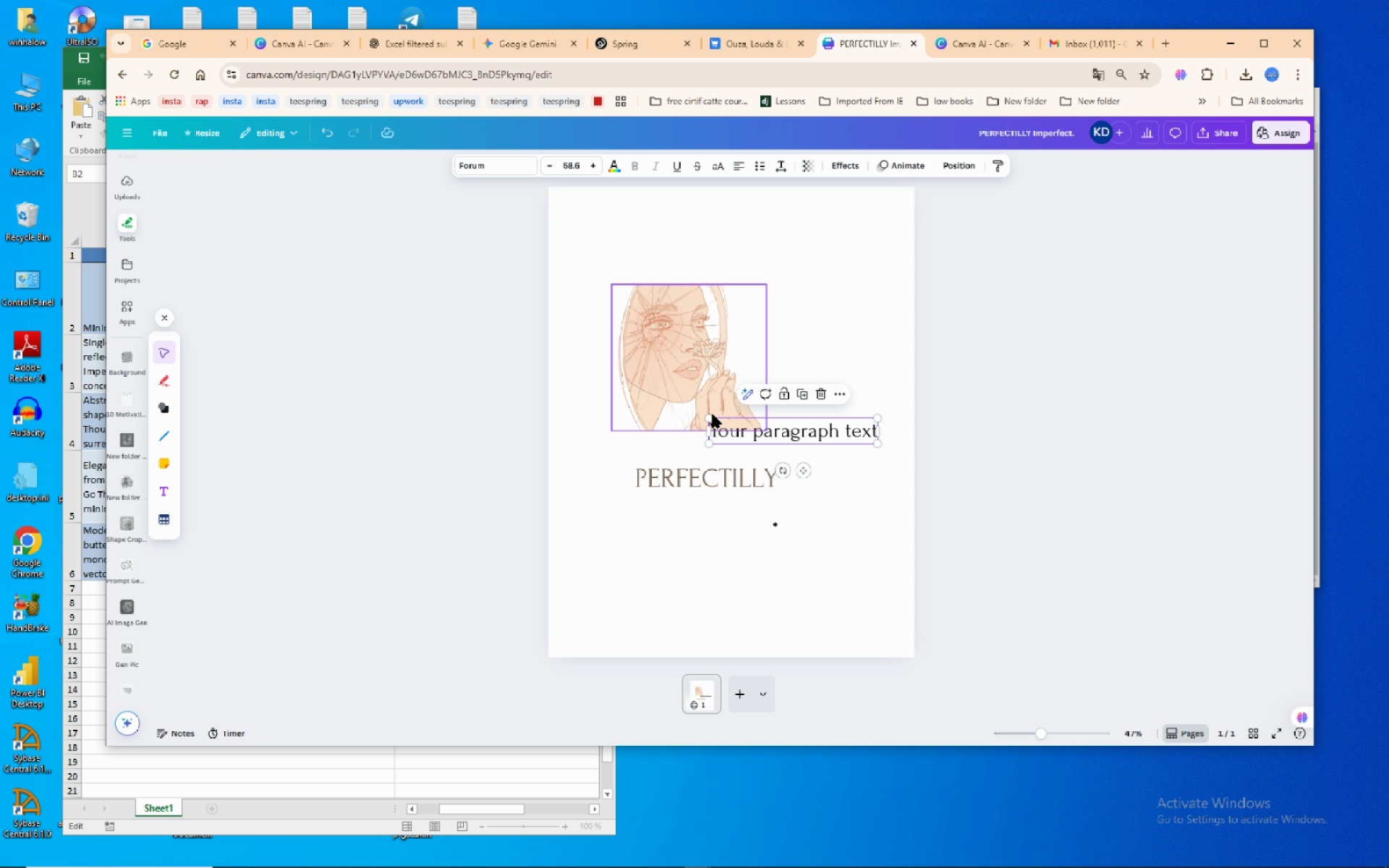 
left_click_drag(start_coordinate=[709, 416], to_coordinate=[637, 386])
 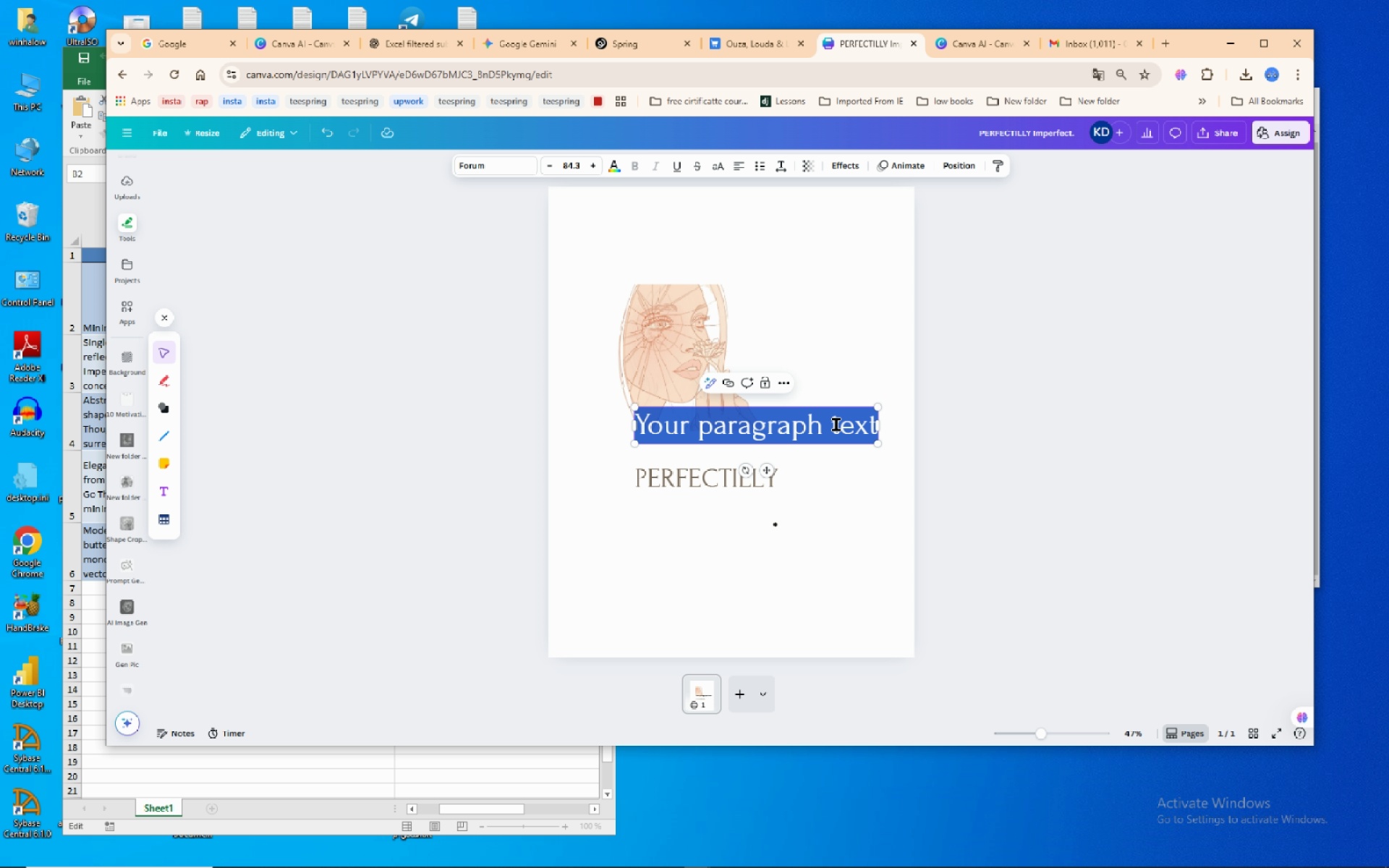 
double_click([836, 425])
 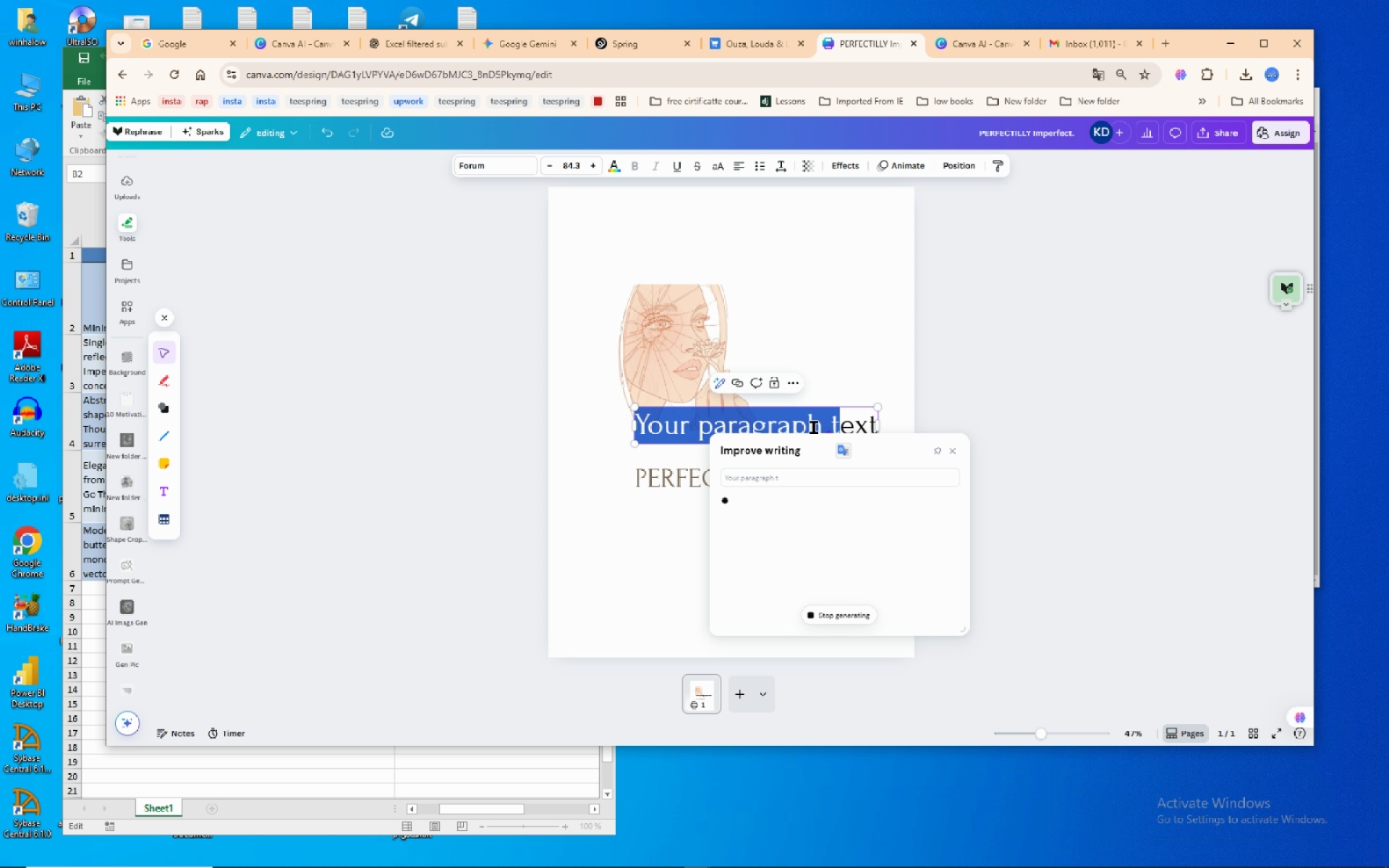 
double_click([814, 427])
 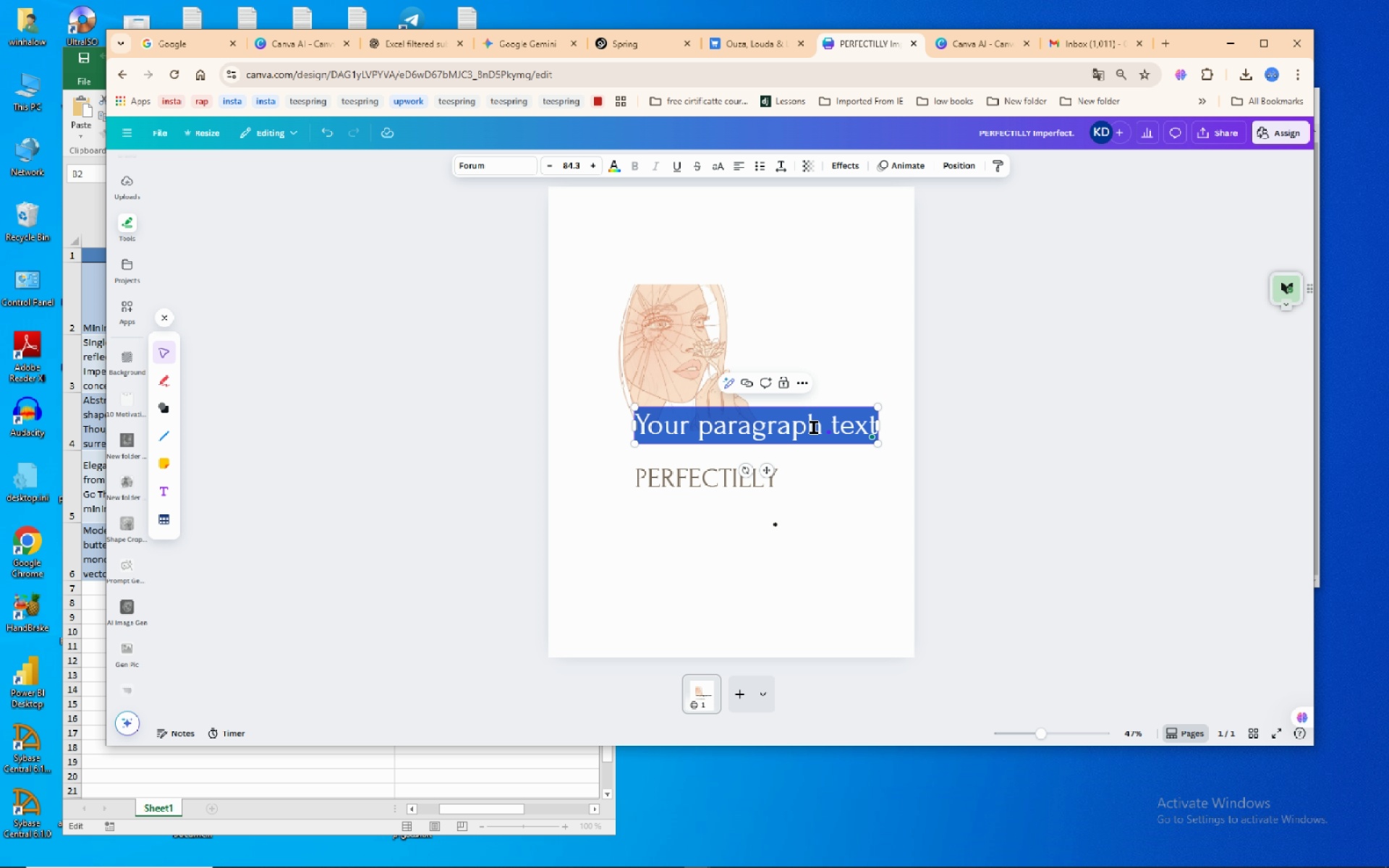 
triple_click([814, 427])
 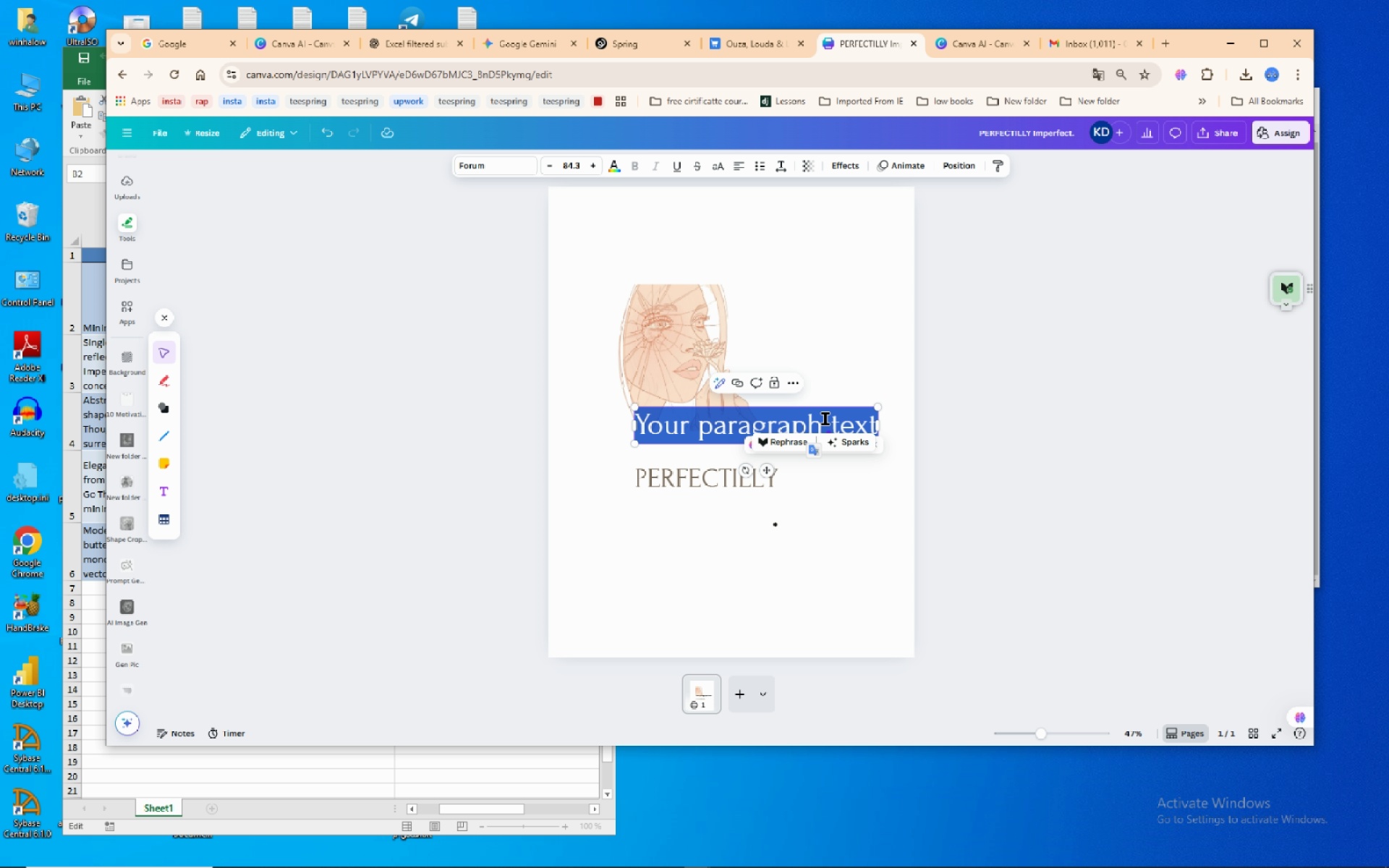 
right_click([825, 419])
 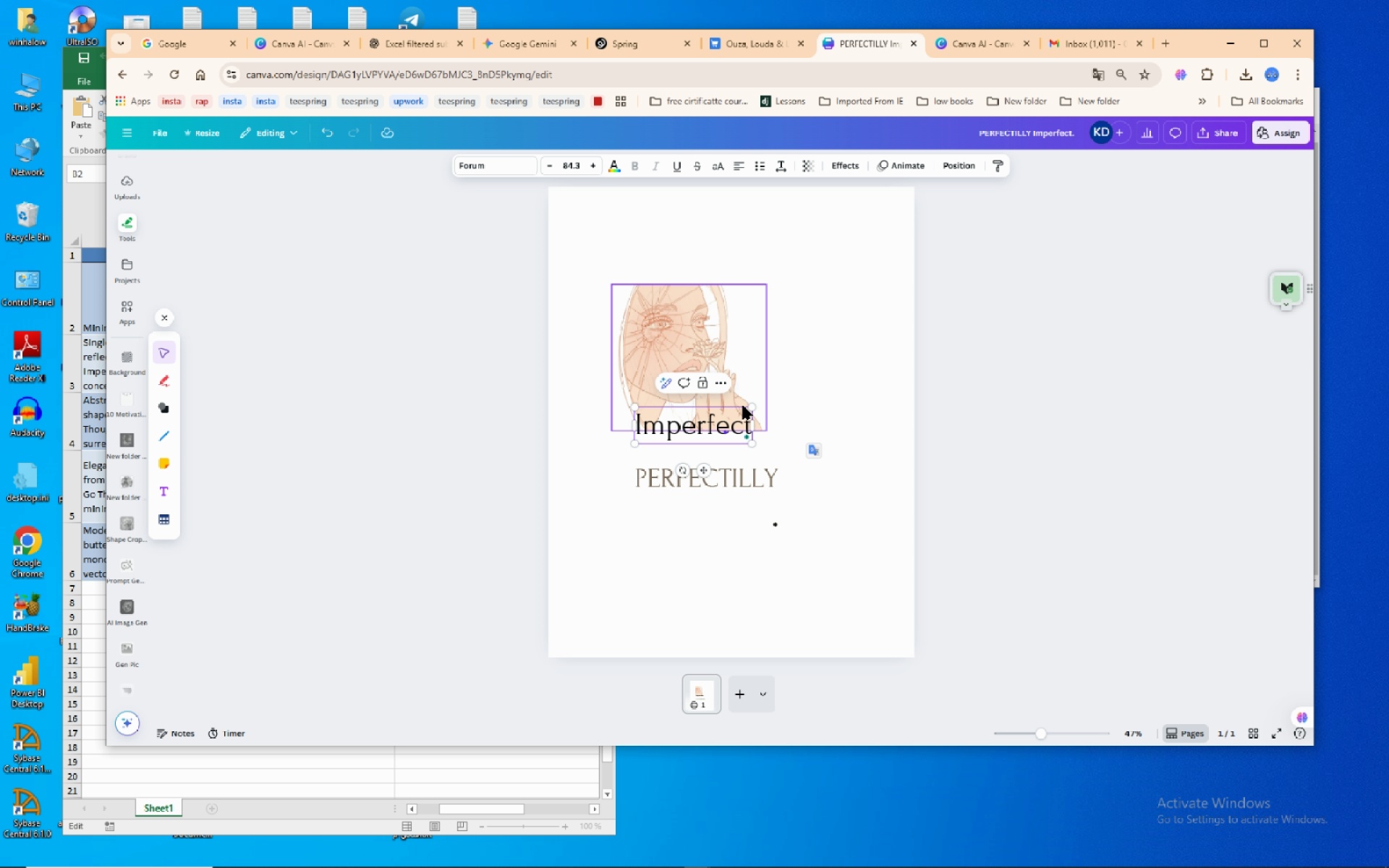 
left_click_drag(start_coordinate=[748, 407], to_coordinate=[851, 397])
 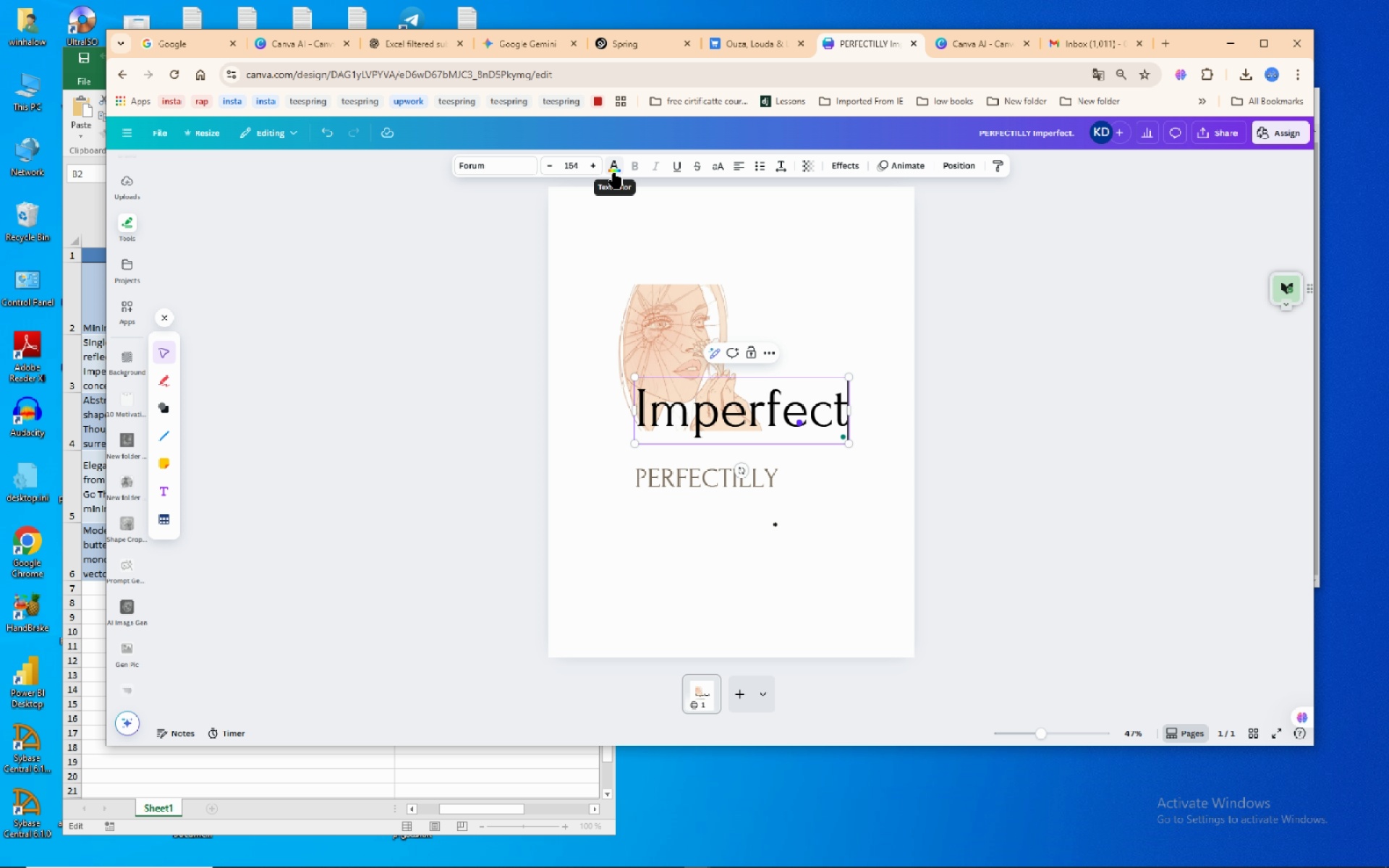 
wait(6.11)
 